 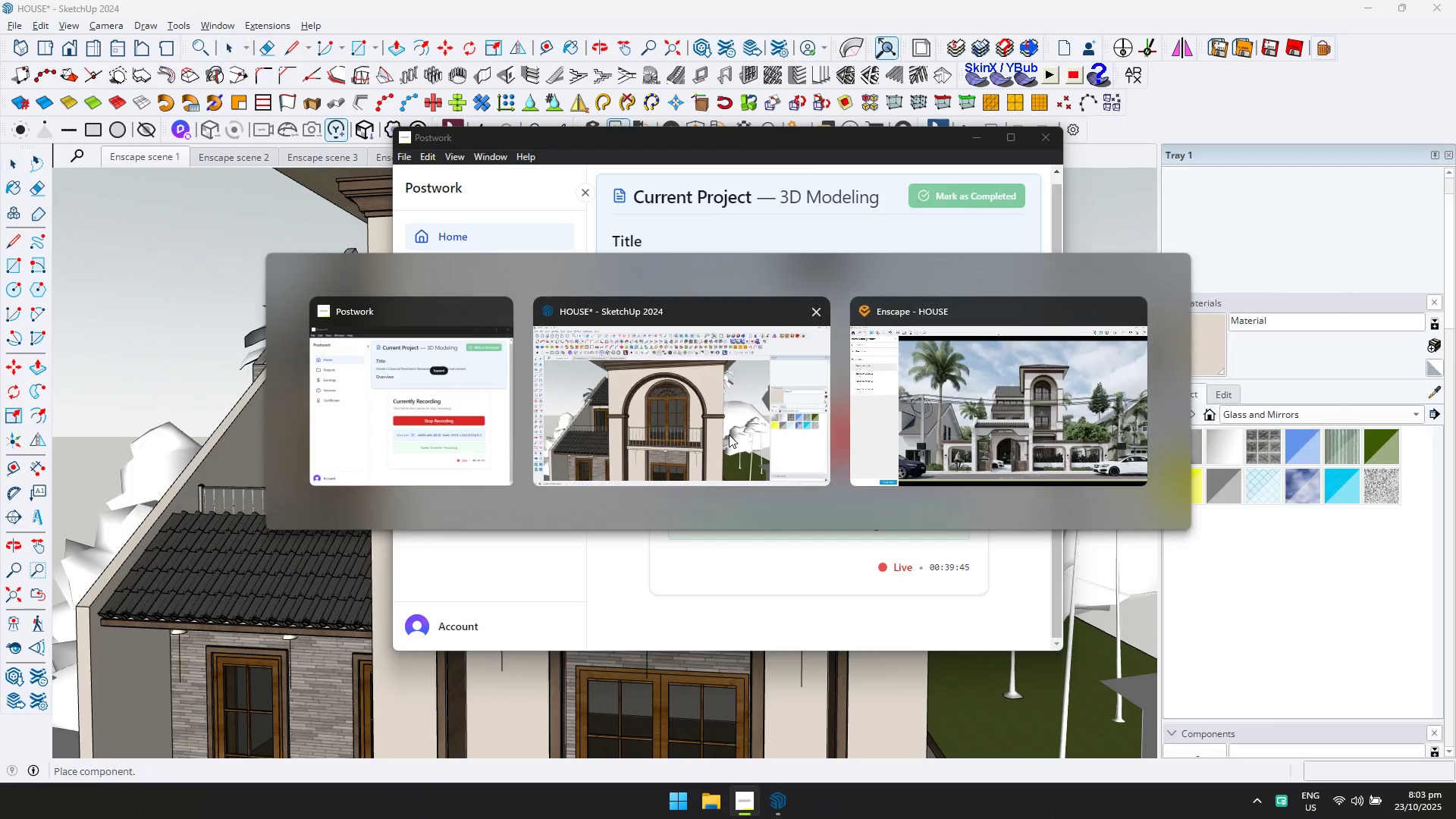 
key(Alt+Tab)
 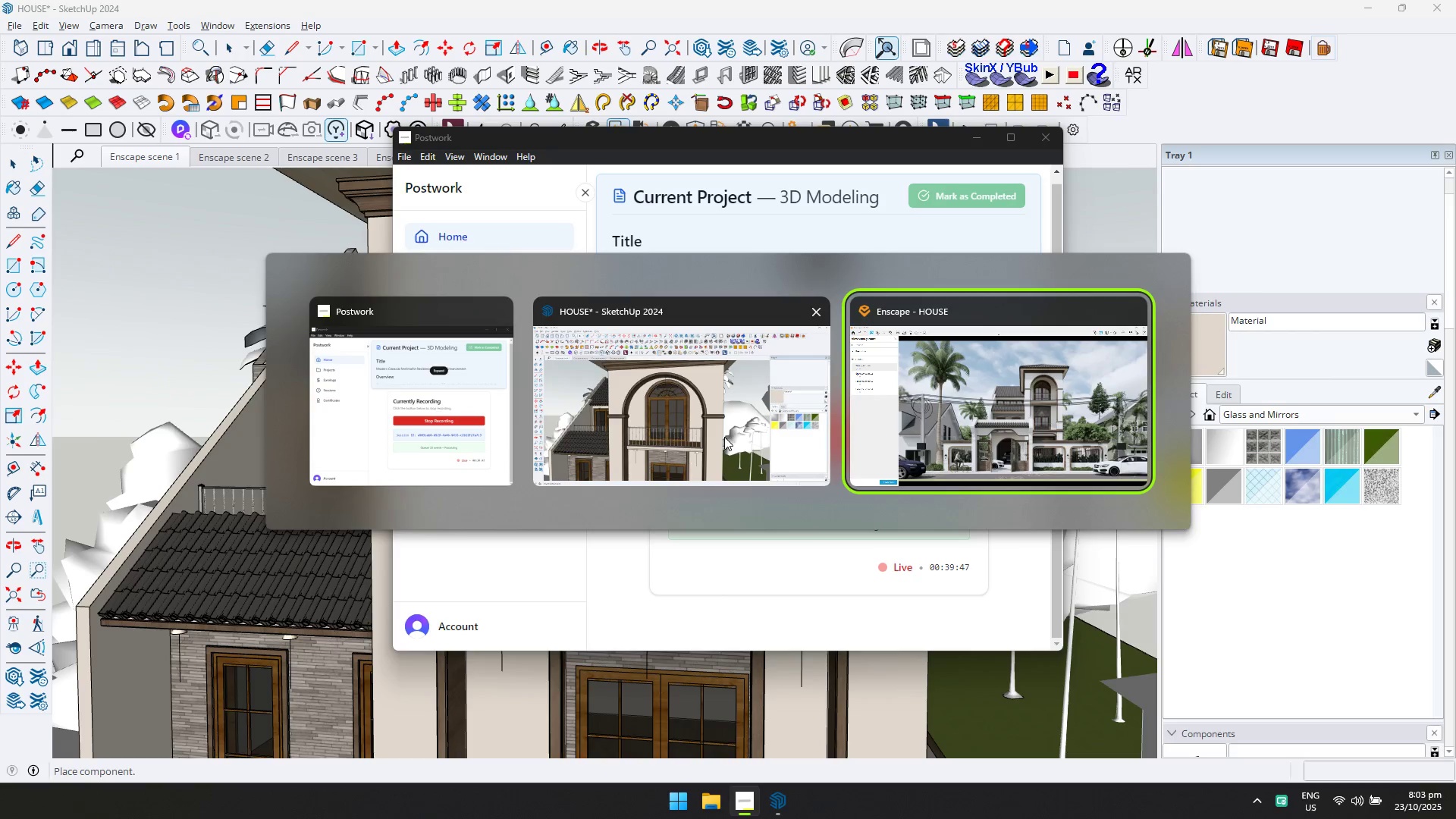 
key(Alt+Tab)
 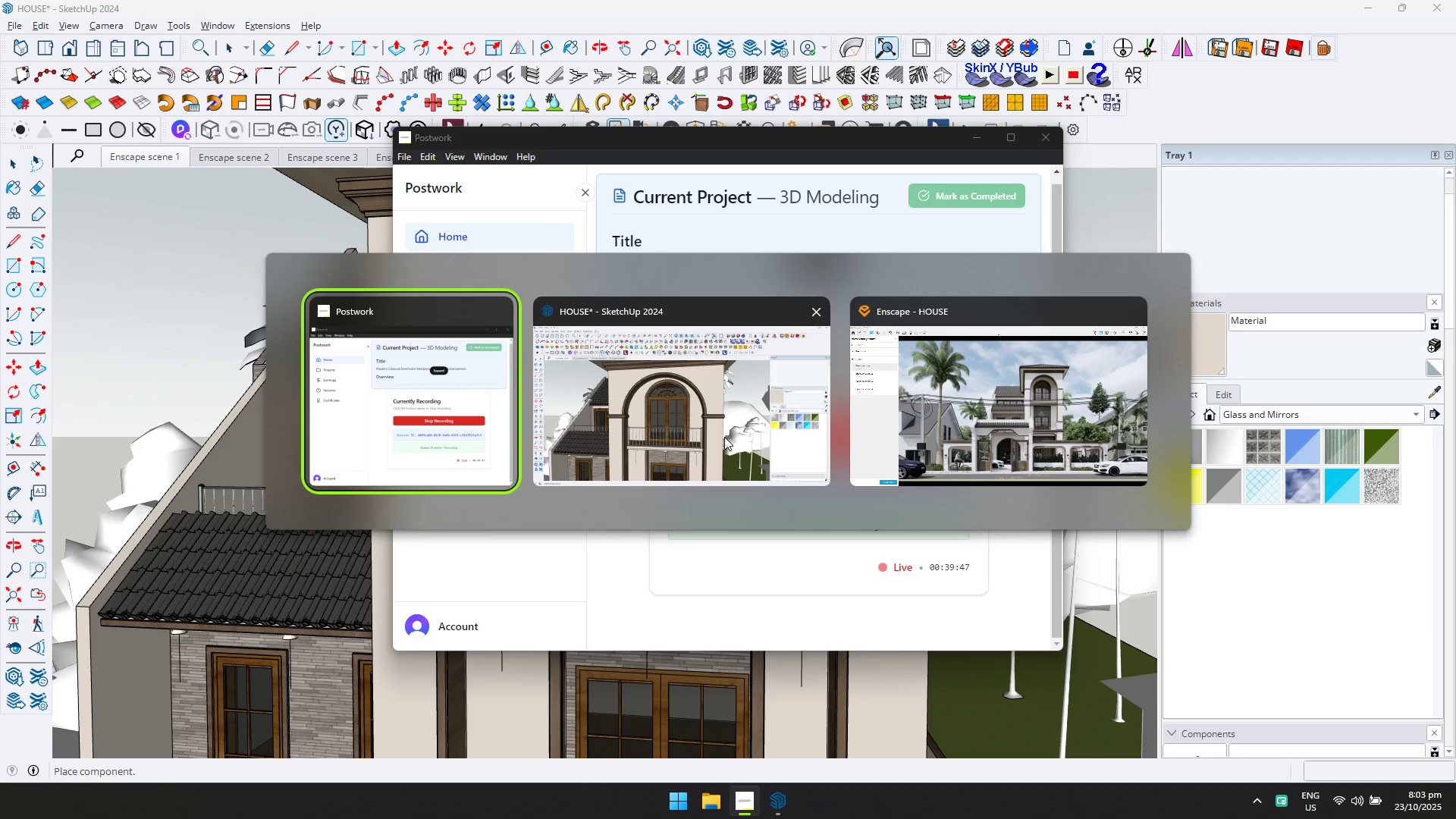 
key(Alt+Tab)
 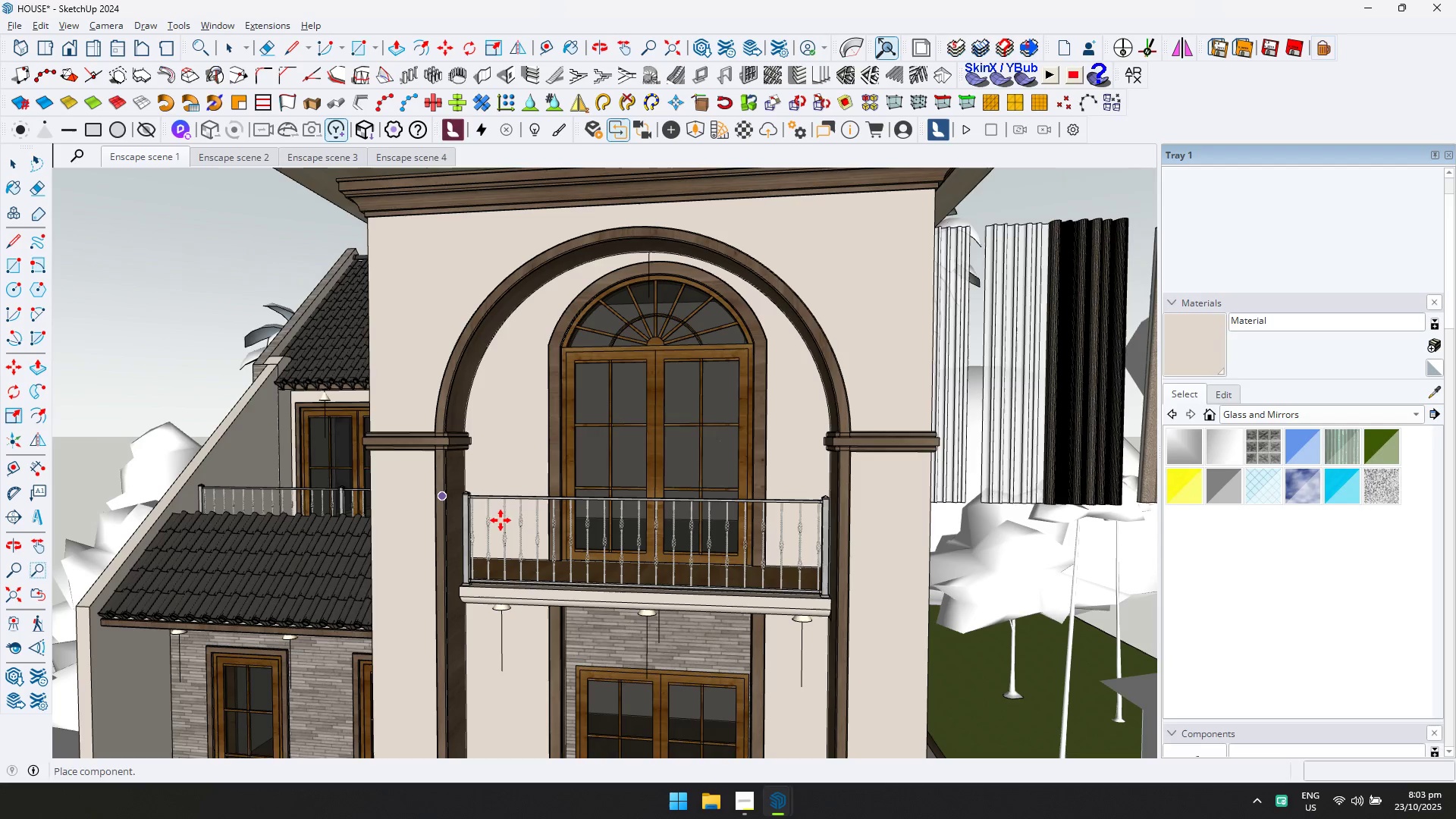 
left_click([554, 556])
 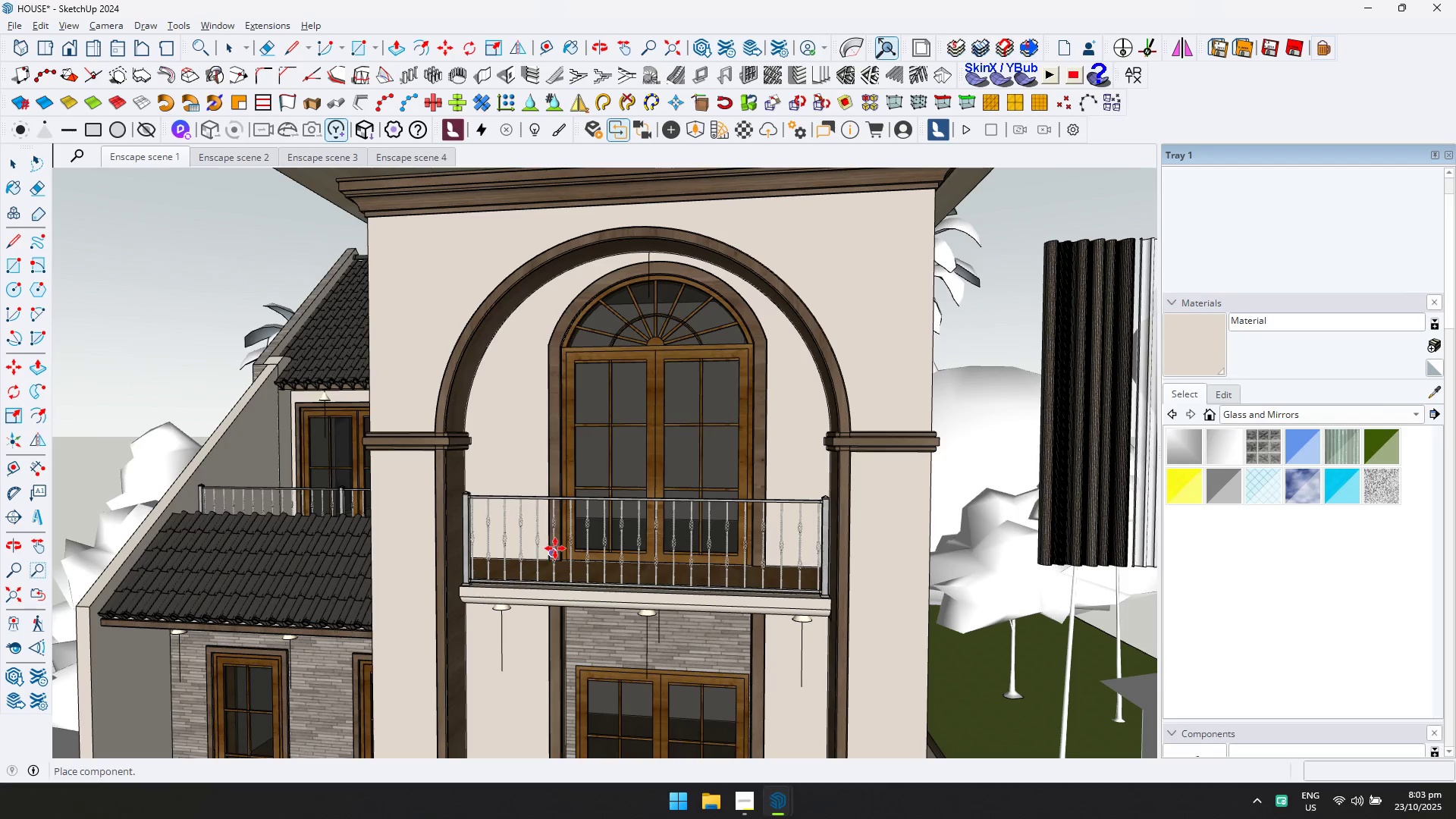 
scroll: coordinate [518, 488], scroll_direction: down, amount: 5.0
 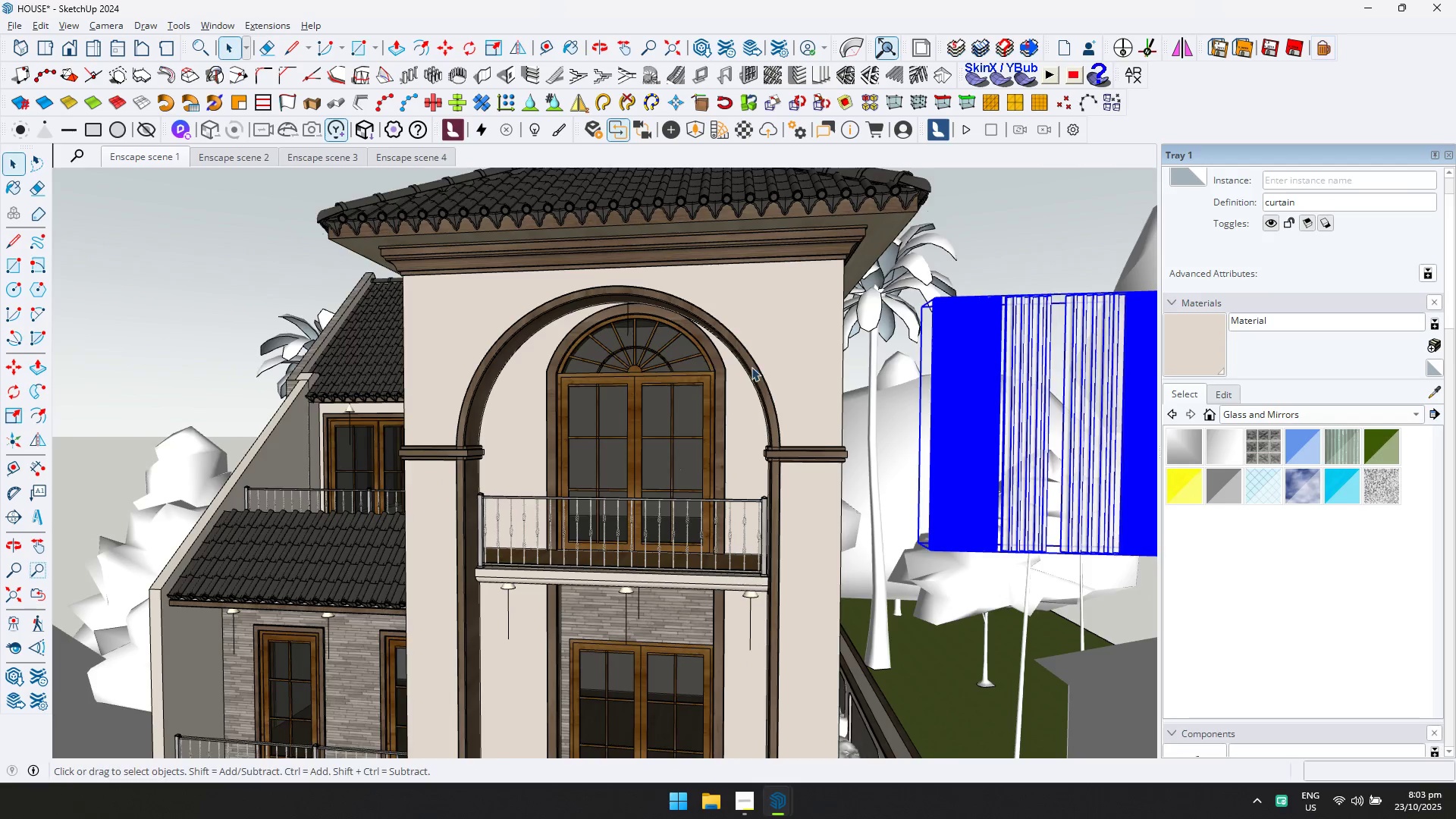 
hold_key(key=ShiftLeft, duration=0.32)
 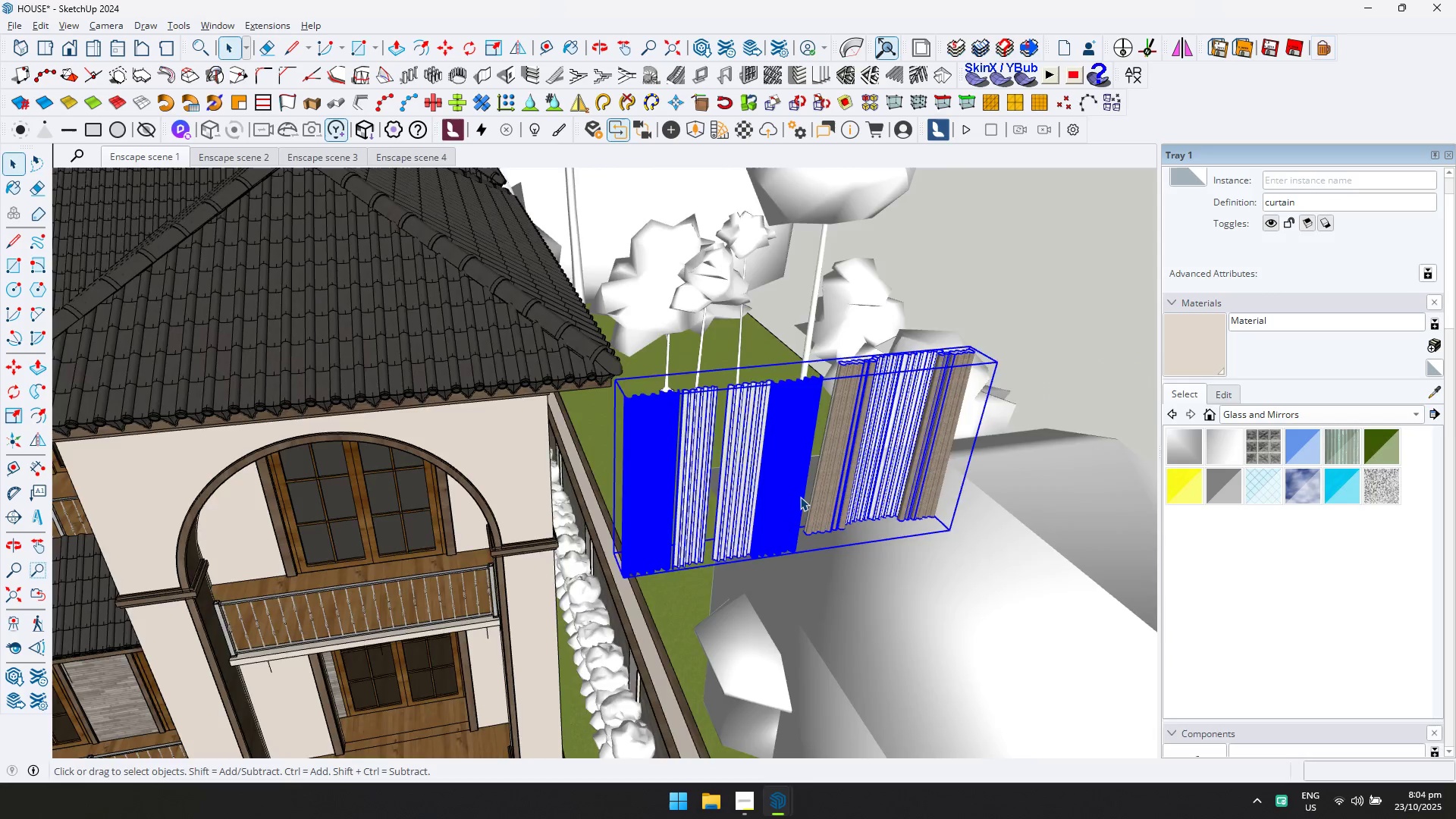 
double_click([800, 497])
 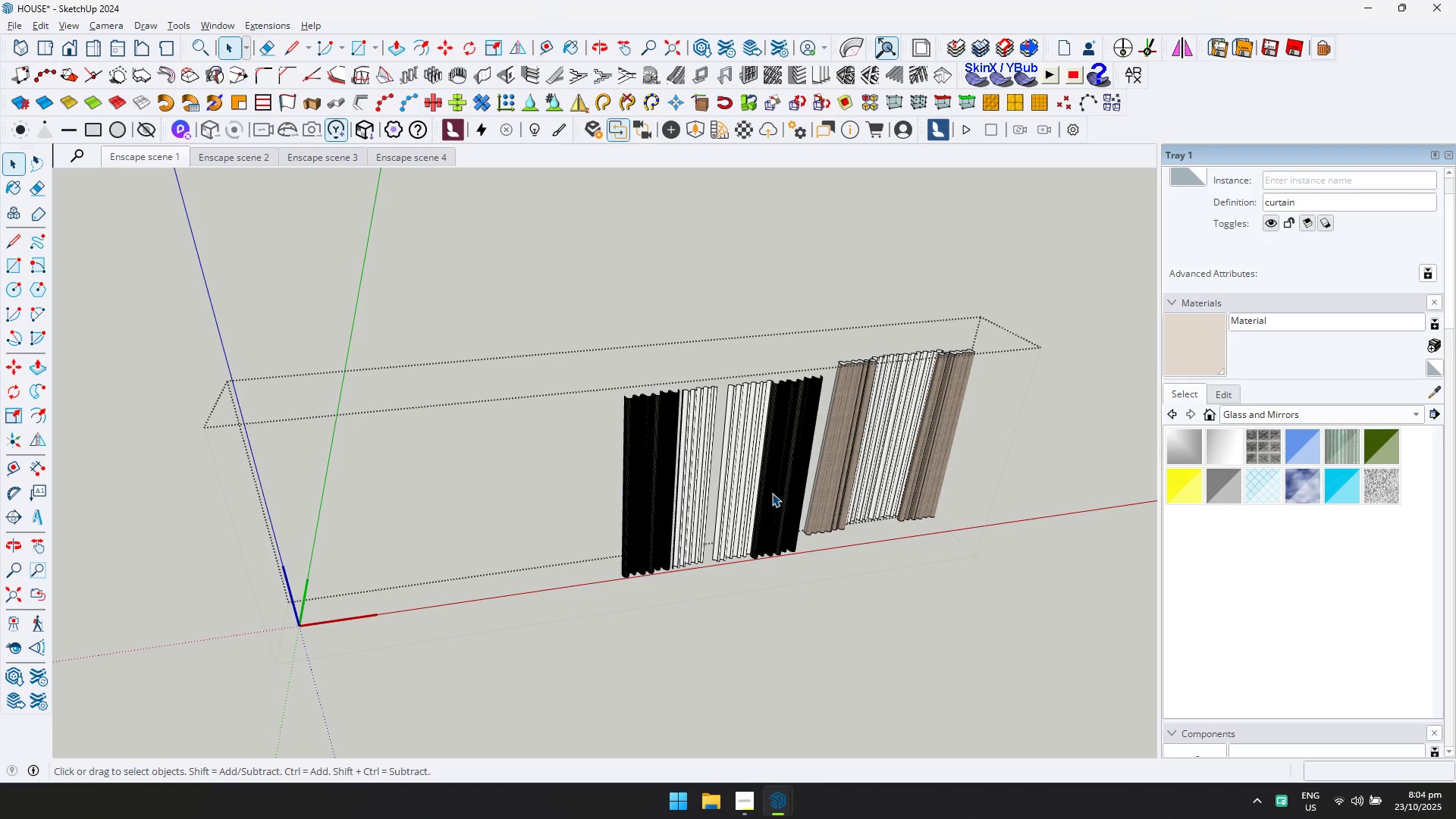 
triple_click([772, 493])
 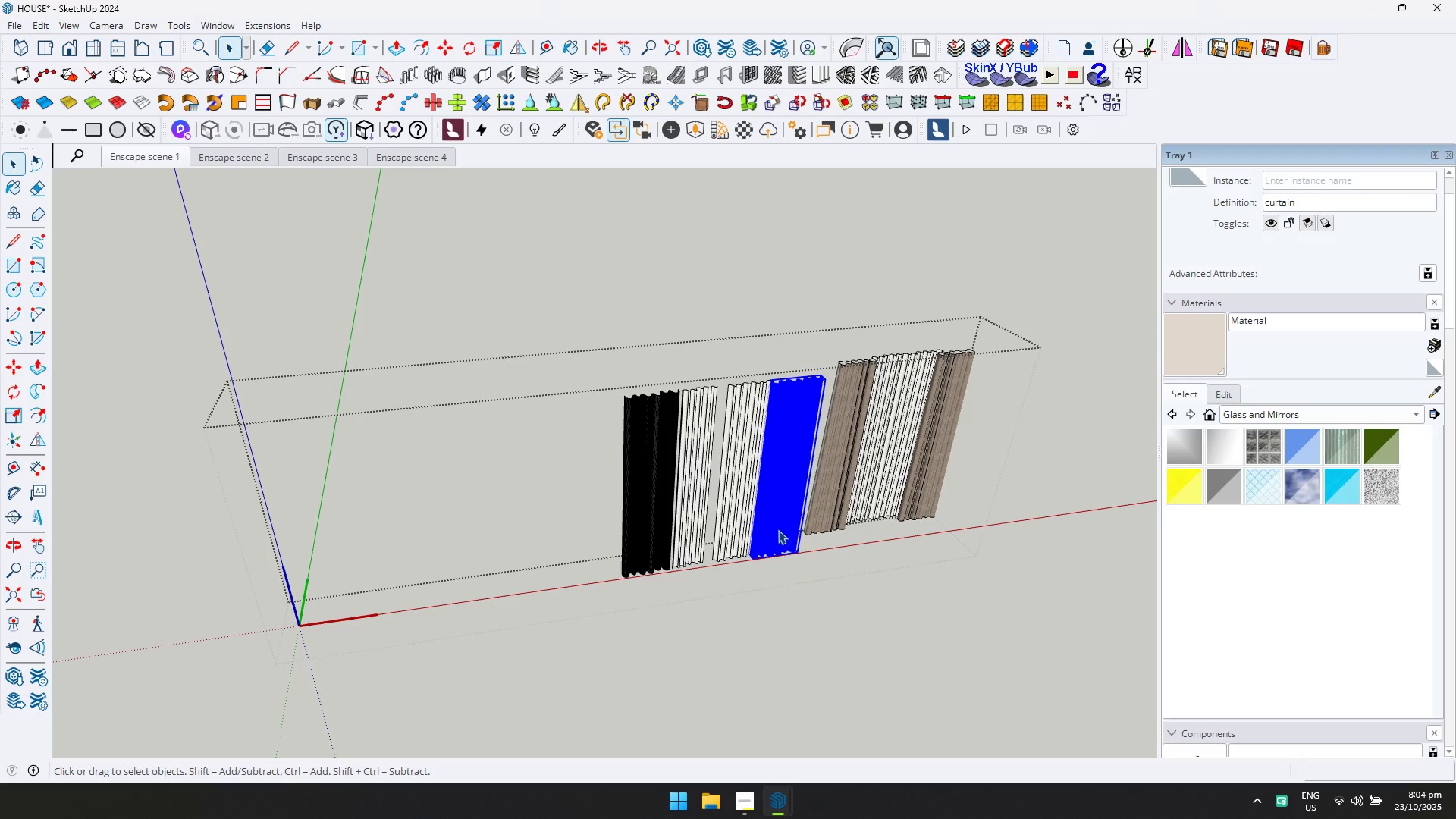 
triple_click([760, 615])
 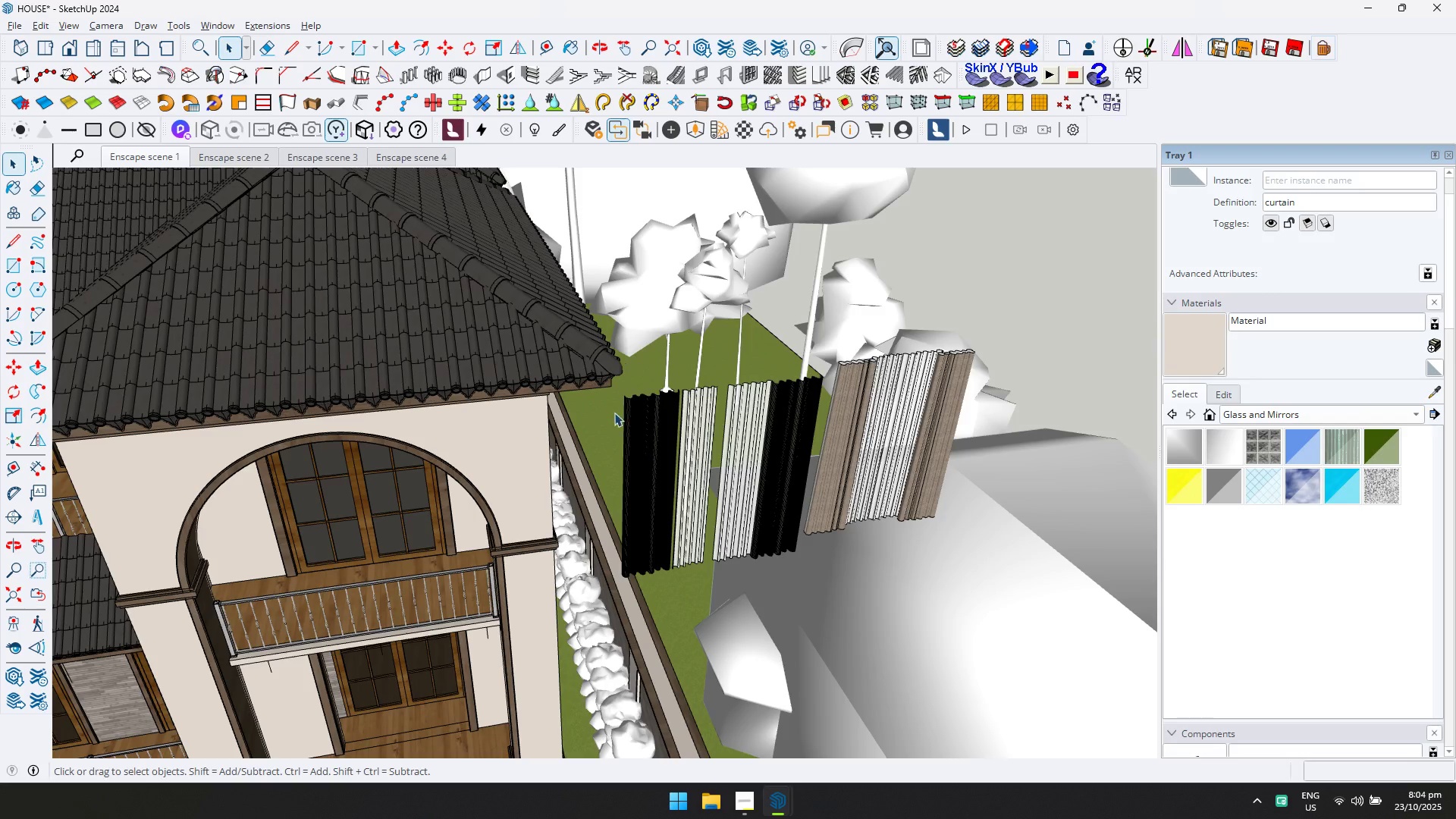 
triple_click([612, 409])
 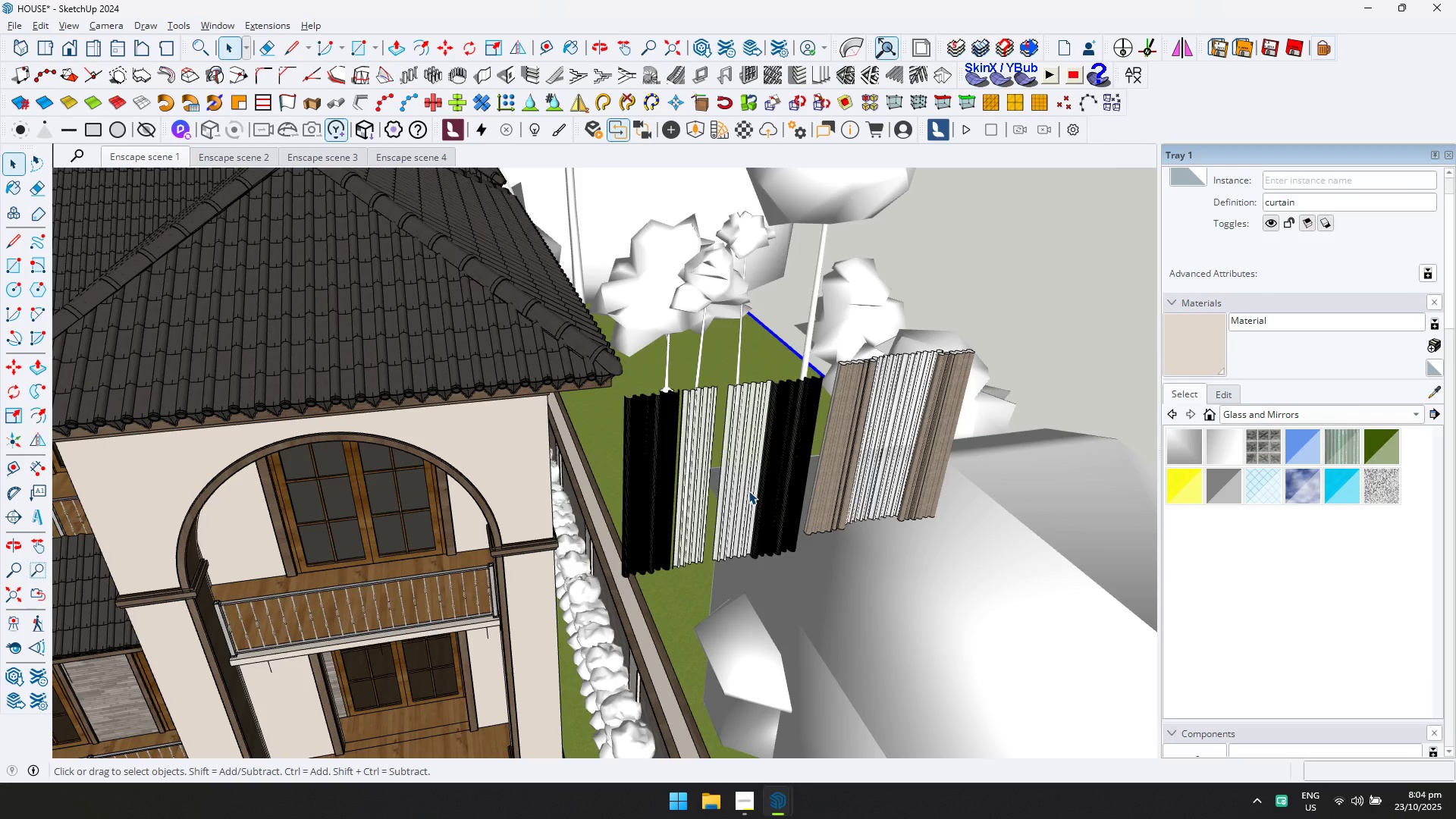 
triple_click([747, 491])
 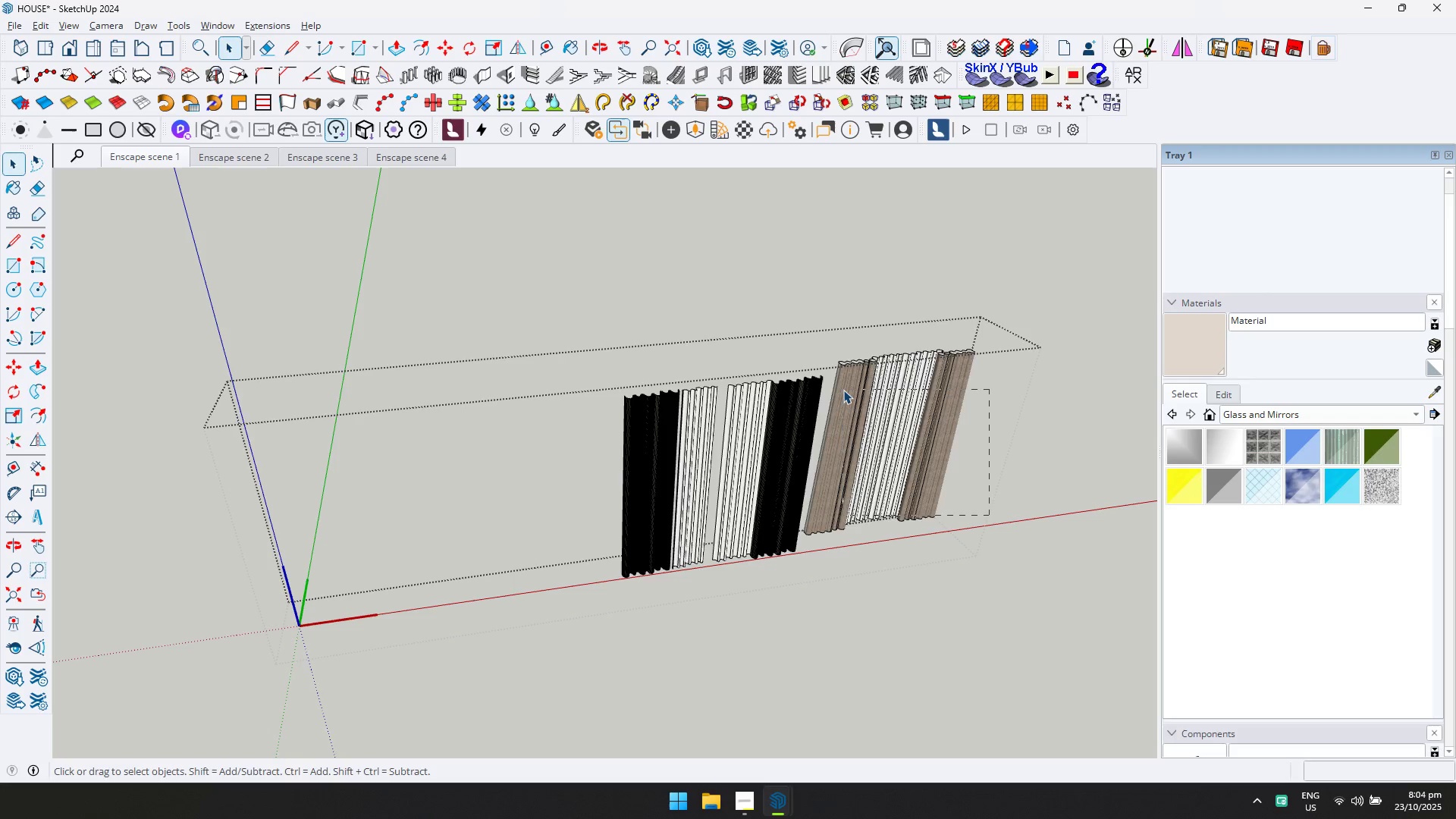 
key(Shift+ShiftRight)
 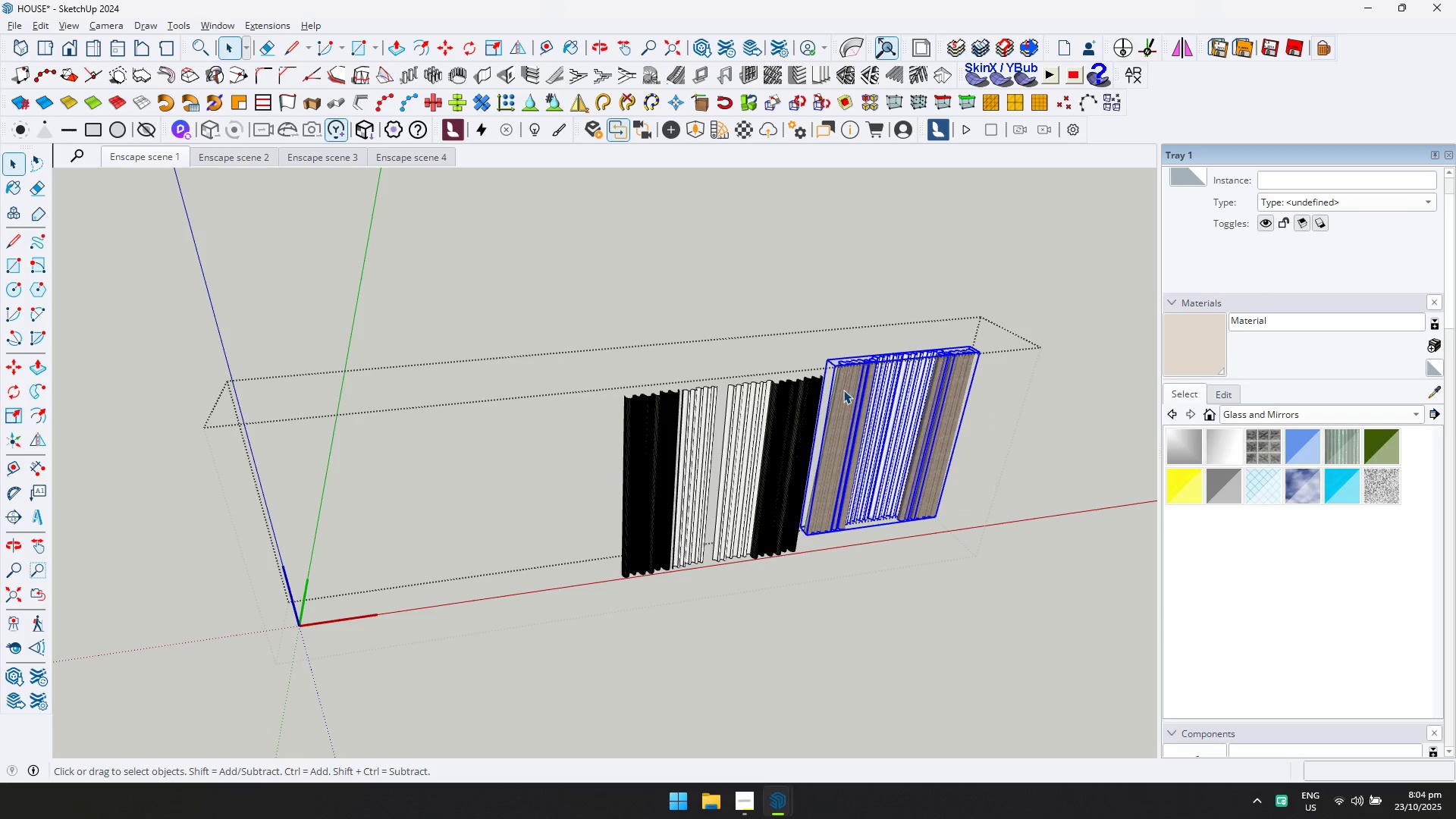 
key(Delete)
 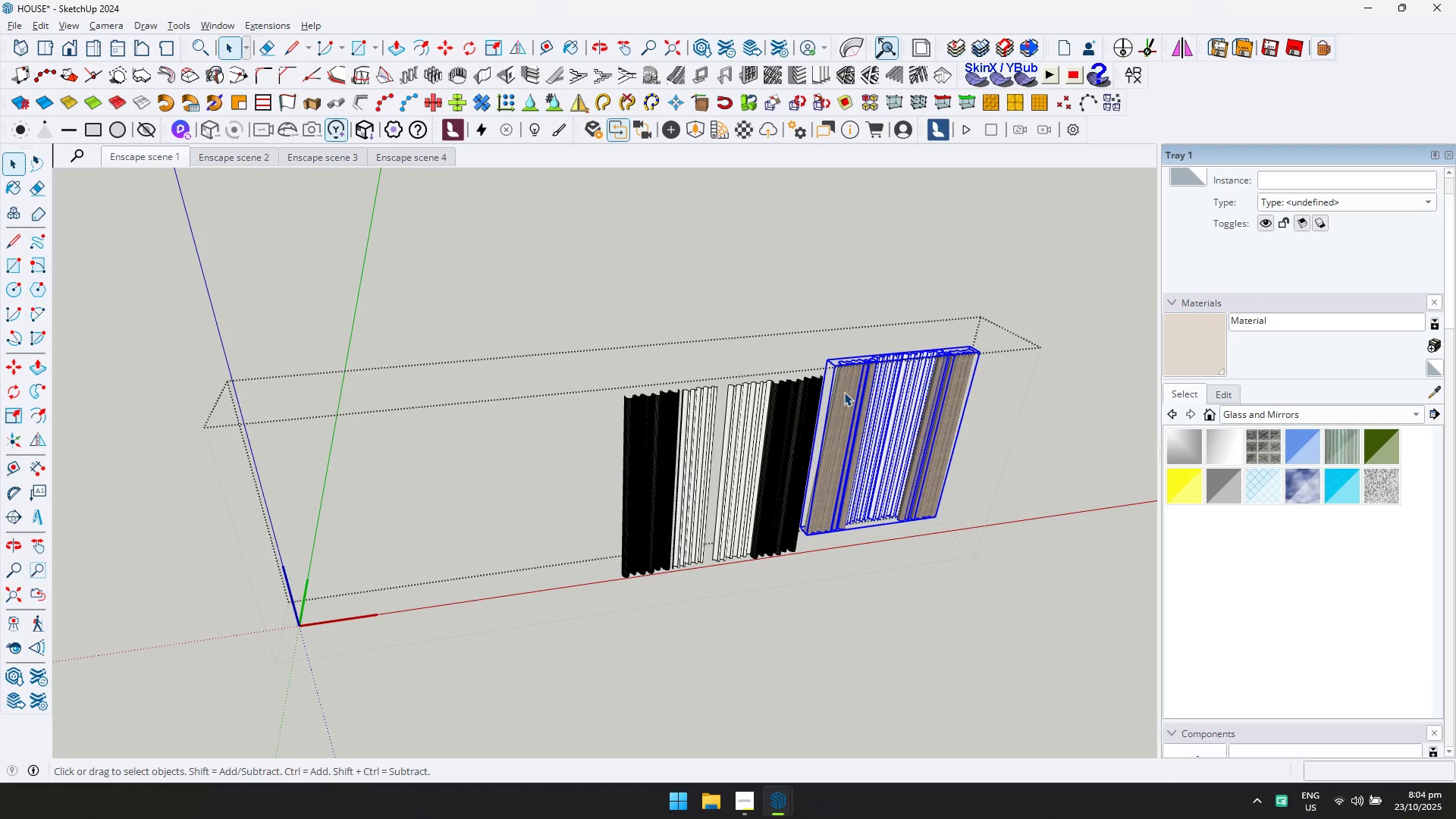 
key(N)
 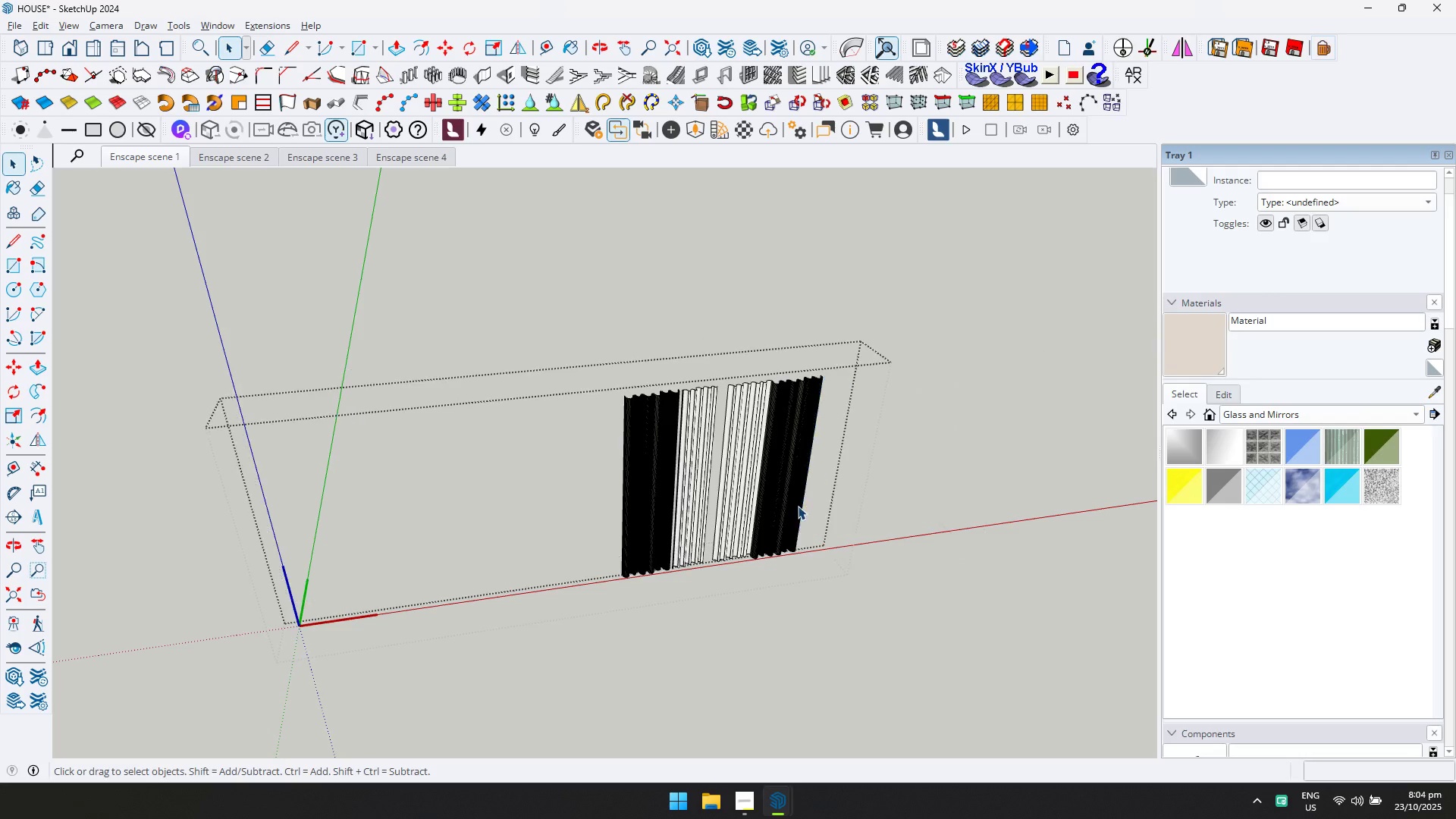 
key(Escape)
 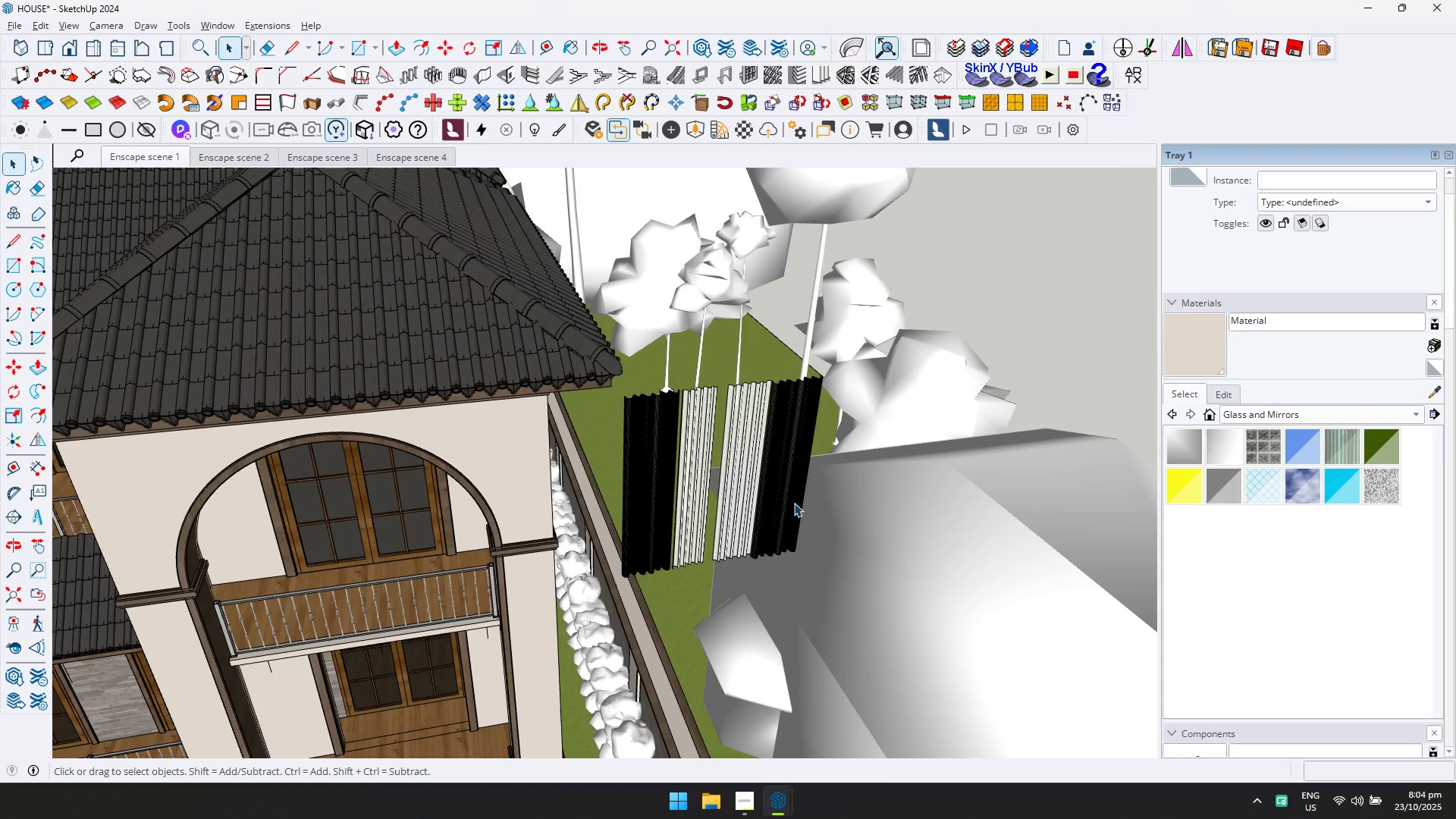 
left_click([794, 503])
 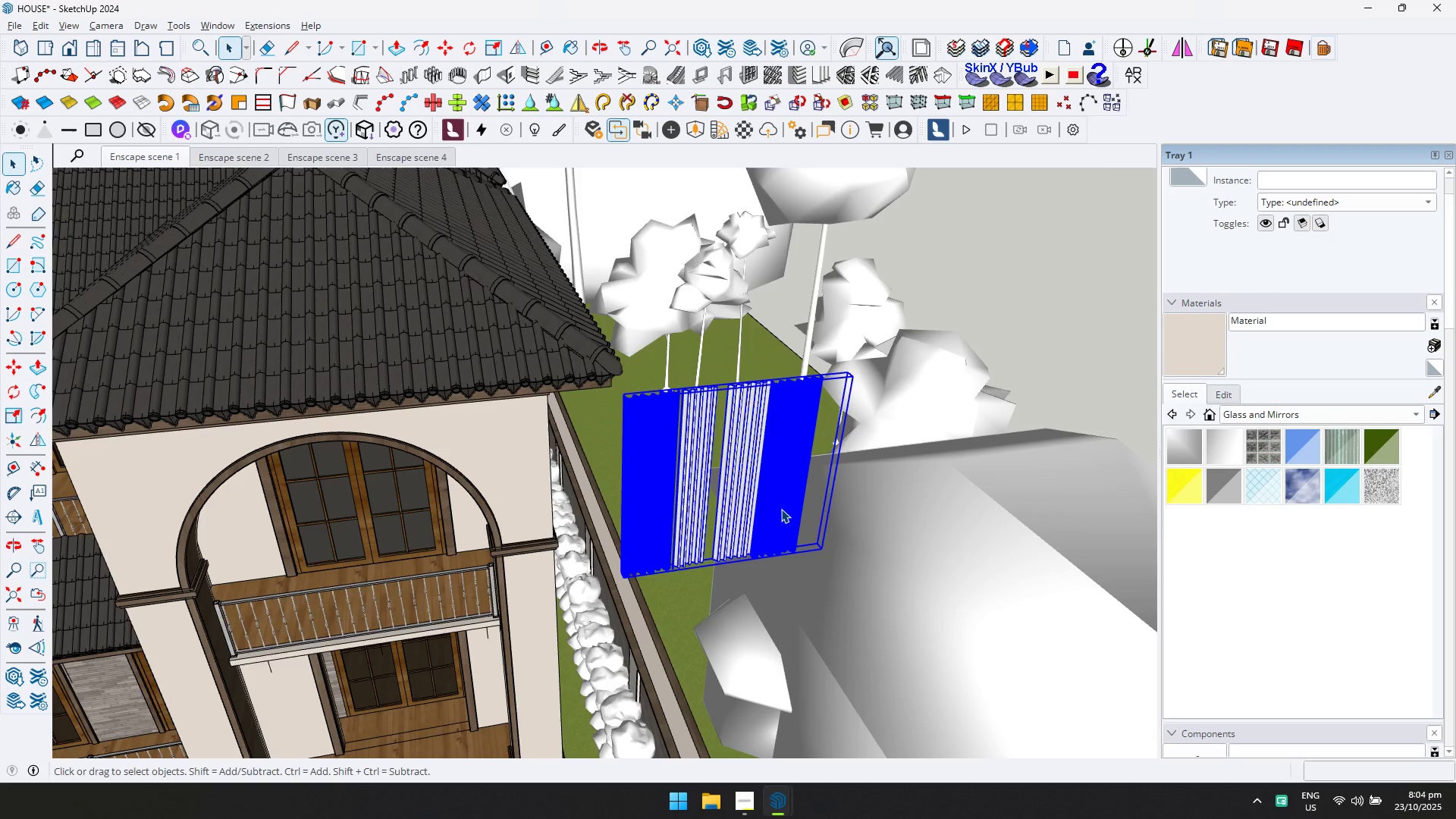 
key(Control+ControlLeft)
 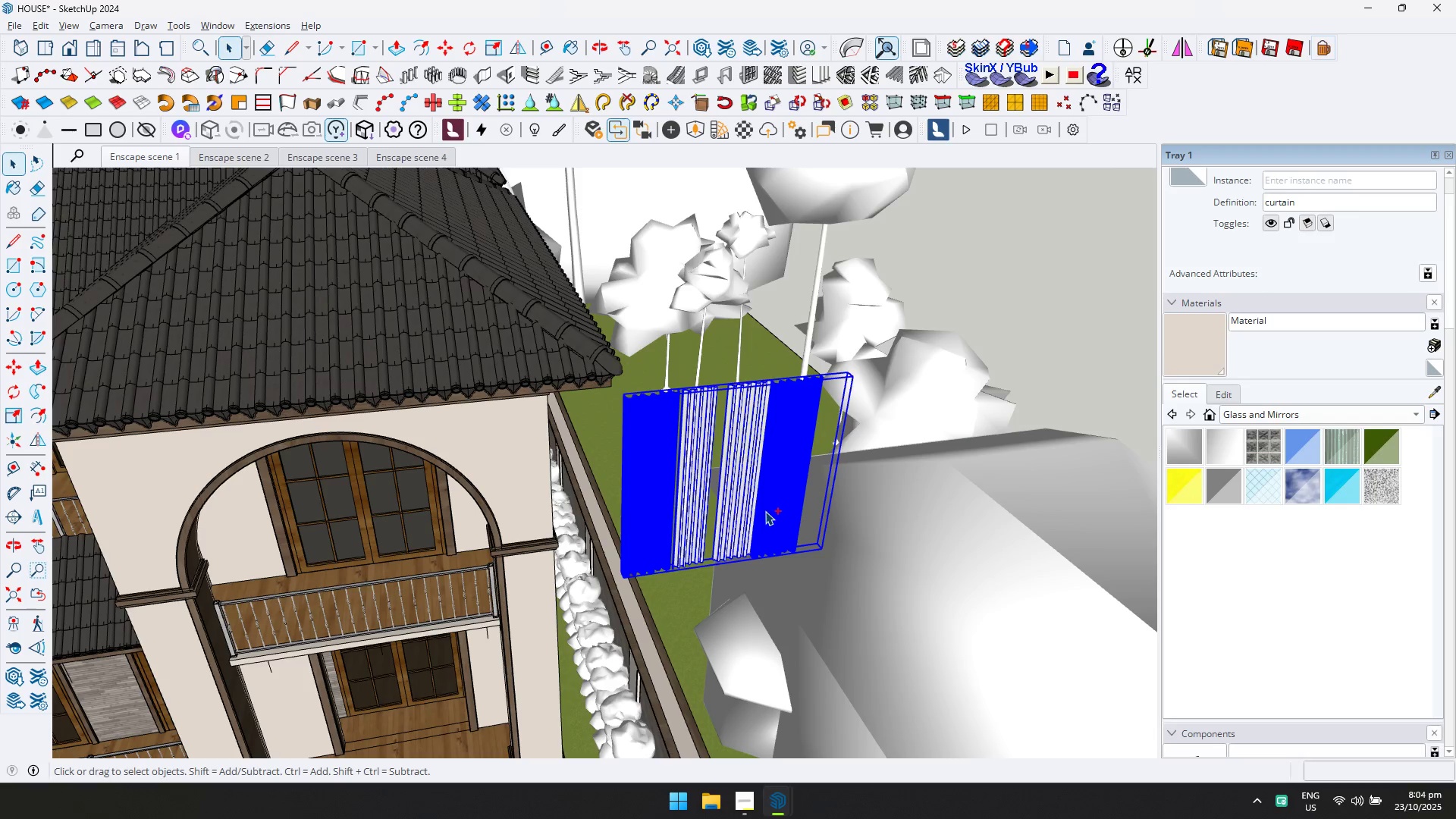 
key(Control+X)
 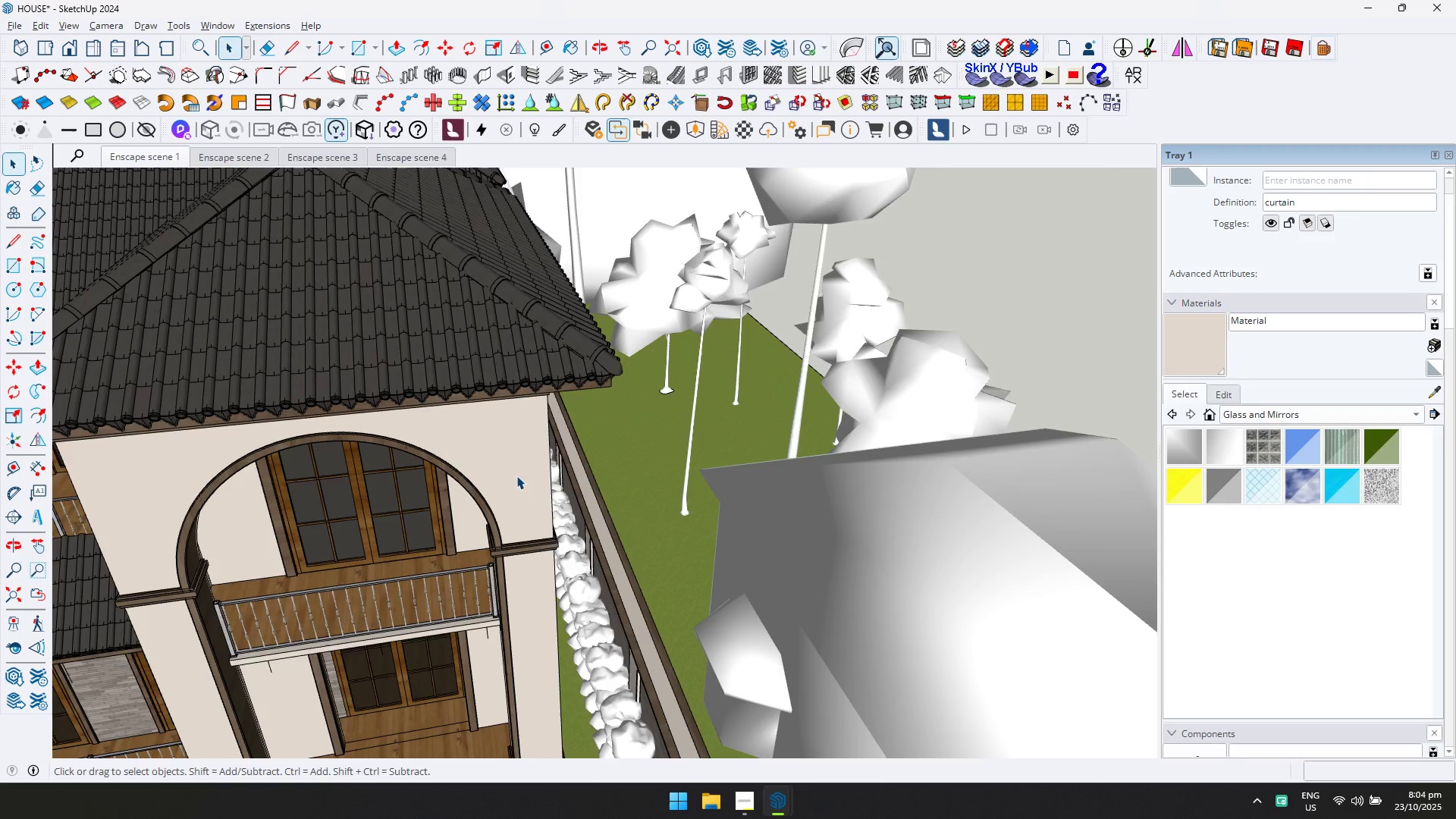 
scroll: coordinate [429, 547], scroll_direction: up, amount: 18.0
 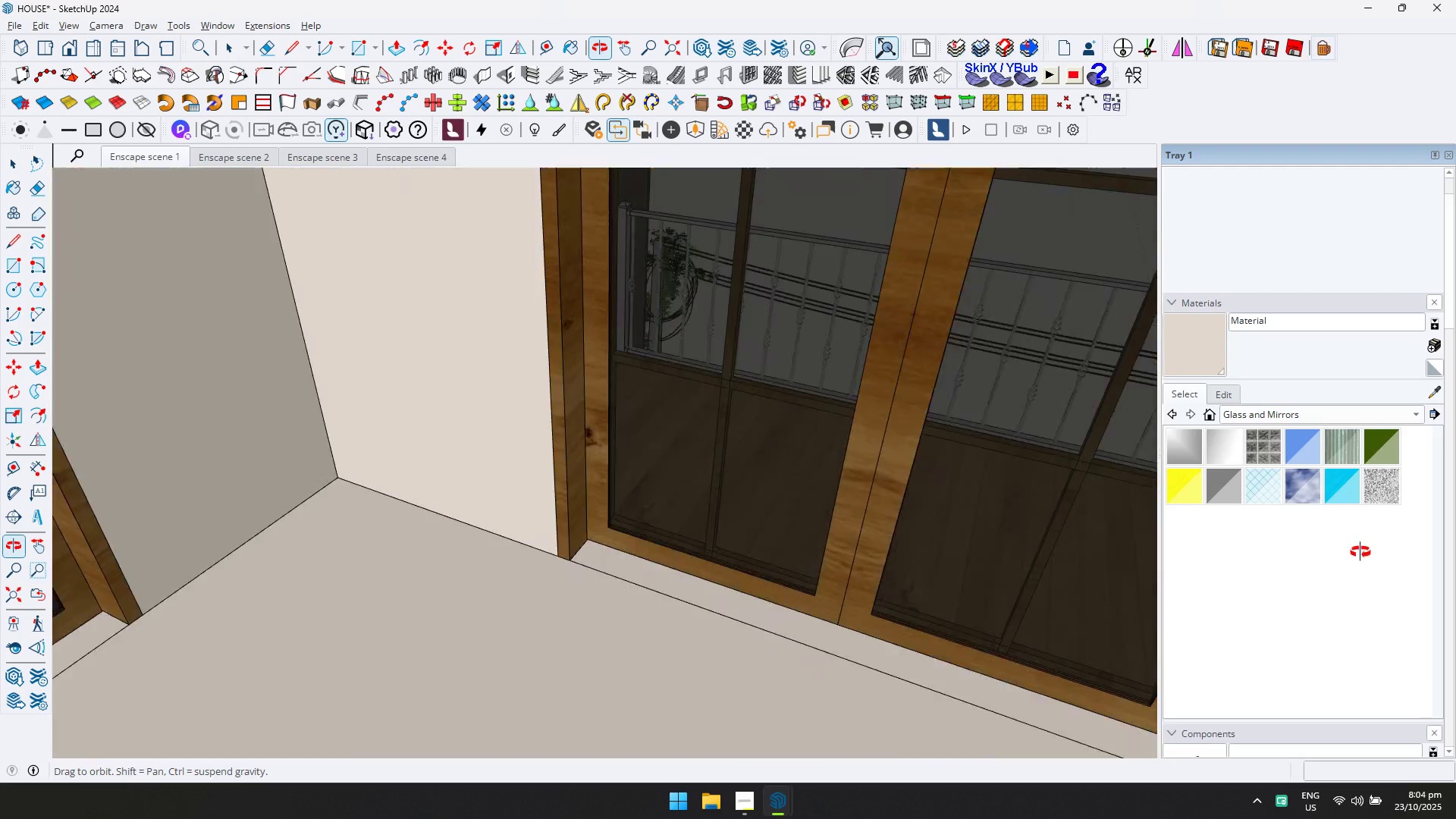 
key(Control+ControlLeft)
 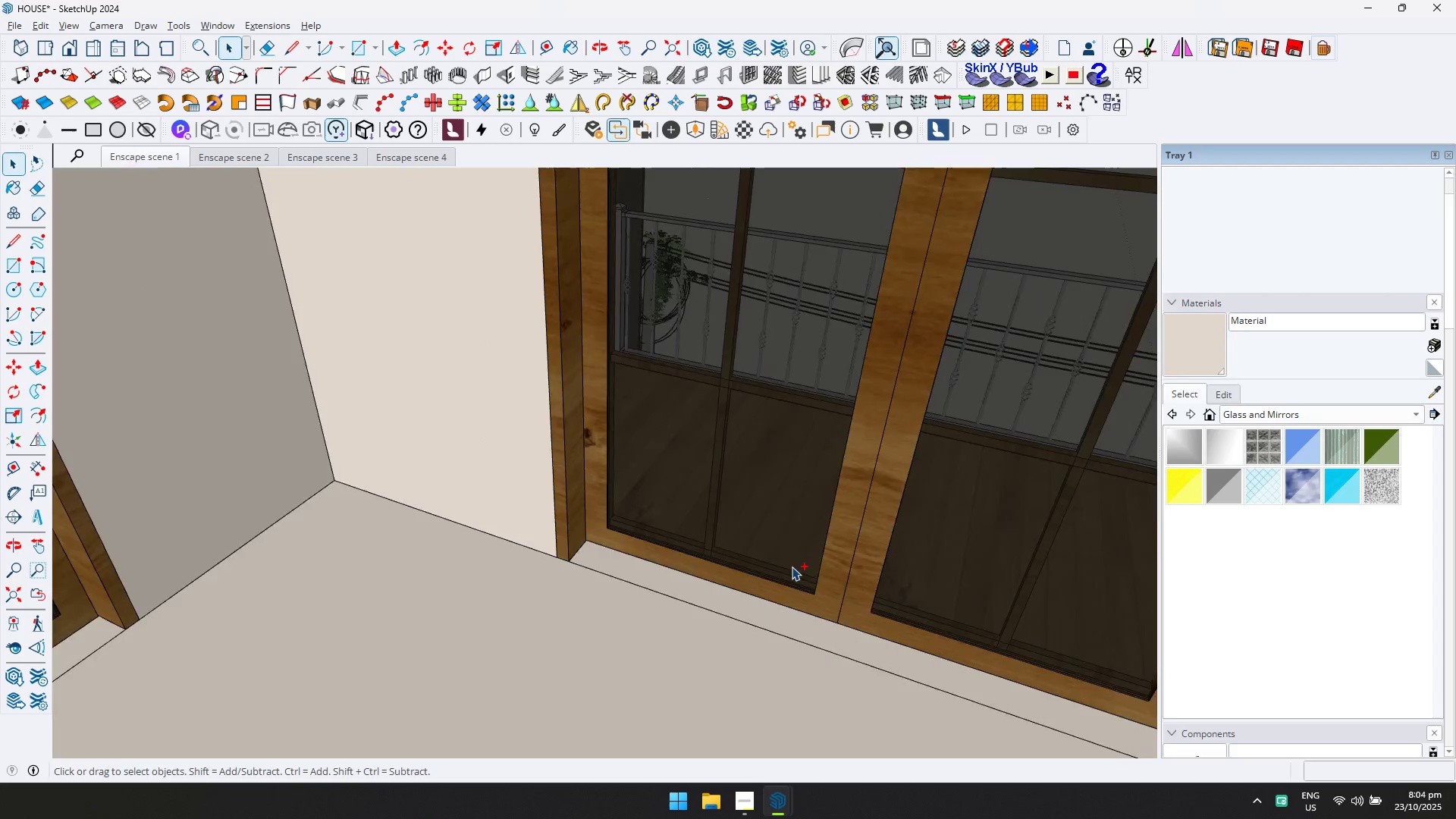 
scroll: coordinate [735, 708], scroll_direction: up, amount: 1.0
 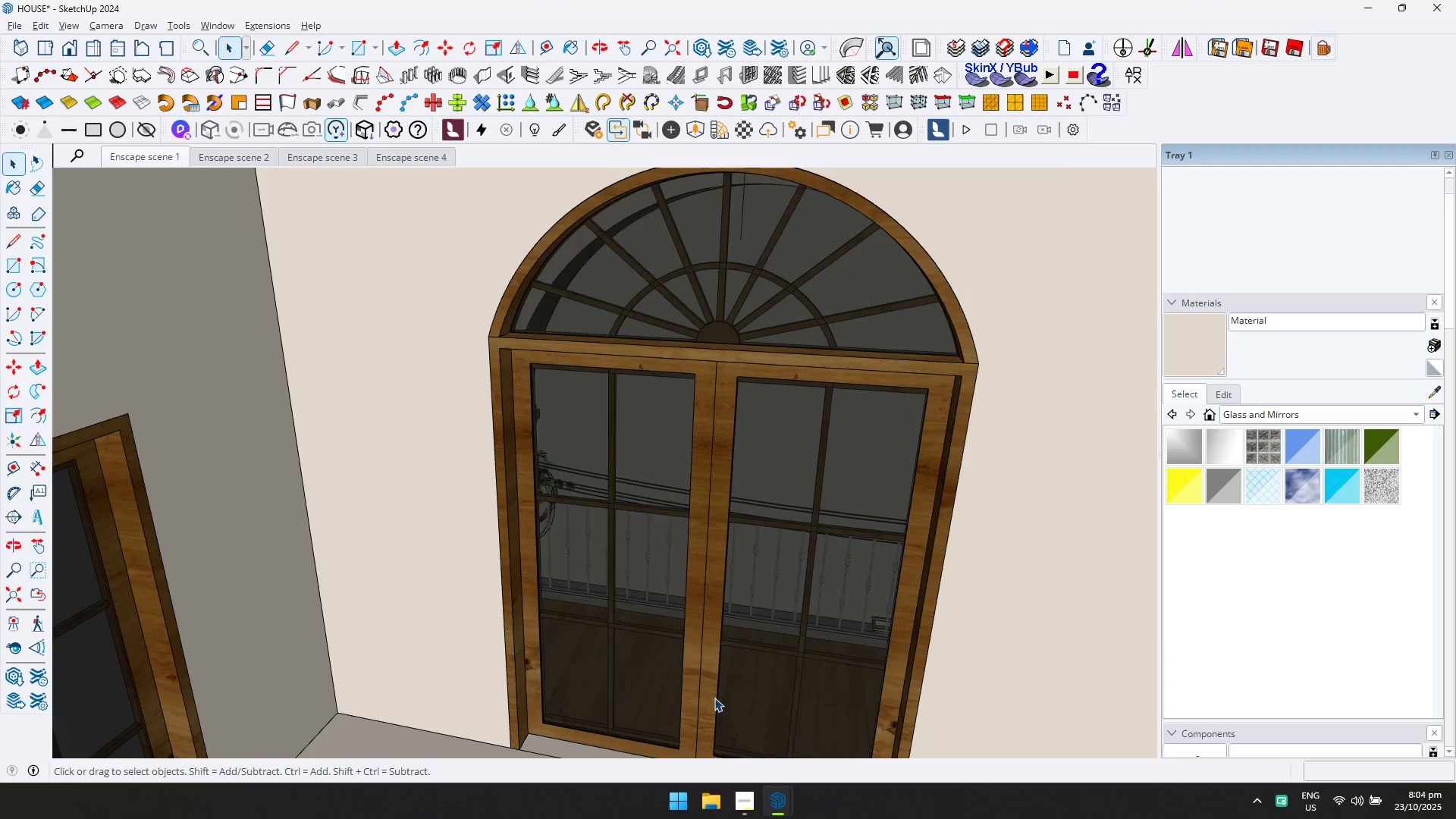 
hold_key(key=ShiftLeft, duration=0.32)
 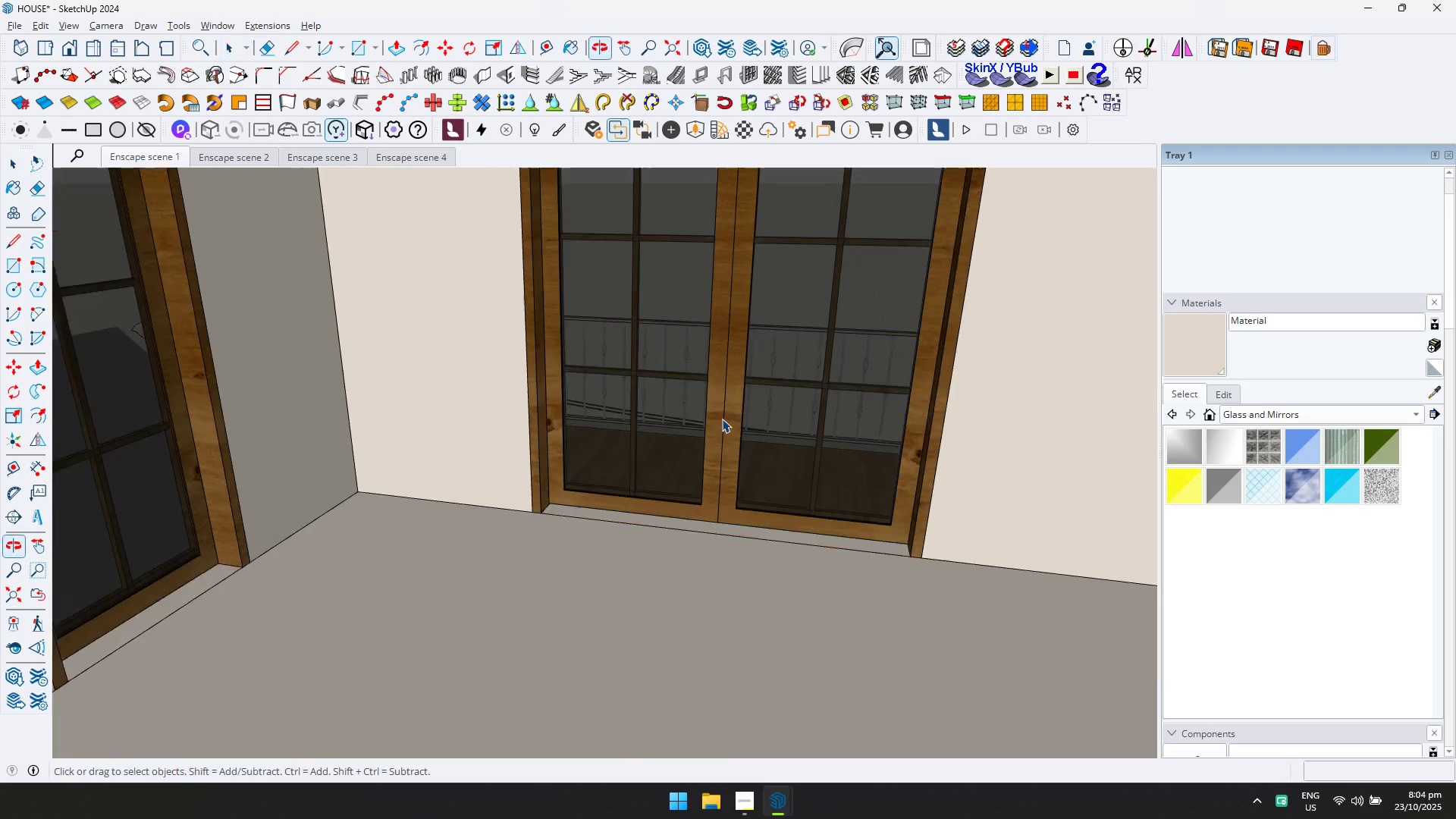 
scroll: coordinate [724, 474], scroll_direction: up, amount: 1.0
 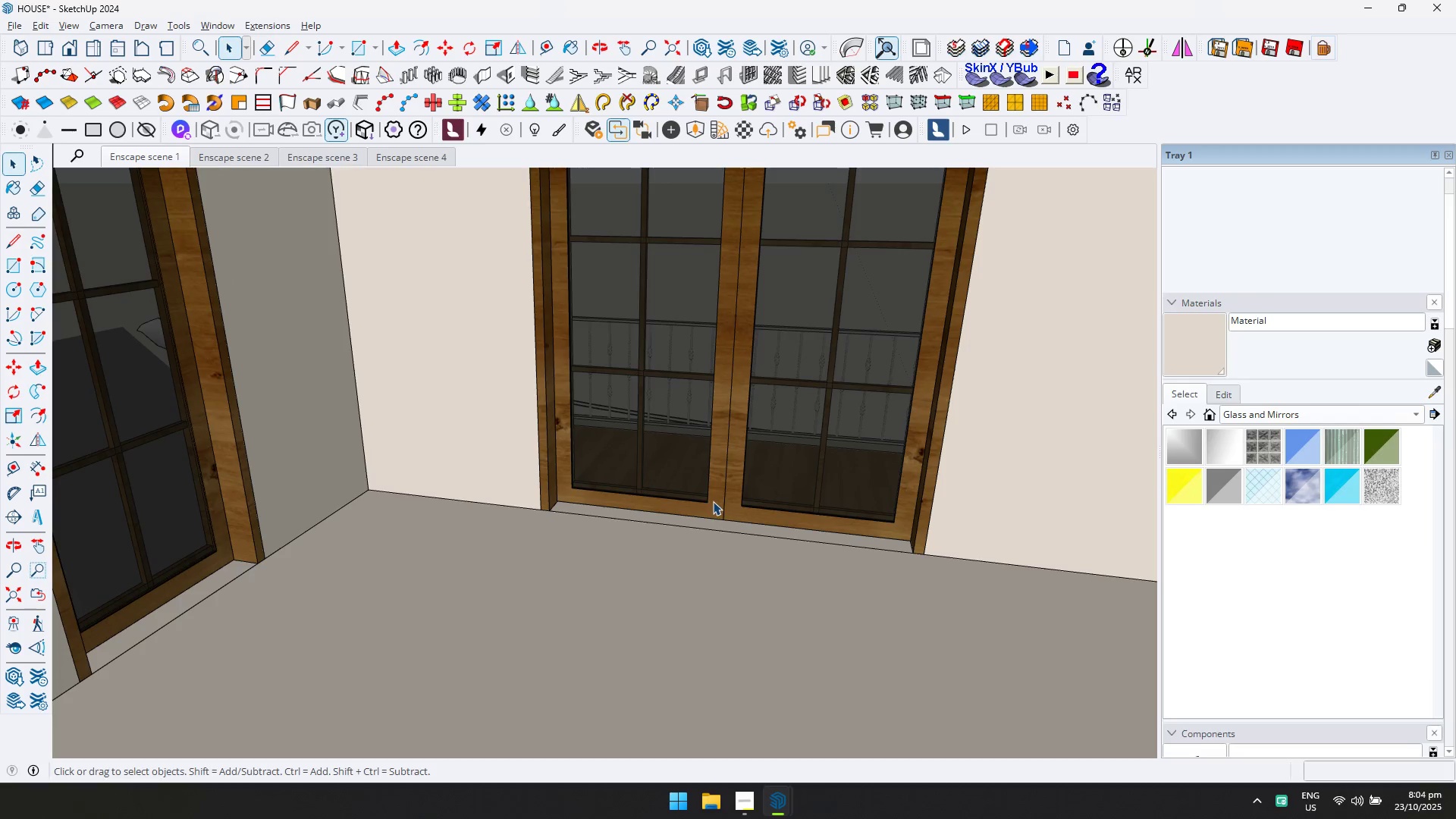 
key(Control+ControlLeft)
 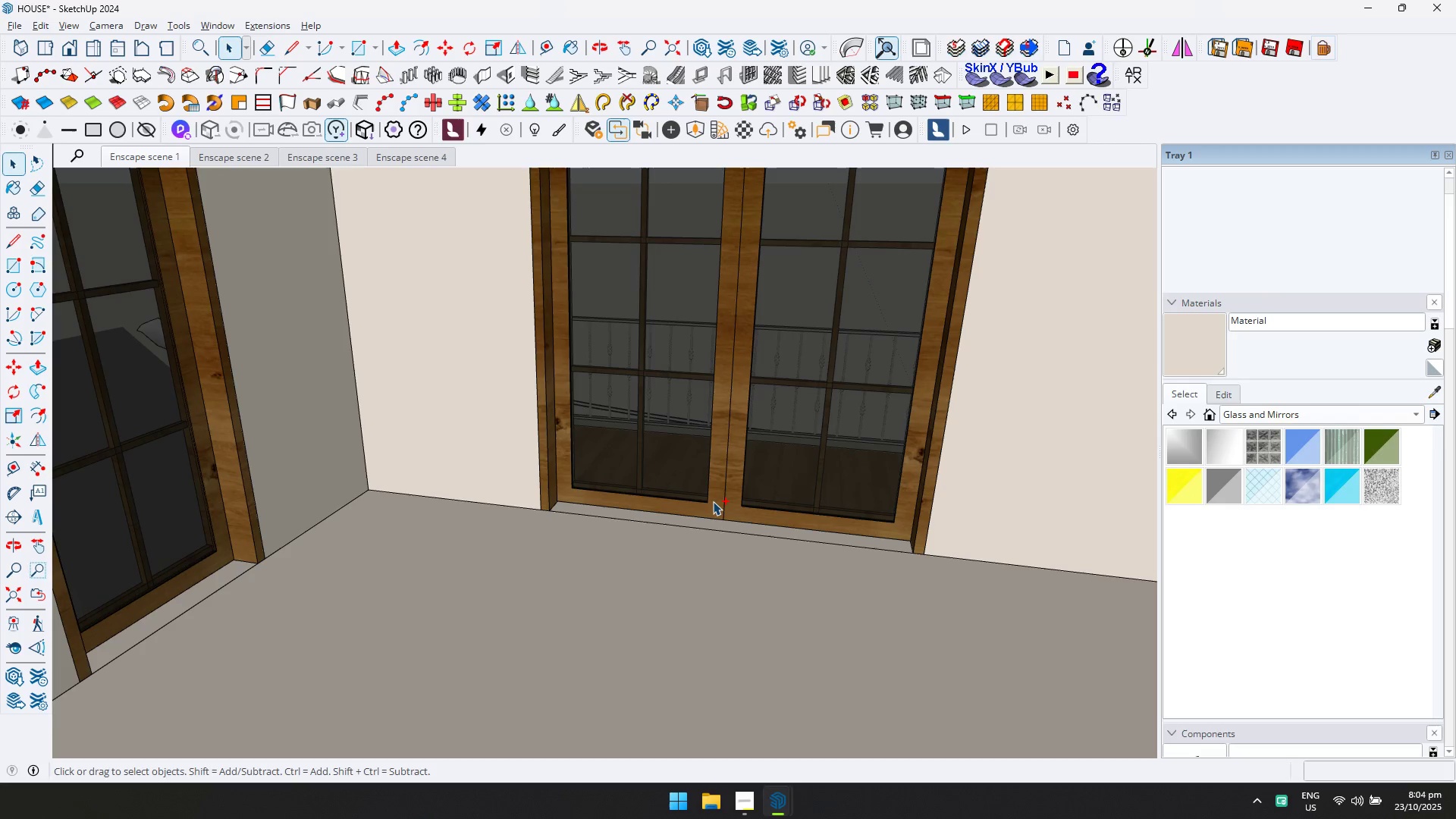 
key(Control+V)
 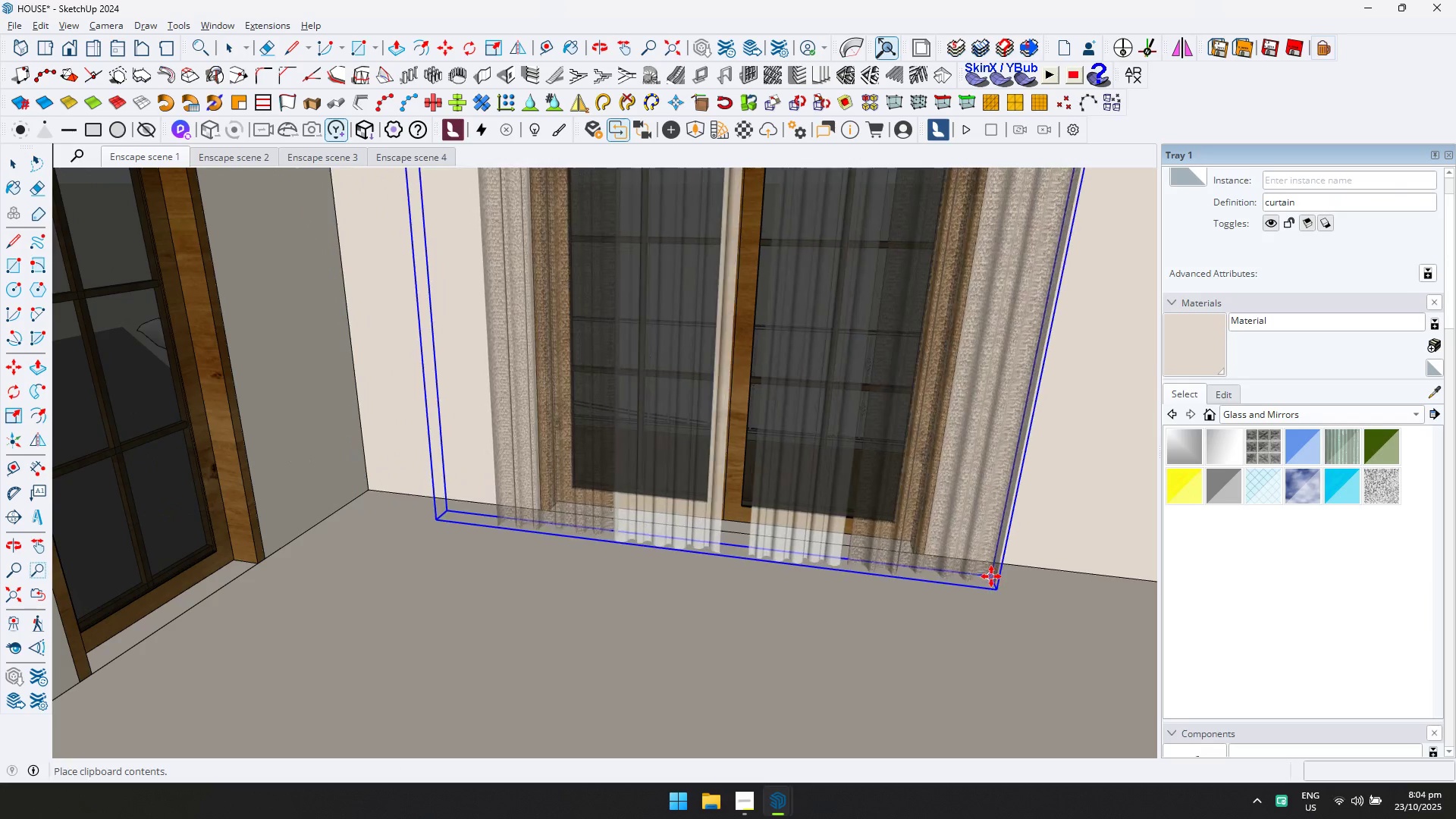 
left_click([988, 562])
 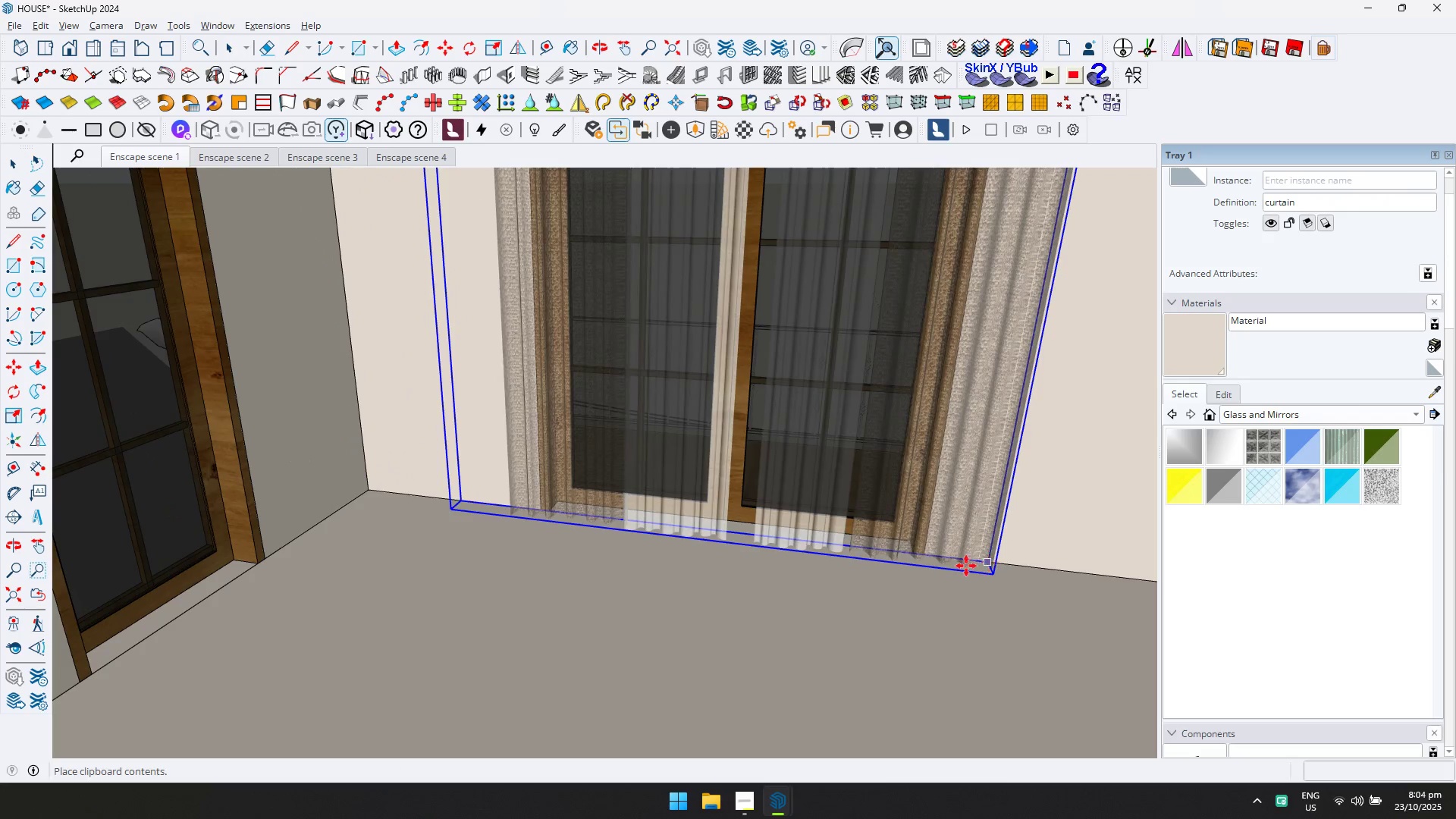 
scroll: coordinate [717, 548], scroll_direction: down, amount: 1.0
 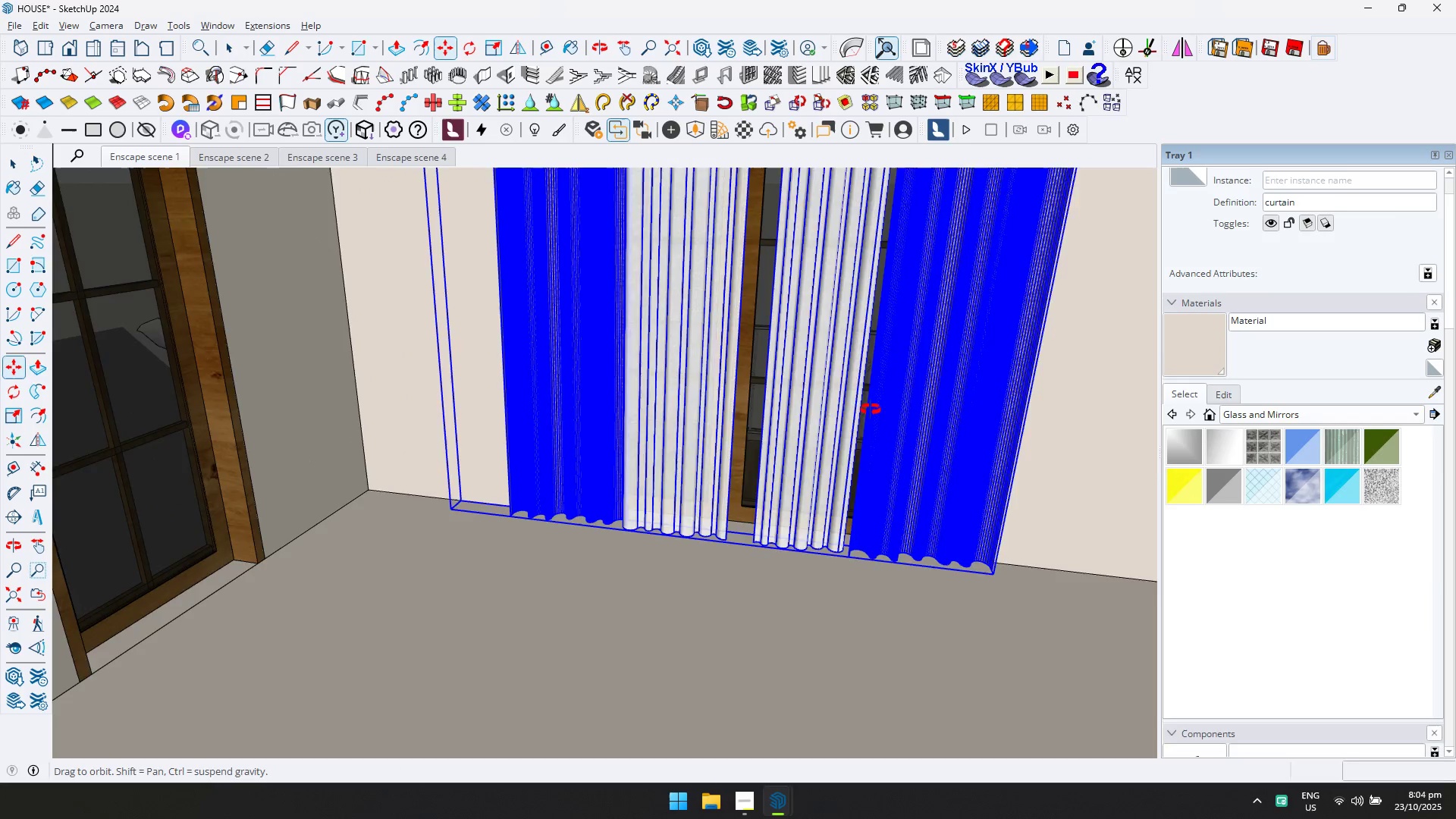 
hold_key(key=ShiftLeft, duration=0.87)
 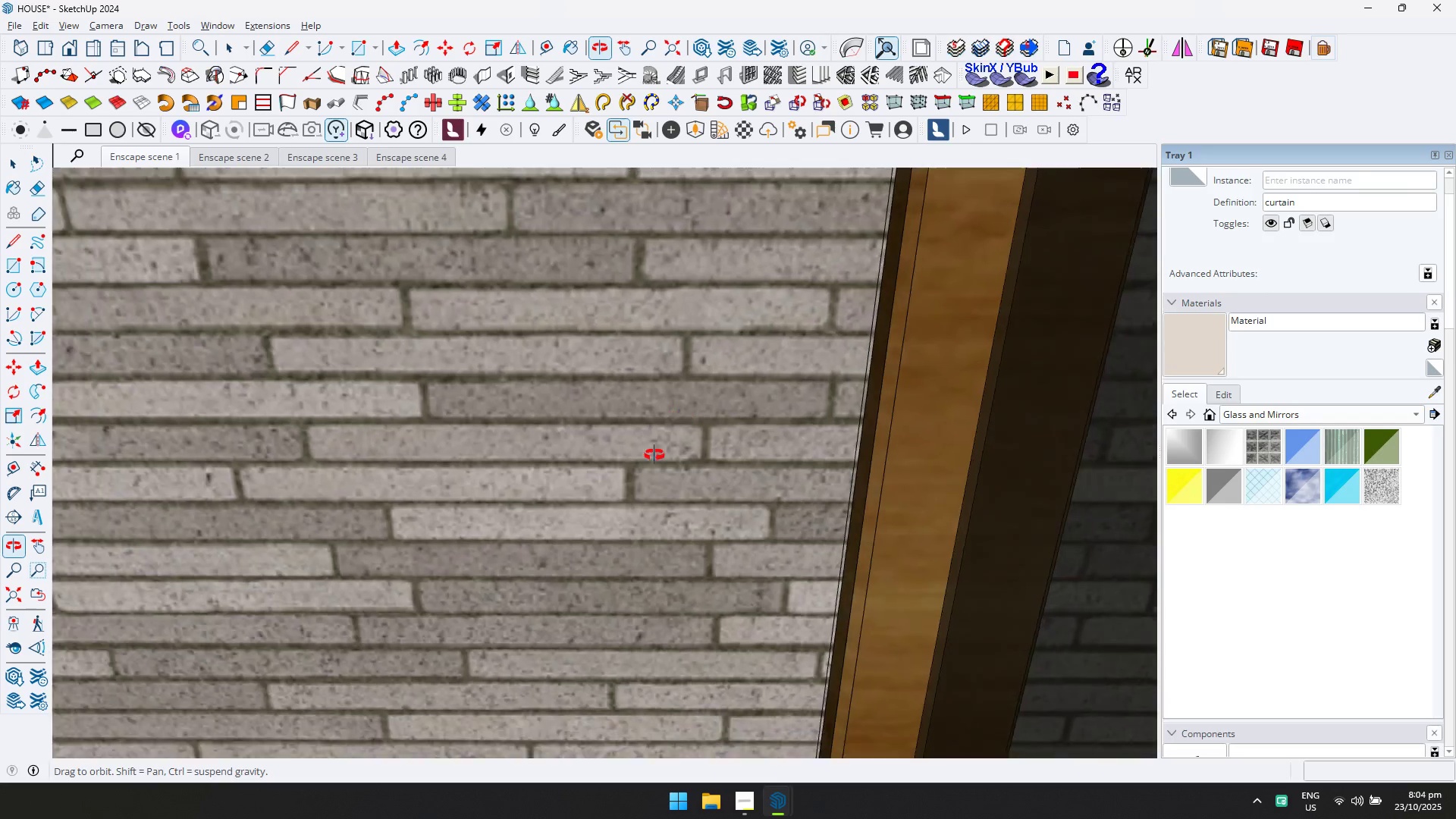 
scroll: coordinate [681, 436], scroll_direction: down, amount: 3.0
 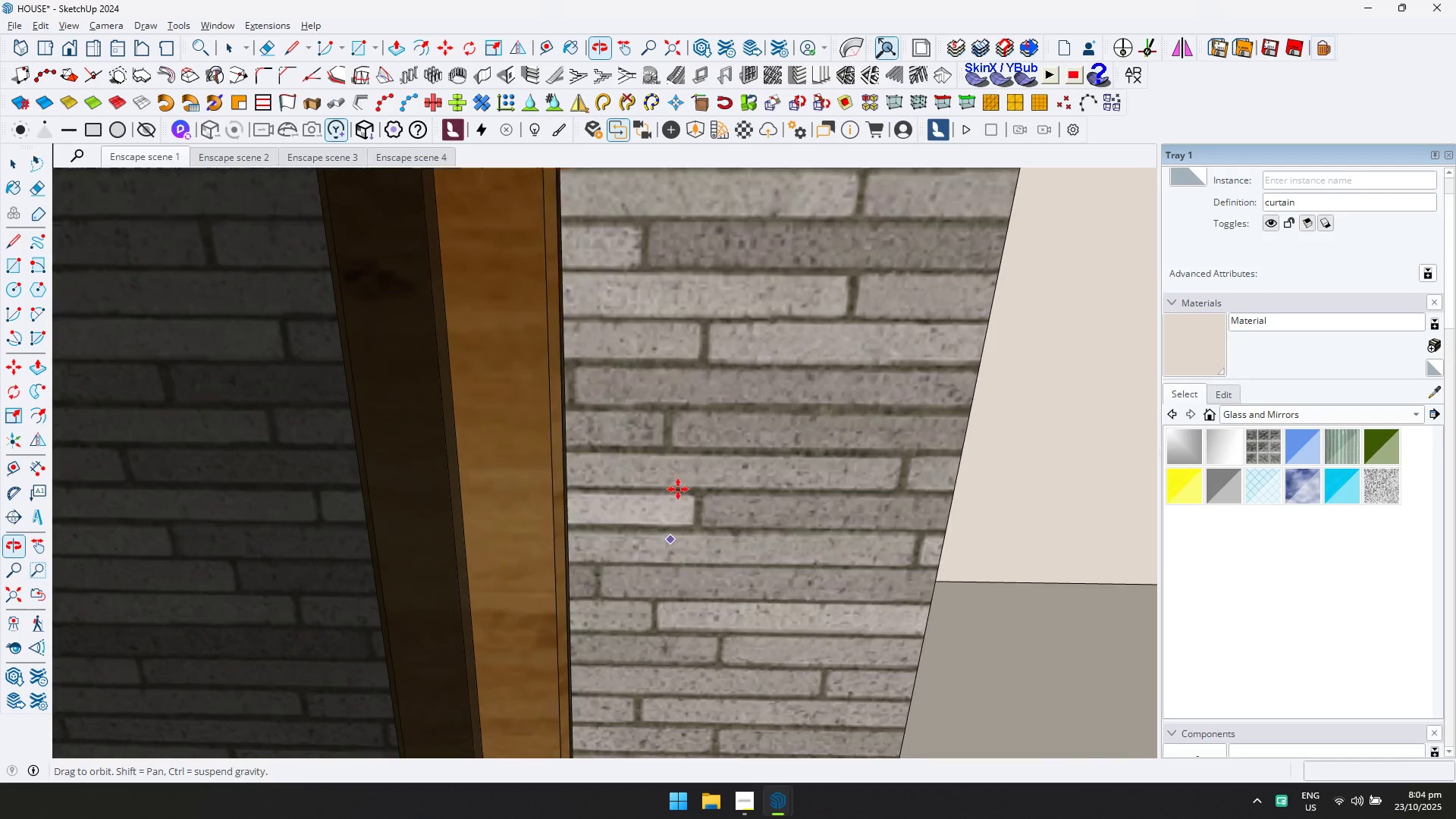 
hold_key(key=ShiftLeft, duration=0.48)
 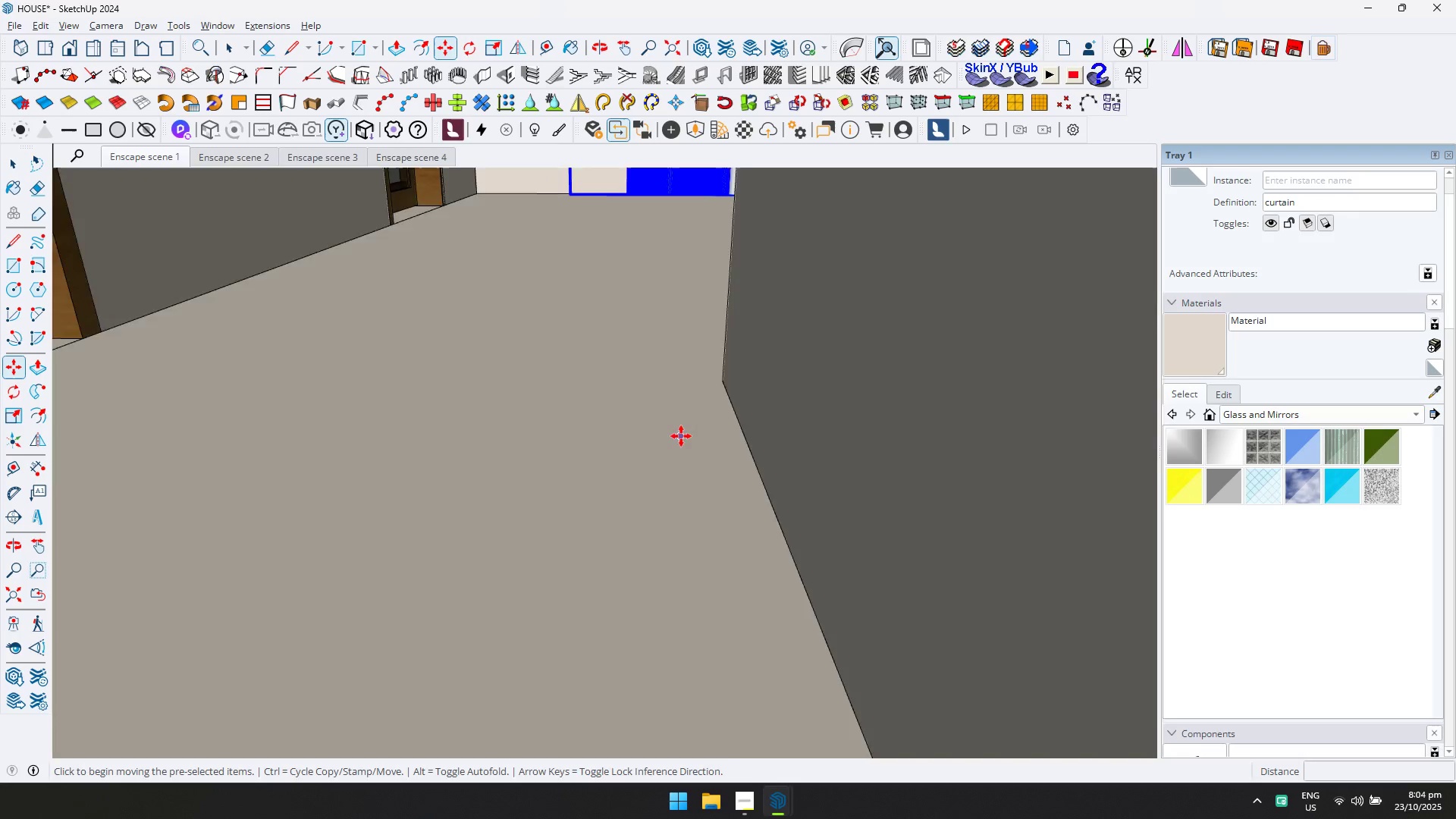 
hold_key(key=ShiftLeft, duration=0.36)
scroll: coordinate [619, 265], scroll_direction: up, amount: 16.0
 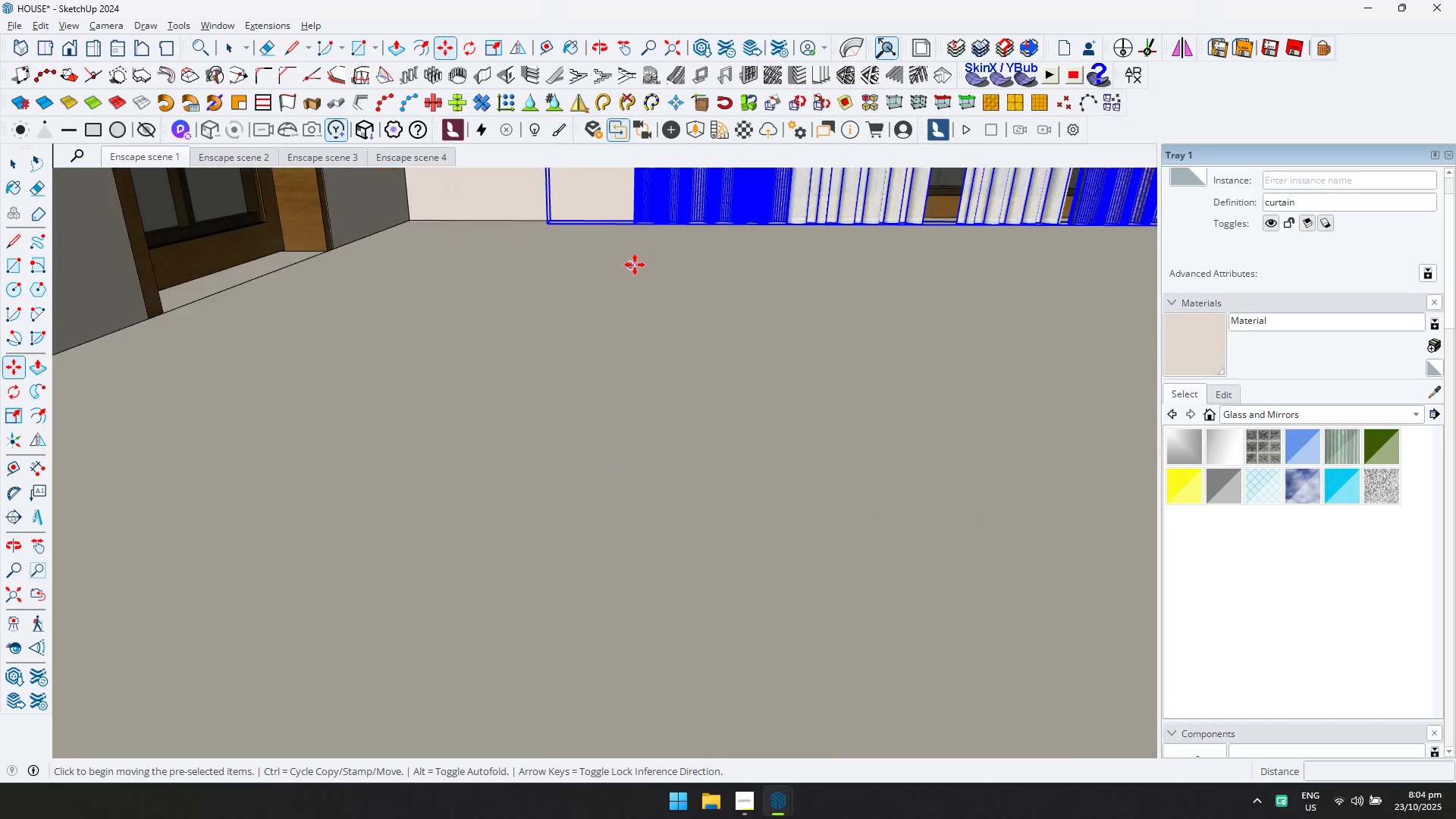 
hold_key(key=ShiftLeft, duration=0.46)
 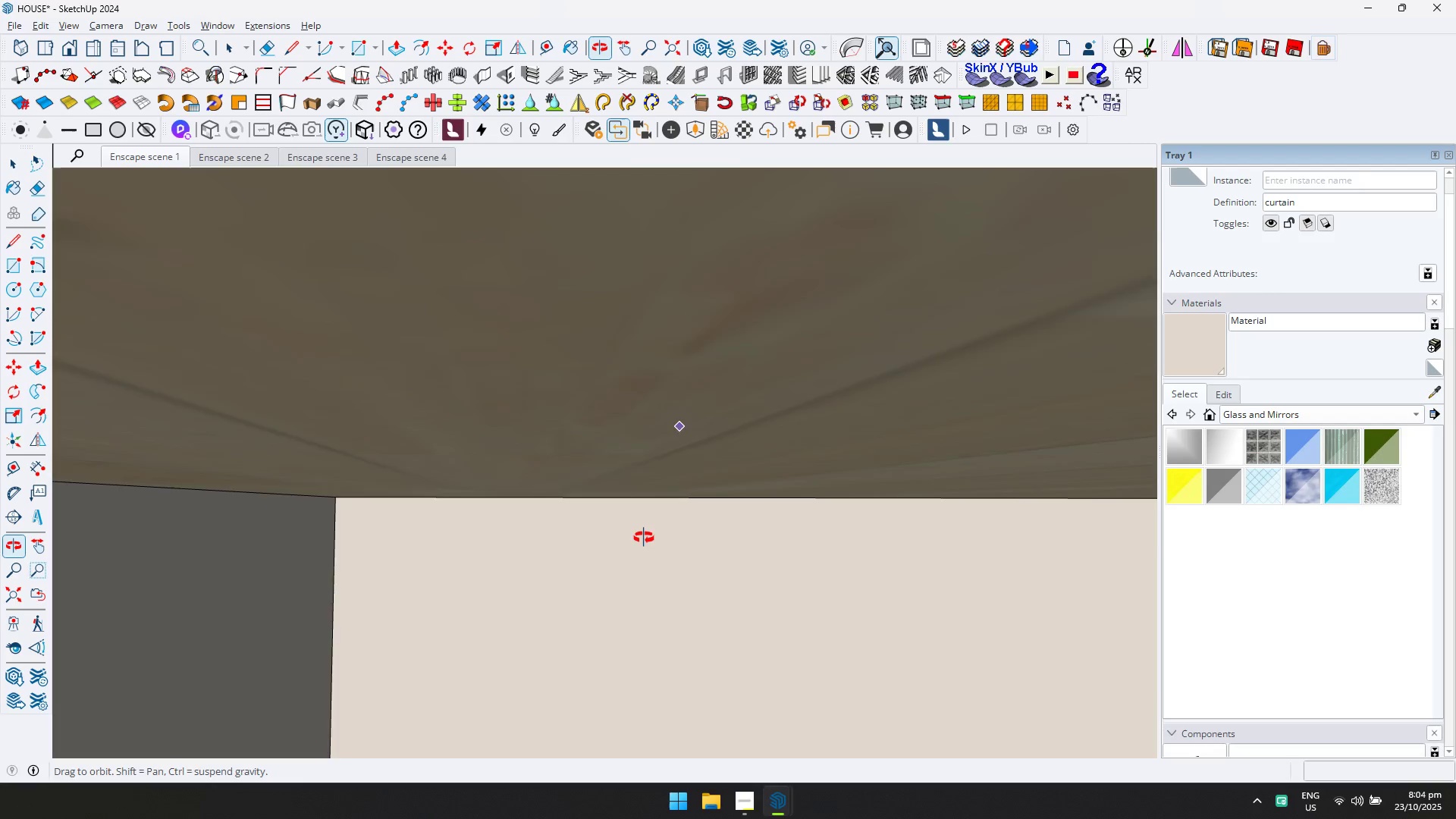 
hold_key(key=ShiftLeft, duration=0.49)
 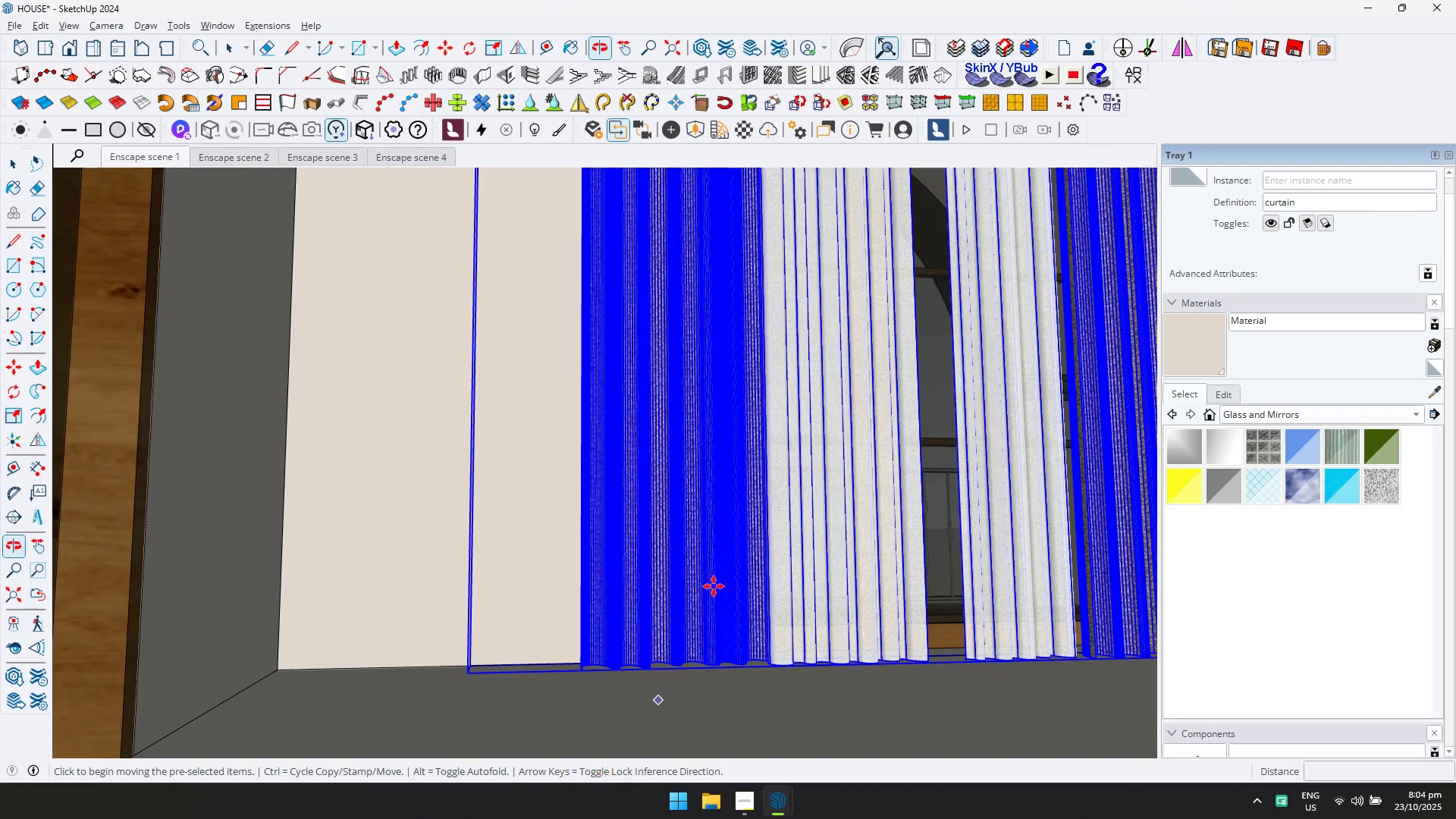 
hold_key(key=ShiftLeft, duration=0.48)
 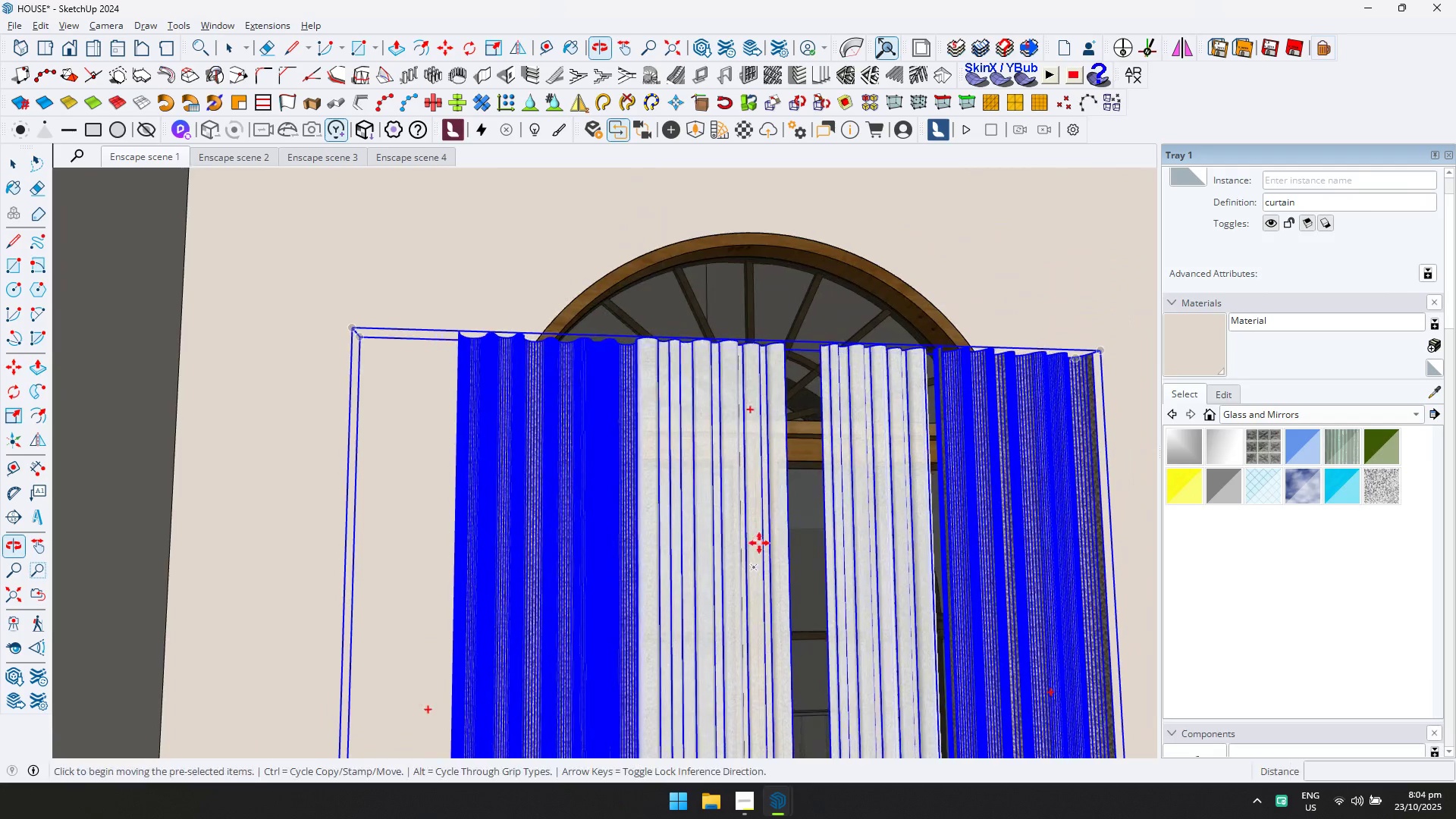 
key(S)
 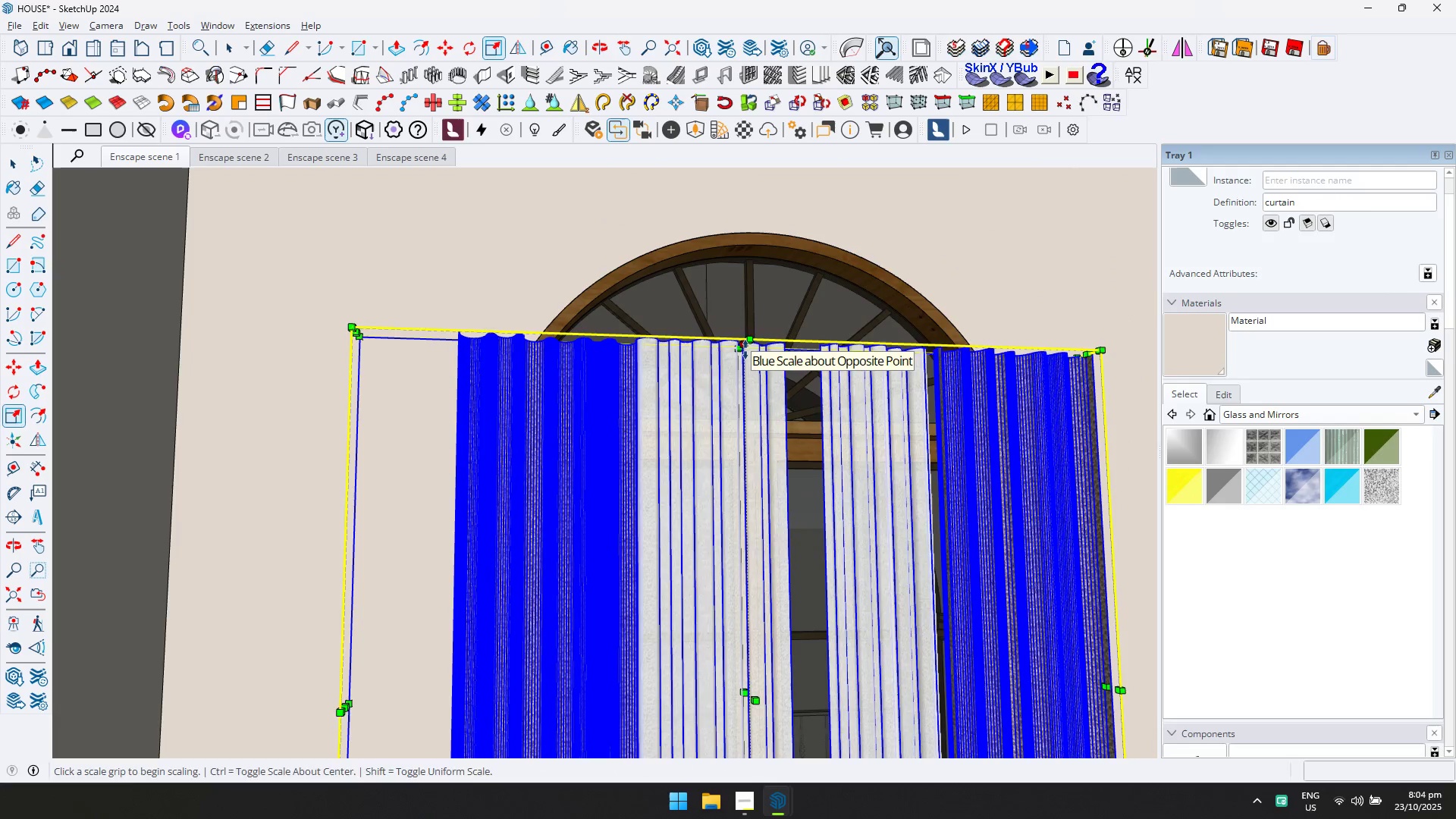 
scroll: coordinate [724, 234], scroll_direction: down, amount: 1.0
 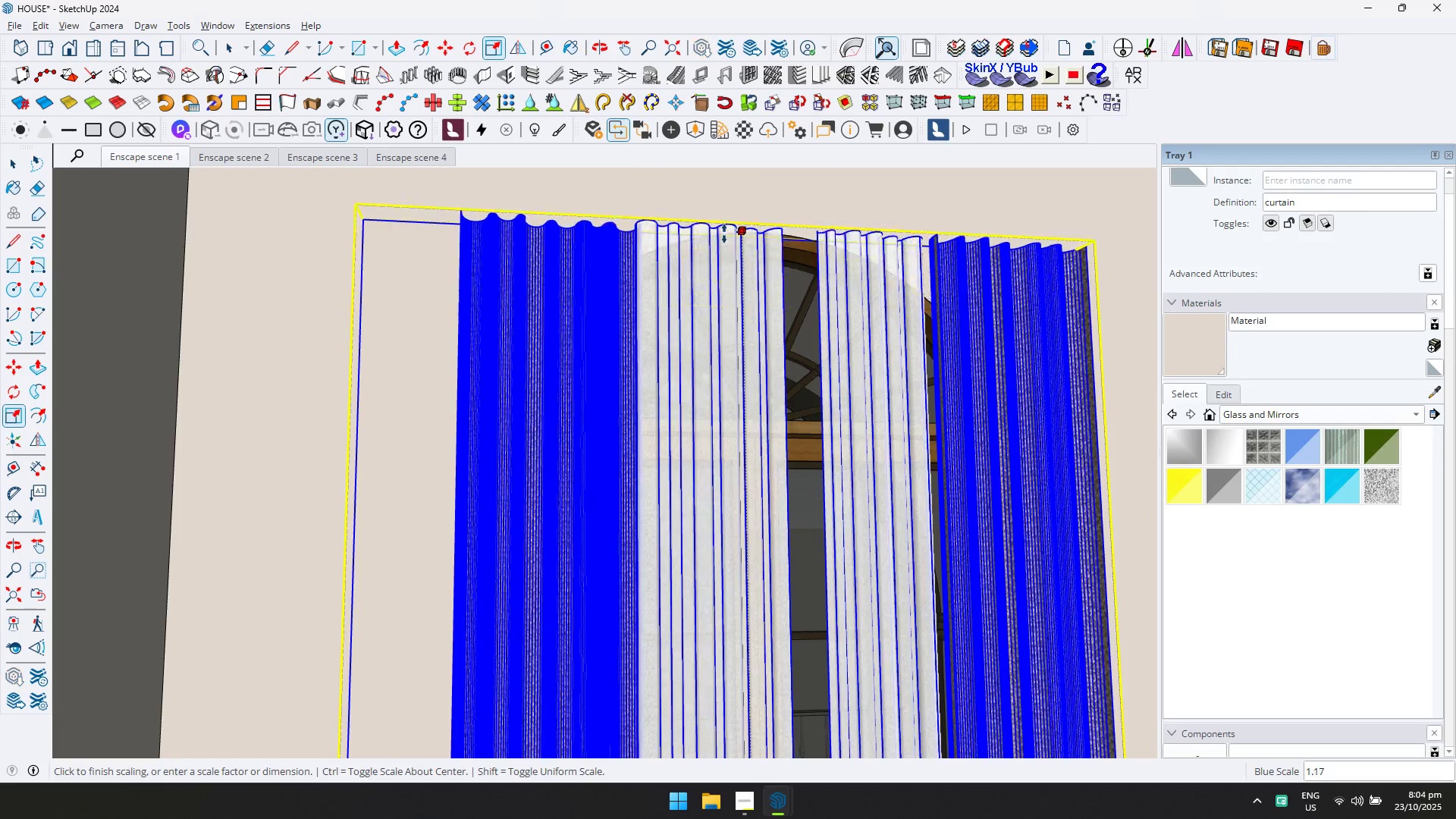 
hold_key(key=ShiftLeft, duration=0.35)
 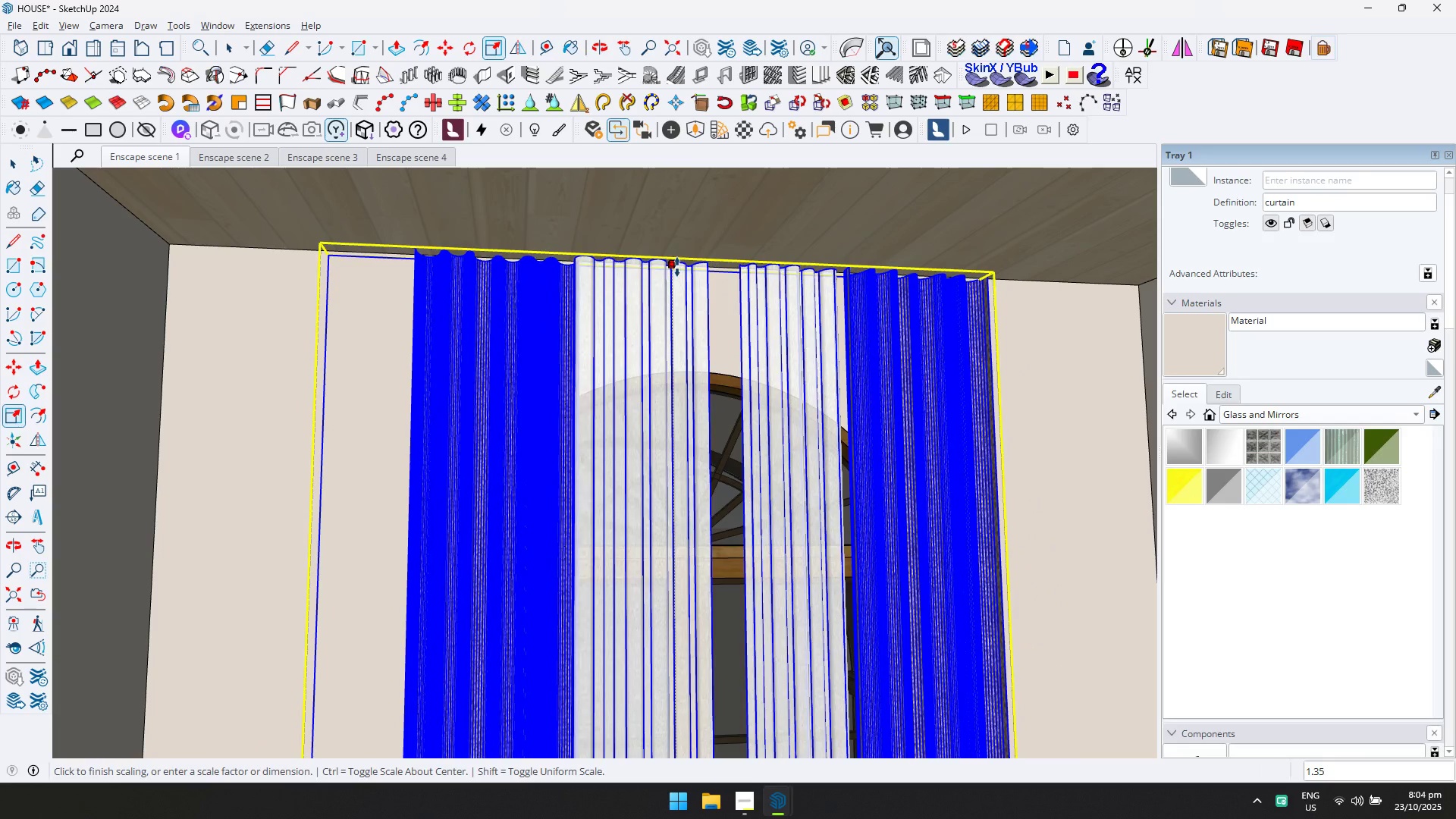 
left_click([677, 262])
 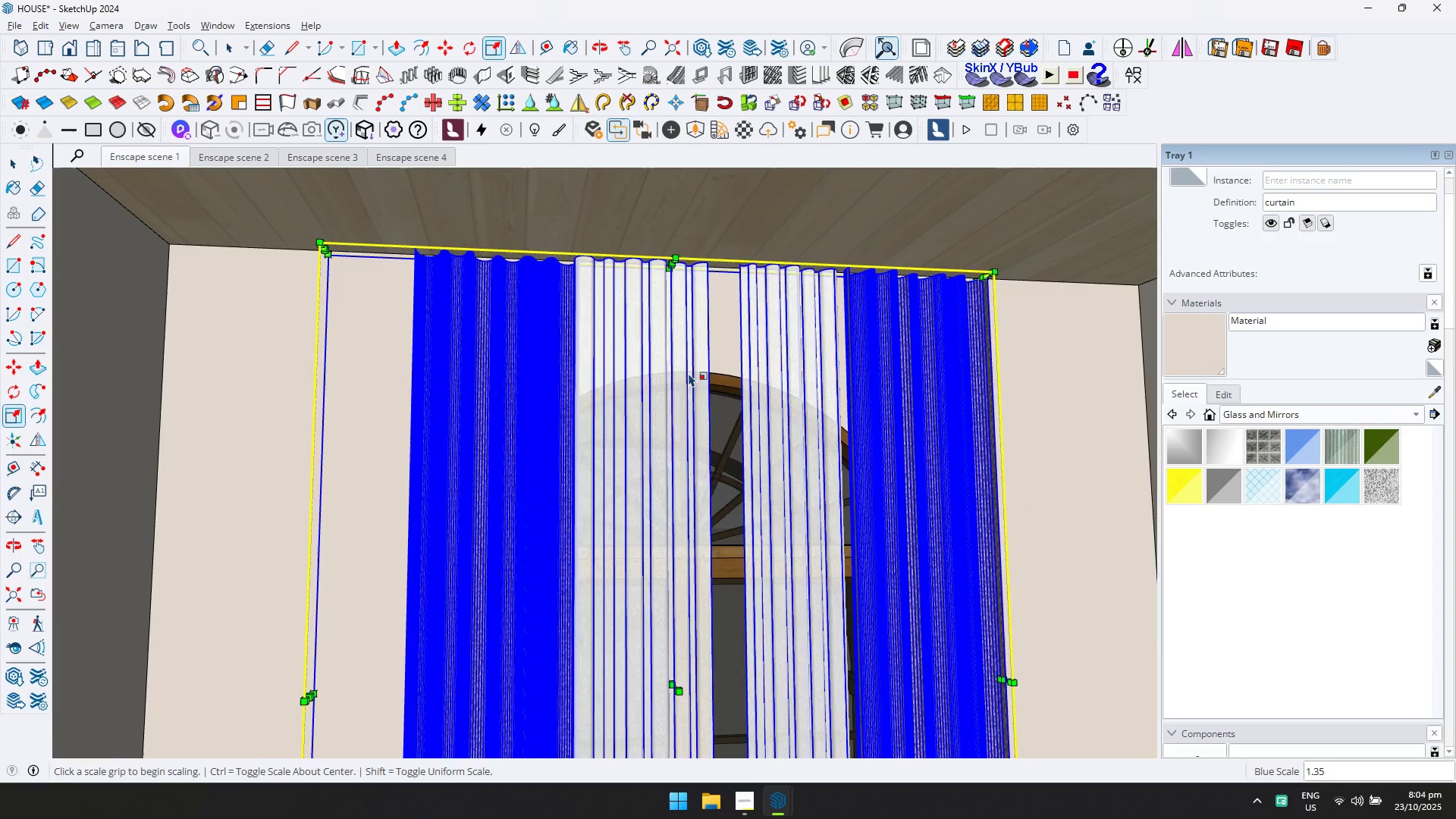 
scroll: coordinate [722, 439], scroll_direction: down, amount: 3.0
 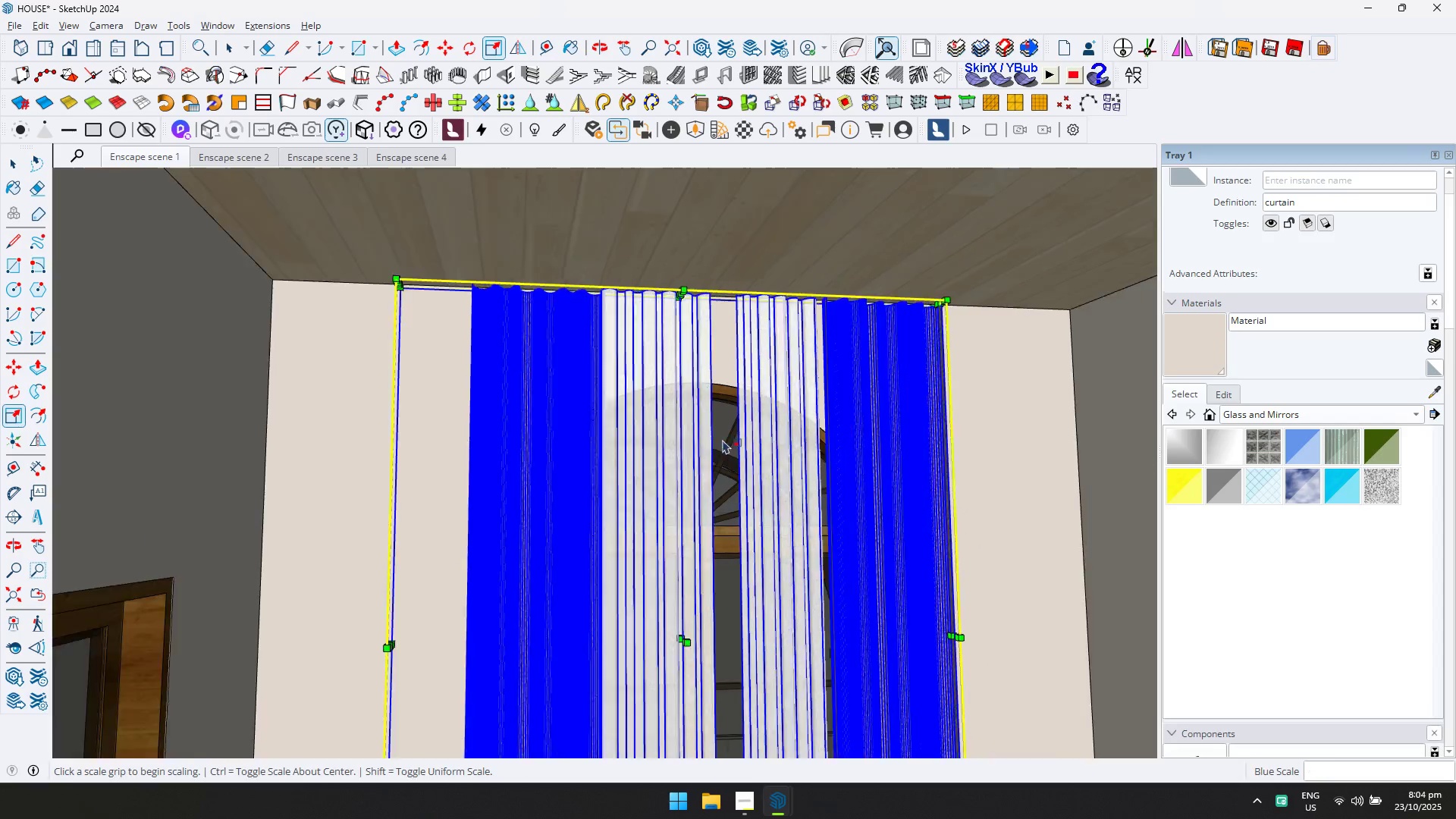 
hold_key(key=ShiftLeft, duration=0.42)
 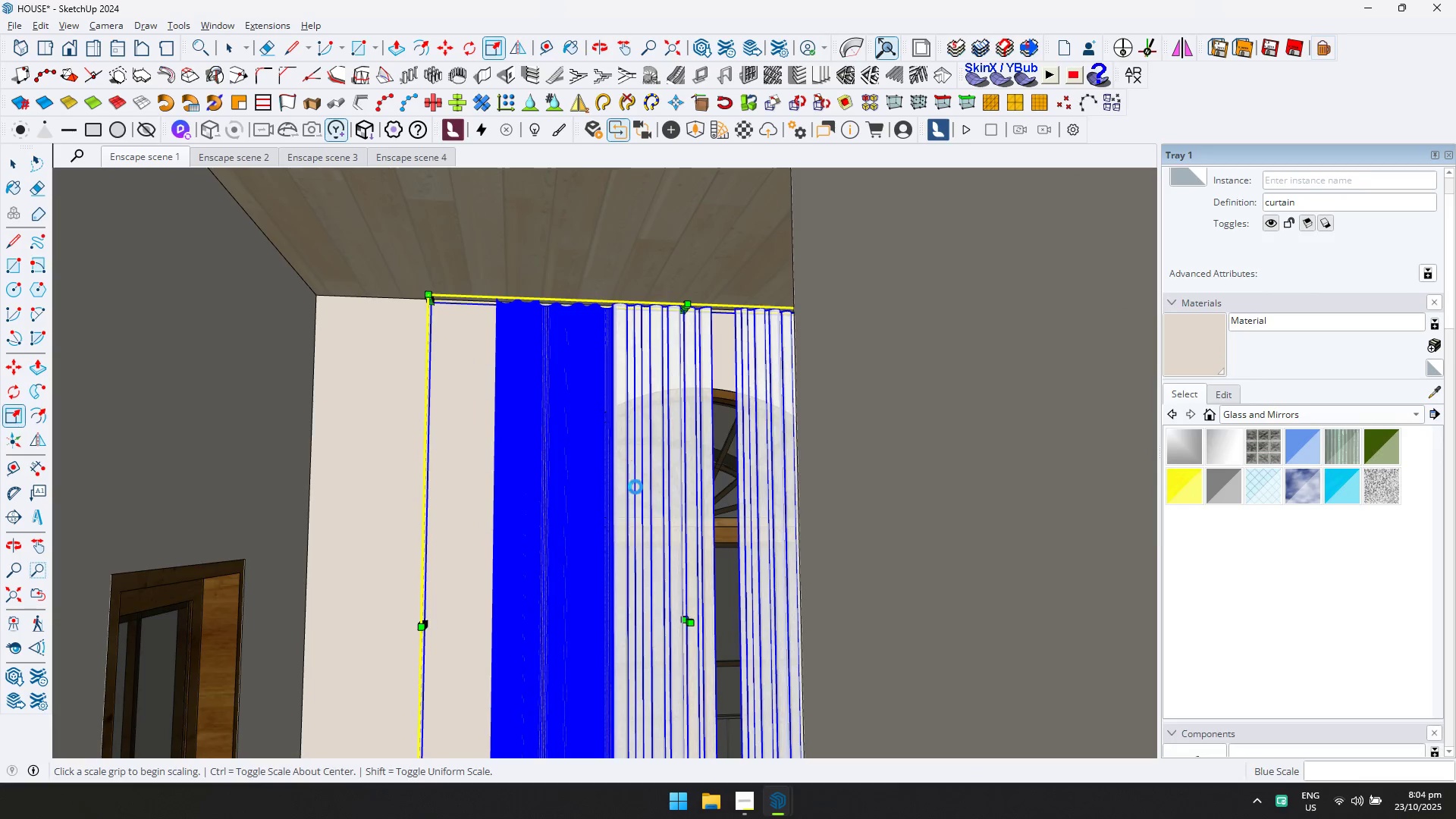 
key(Alt+Tab)
 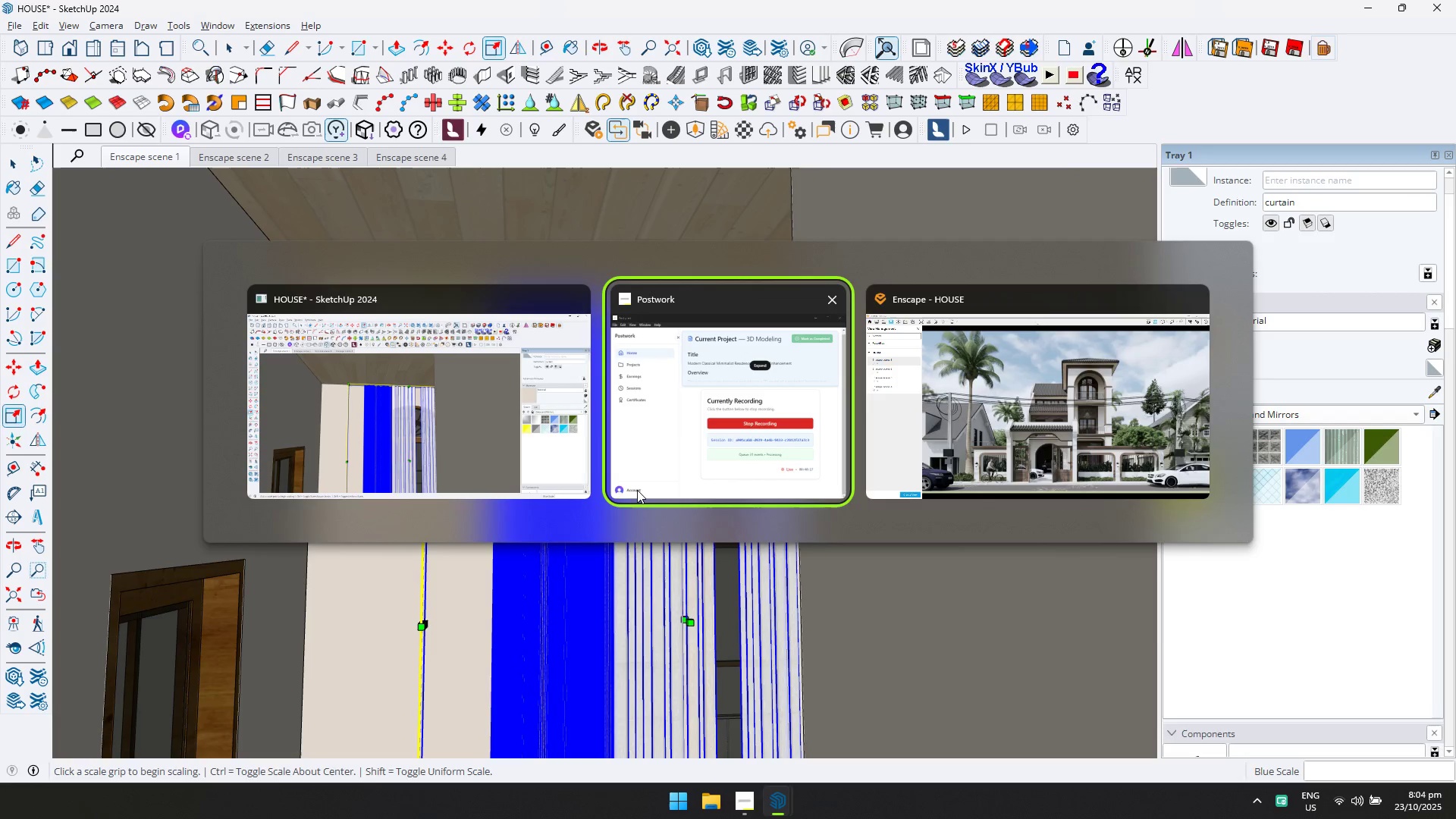 
key(Alt+Tab)
 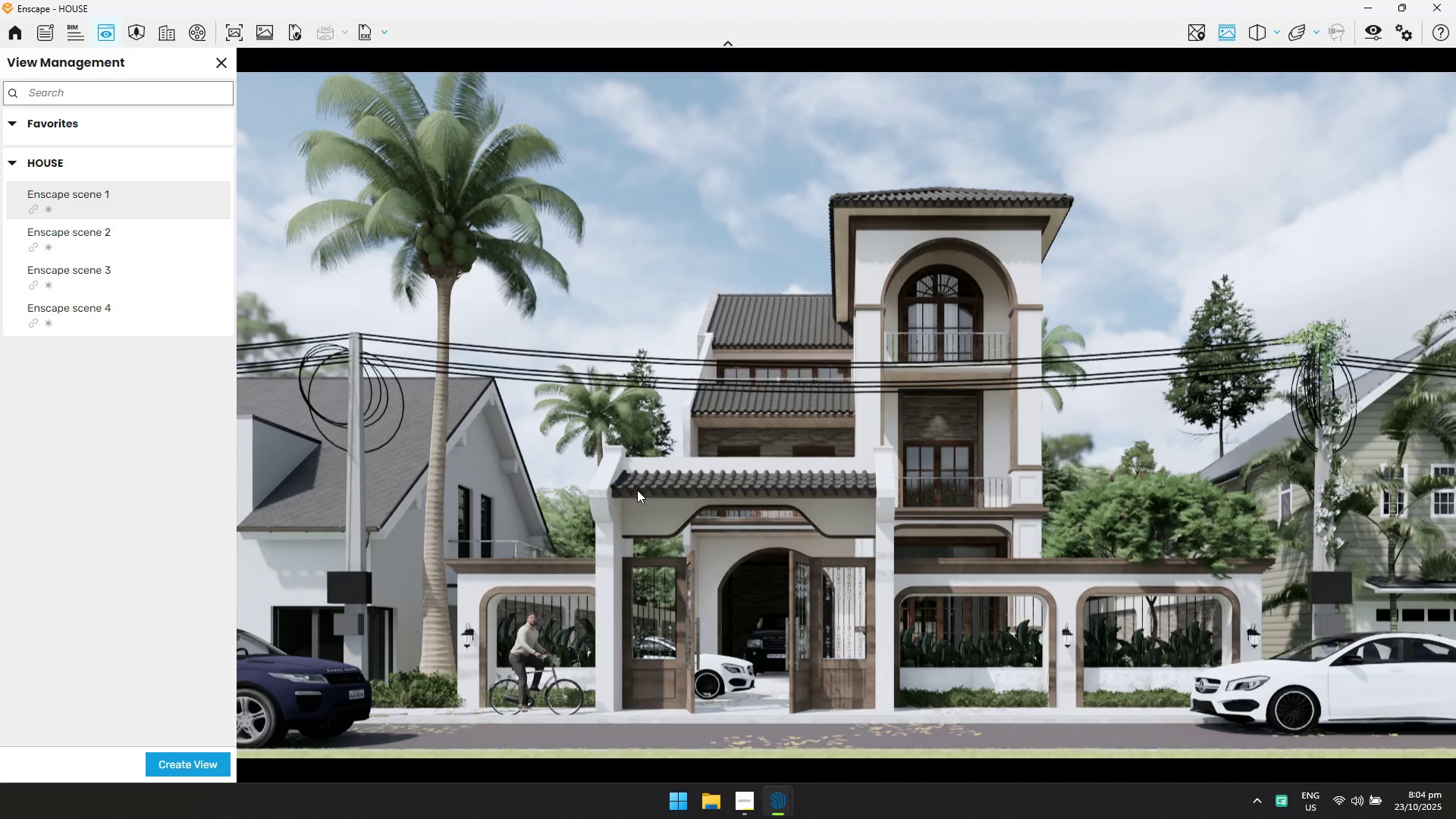 
key(Alt+AltLeft)
 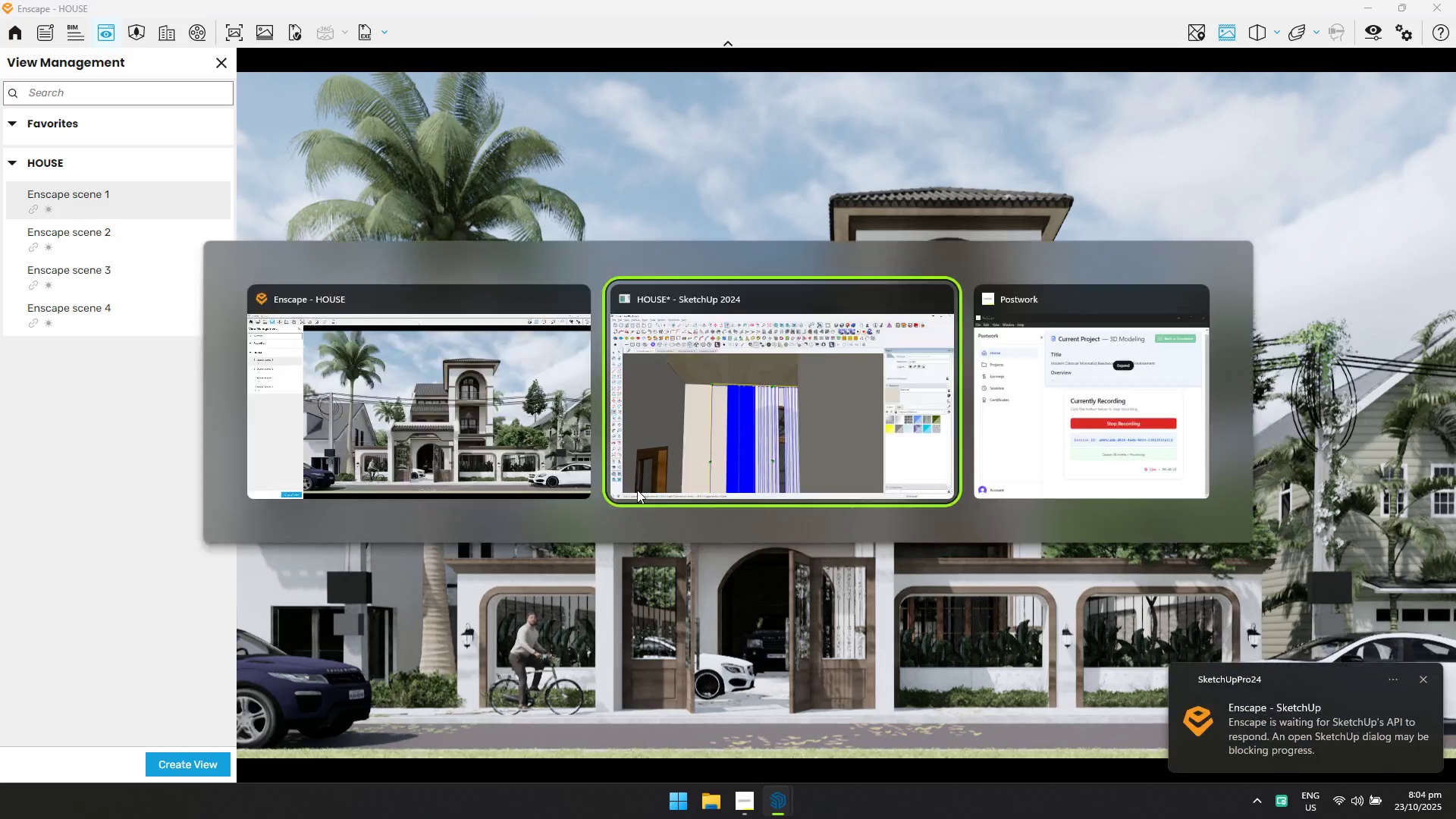 
key(Alt+Tab)
 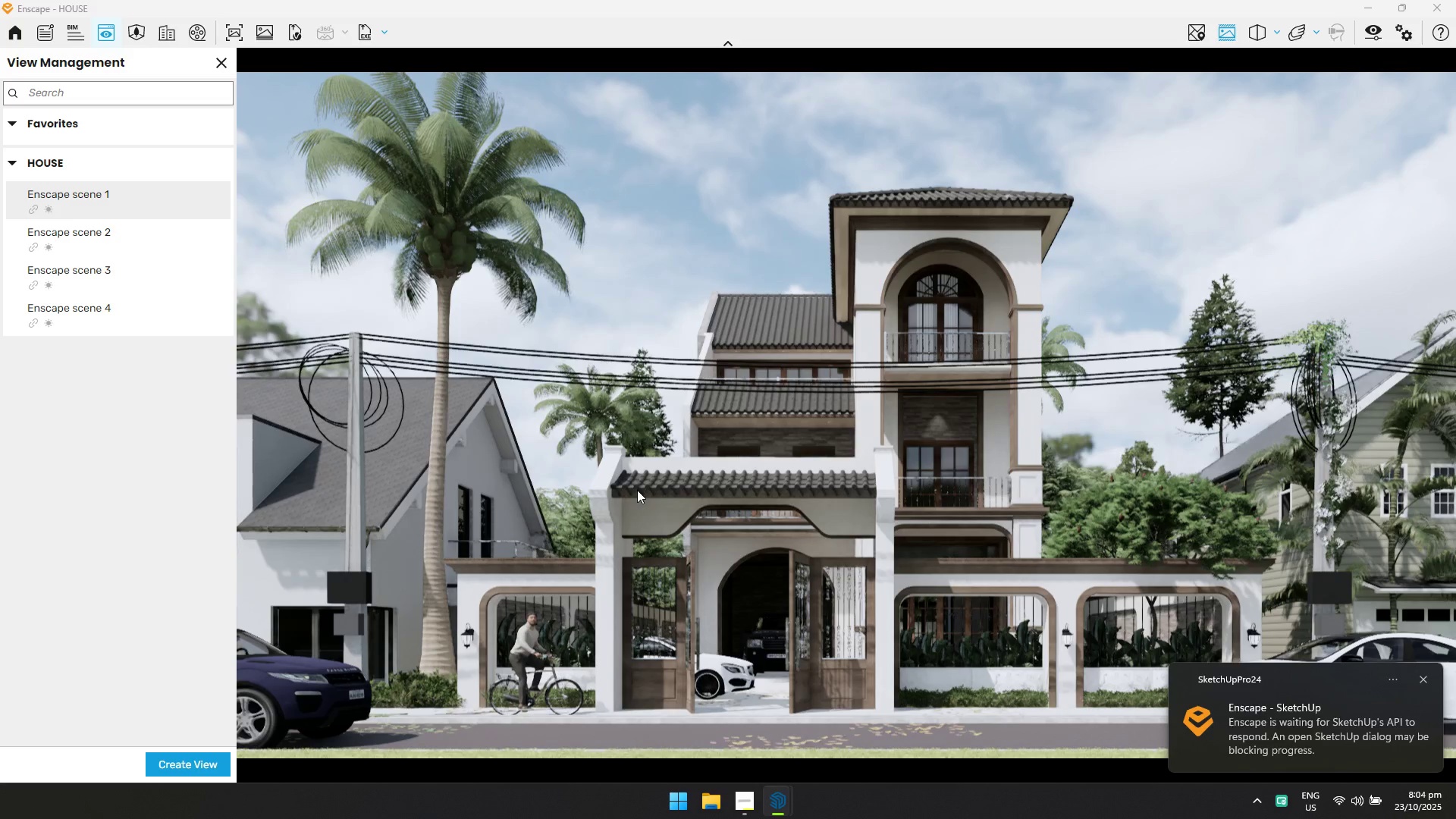 
key(Alt+Tab)
 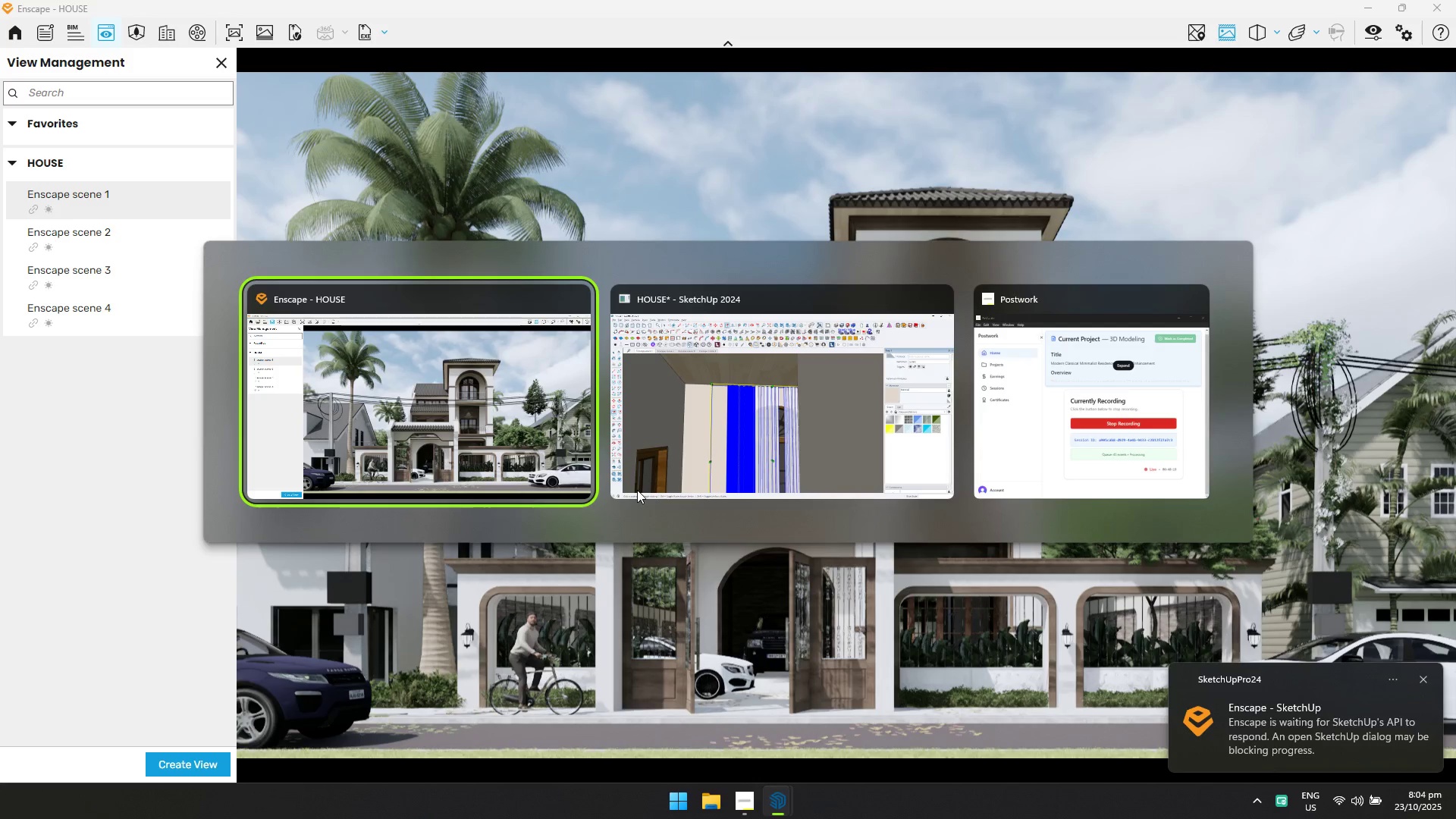 
key(Alt+Tab)
 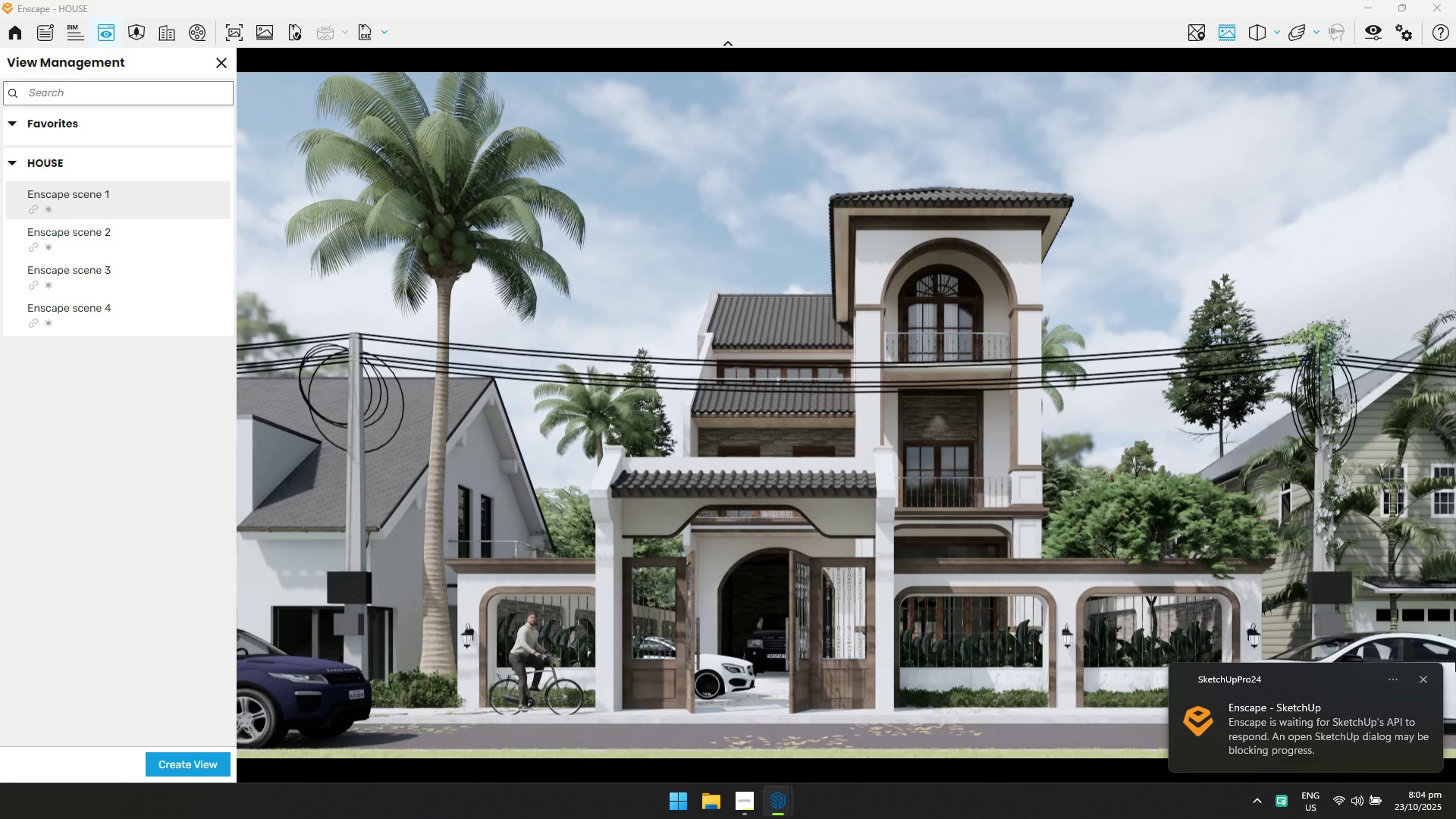 
left_click([1421, 680])
 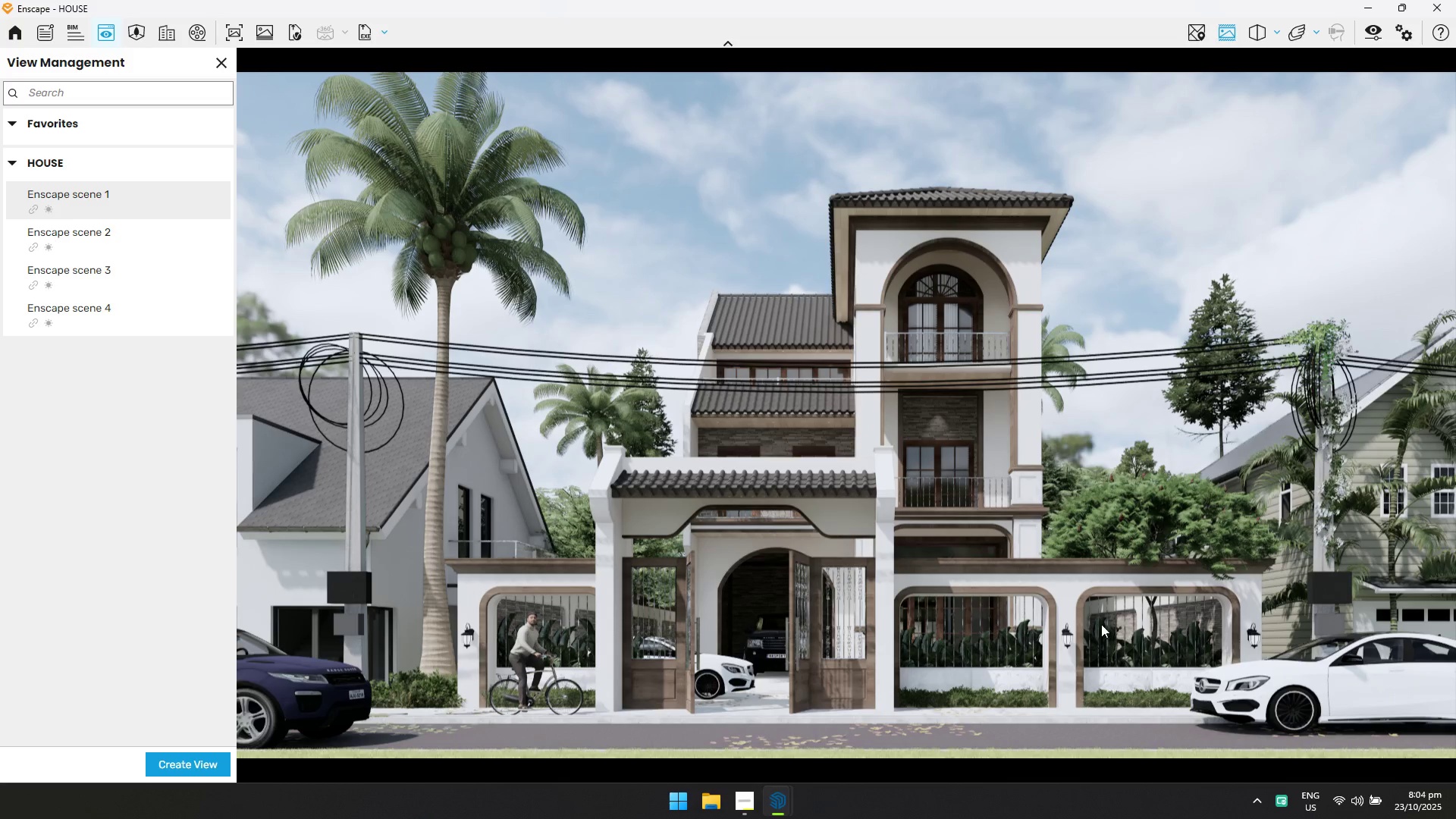 
key(Alt+AltLeft)
 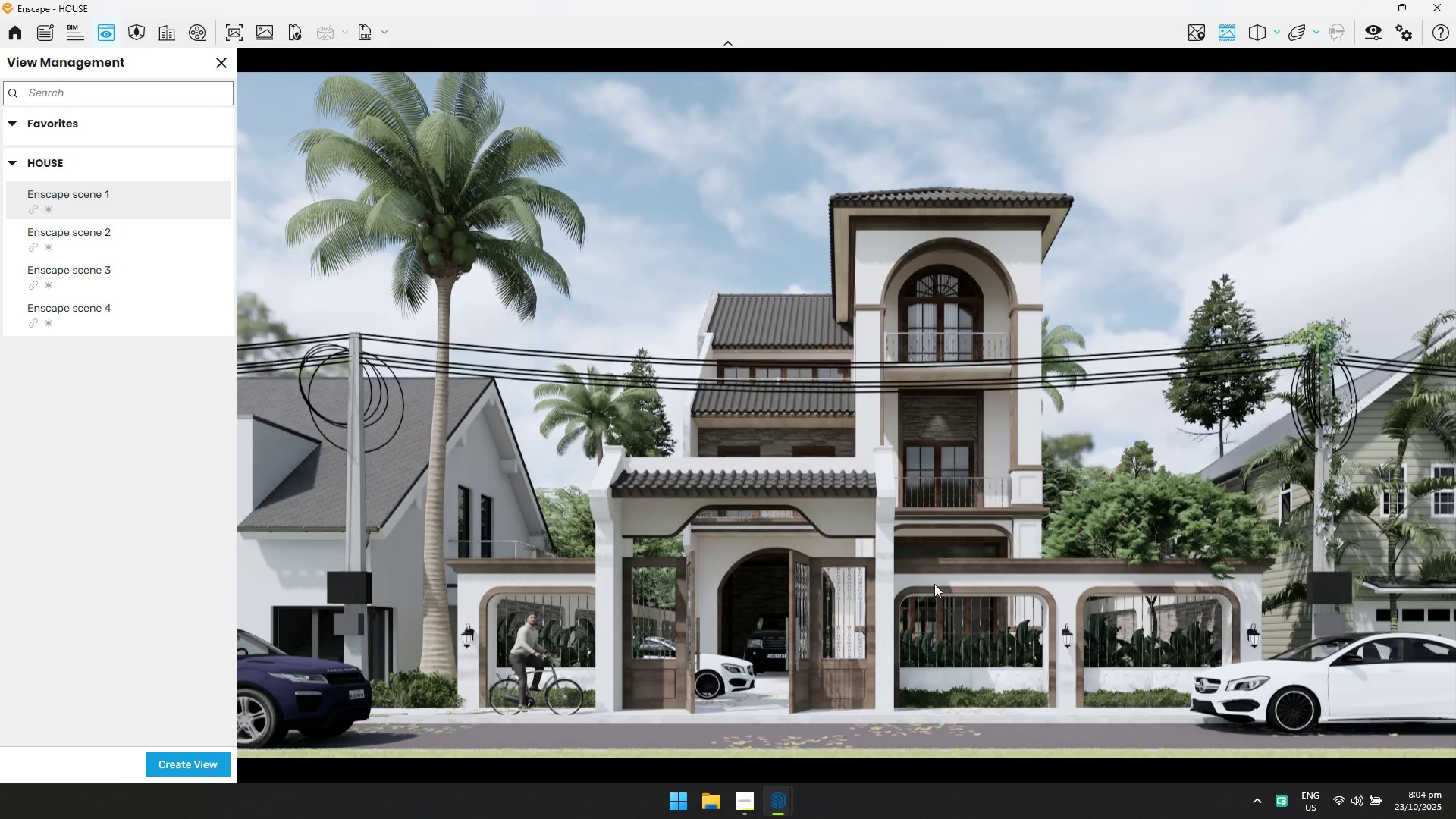 
wait(6.05)
 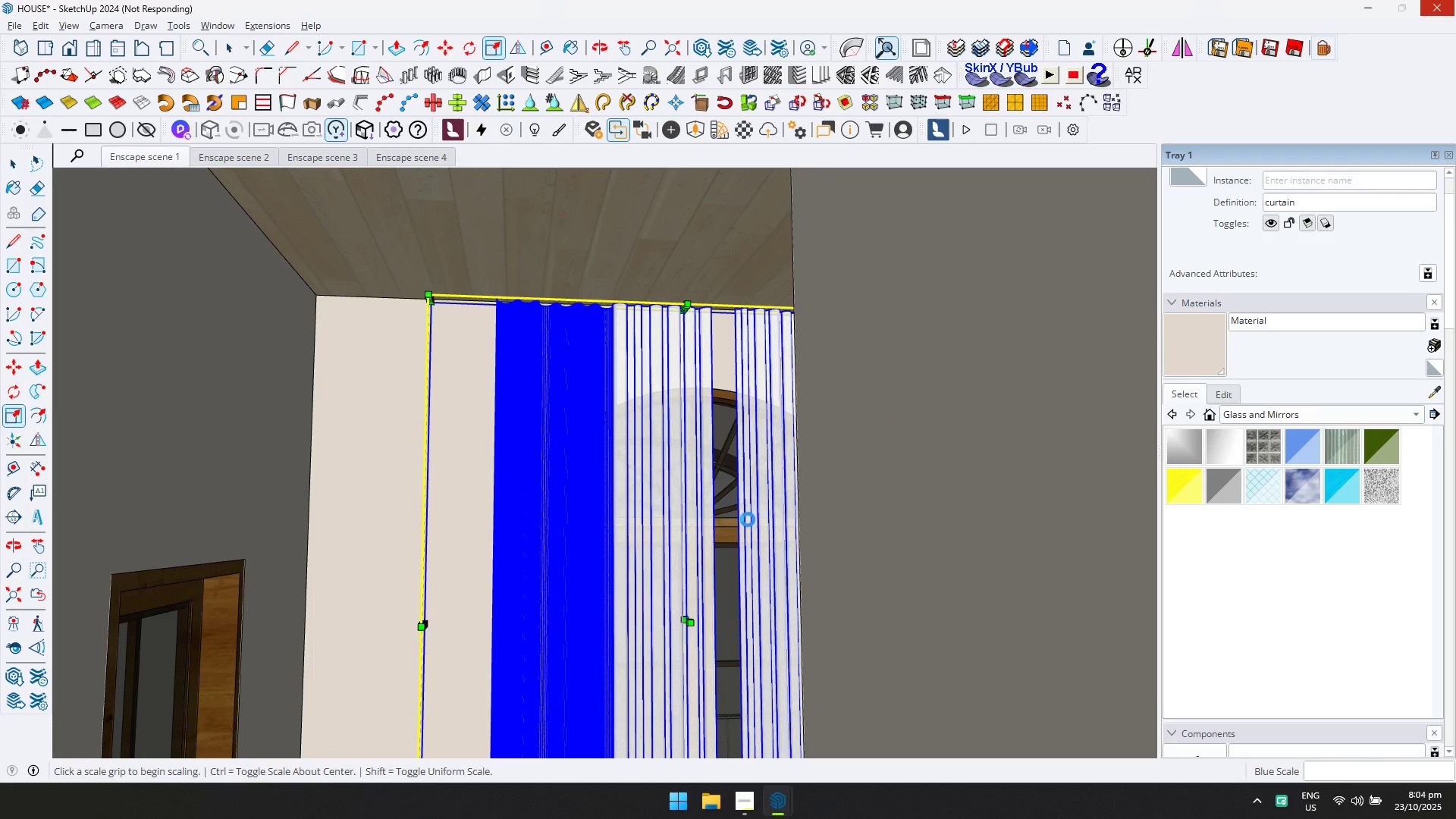 
key(M)
 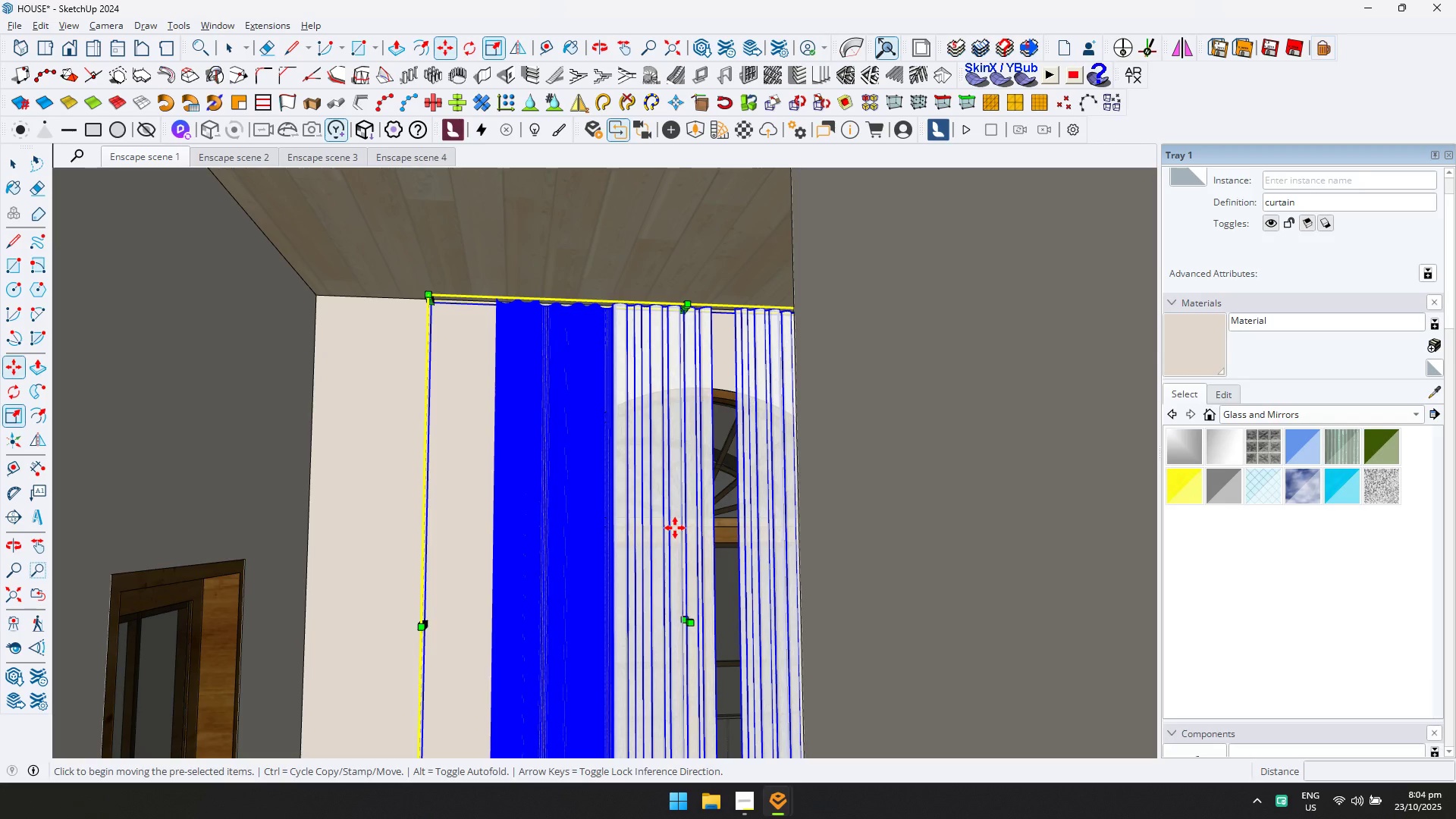 
hold_key(key=ShiftLeft, duration=0.99)
 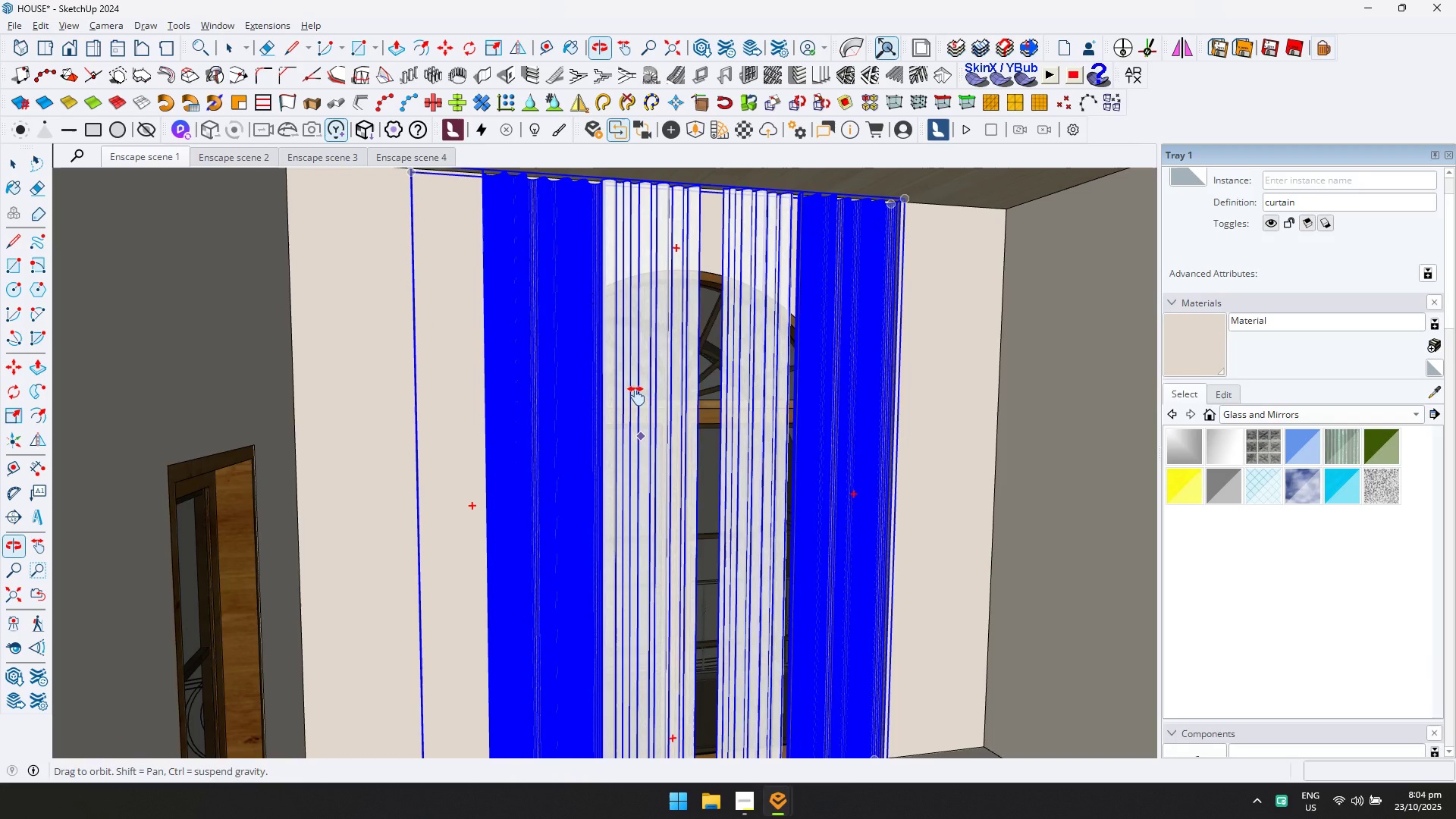 
key(Control+ControlLeft)
 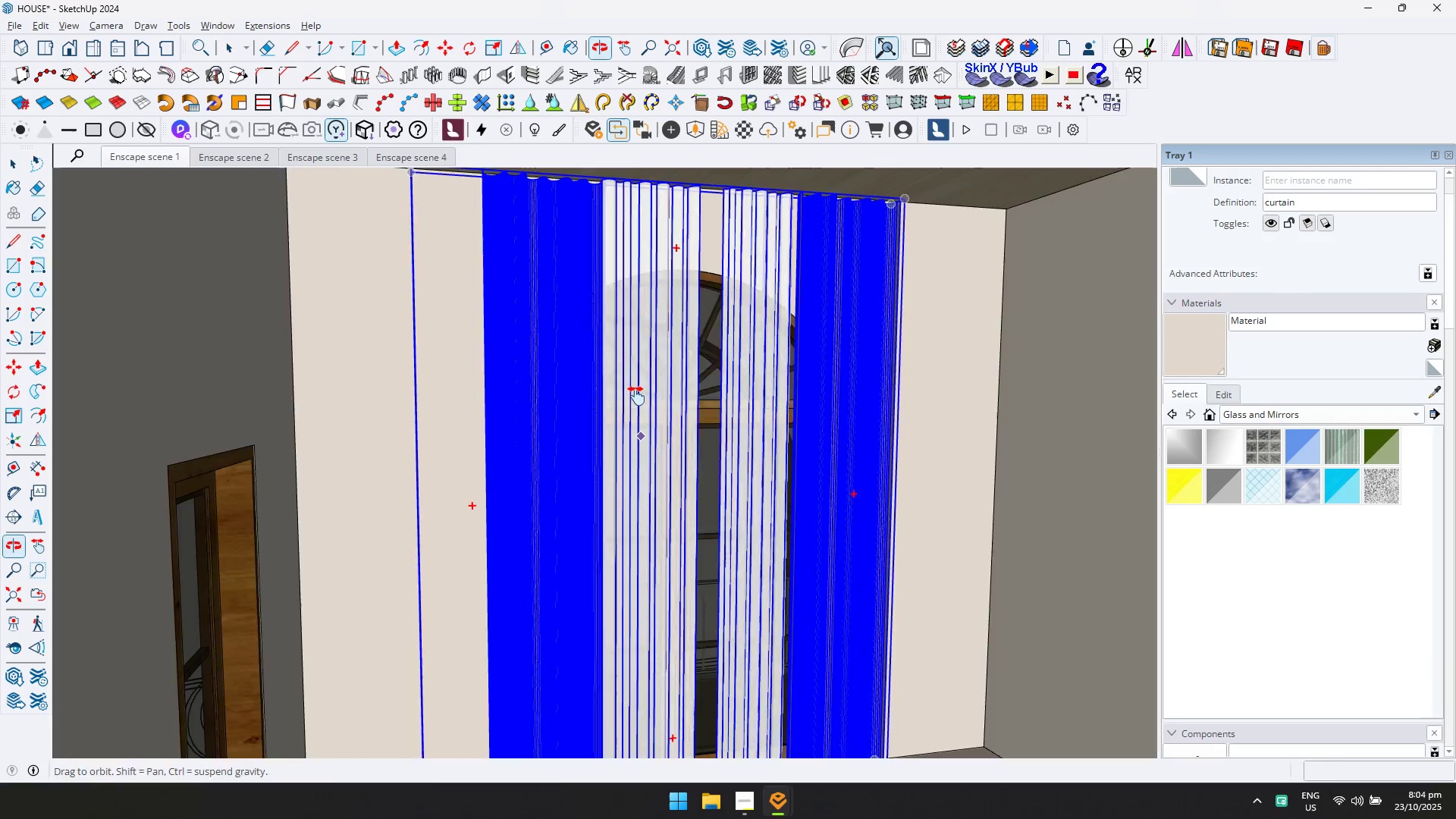 
scroll: coordinate [723, 715], scroll_direction: up, amount: 20.0
 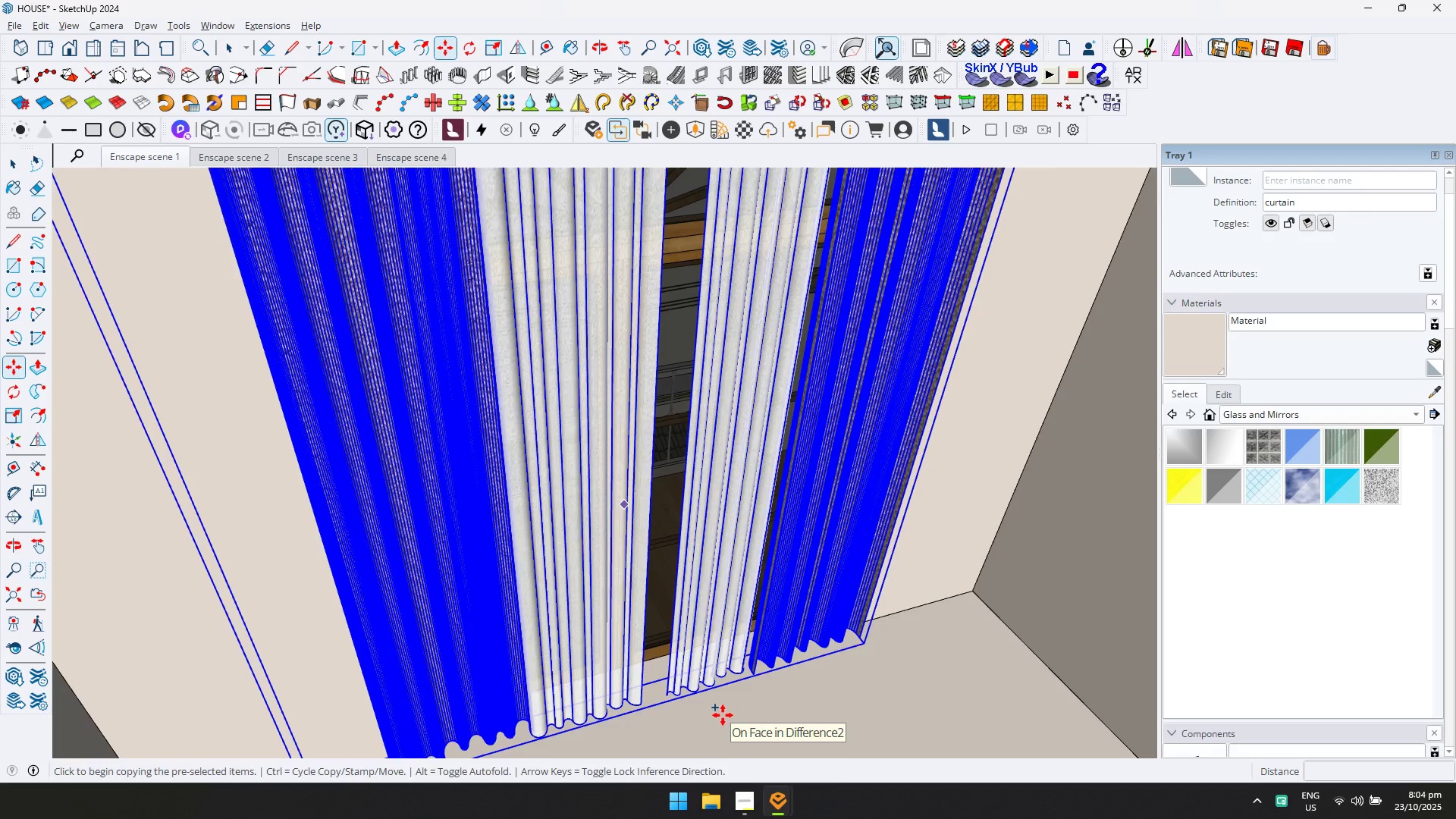 
hold_key(key=ShiftLeft, duration=0.83)
 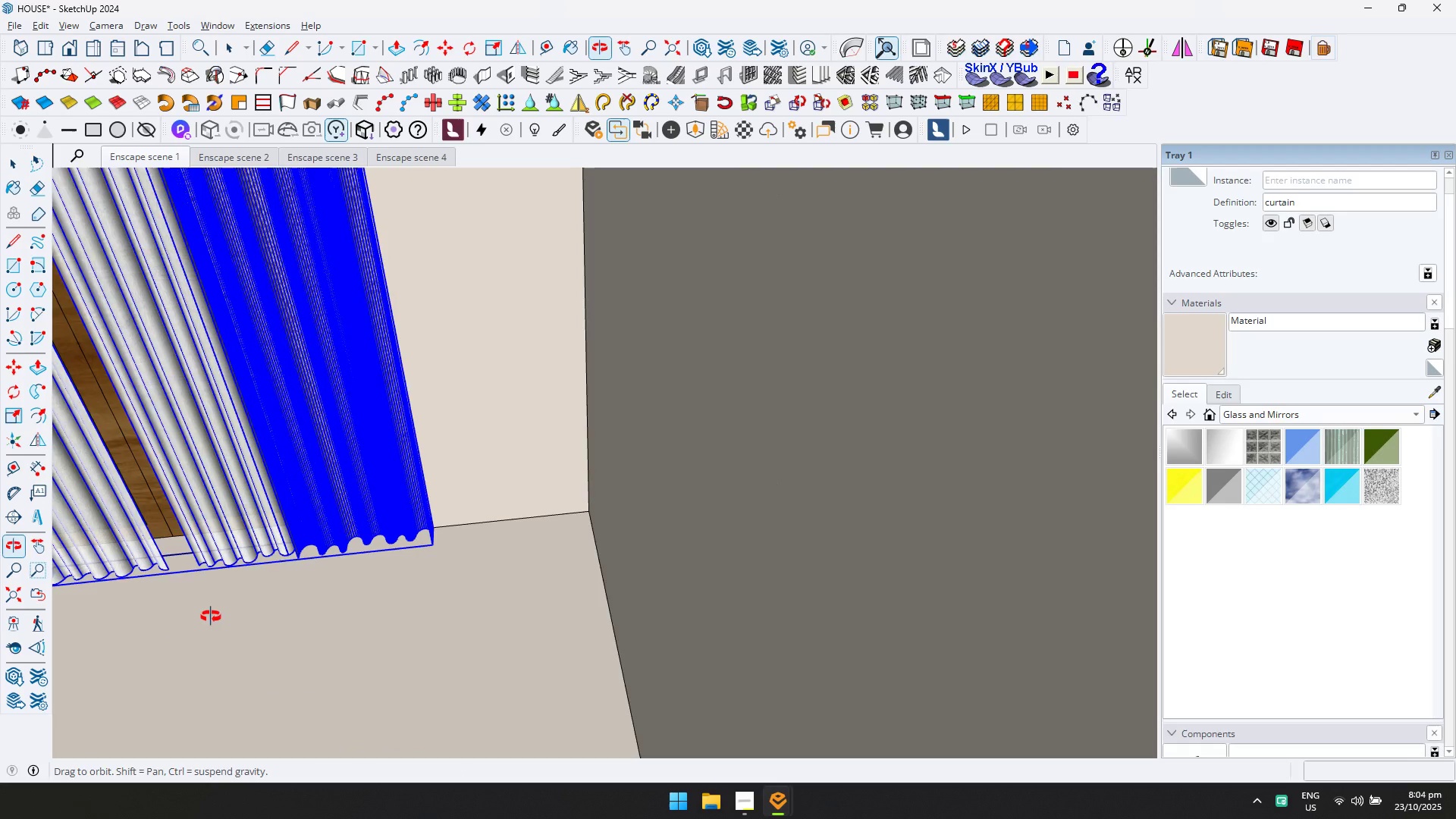 
hold_key(key=ShiftLeft, duration=1.52)
 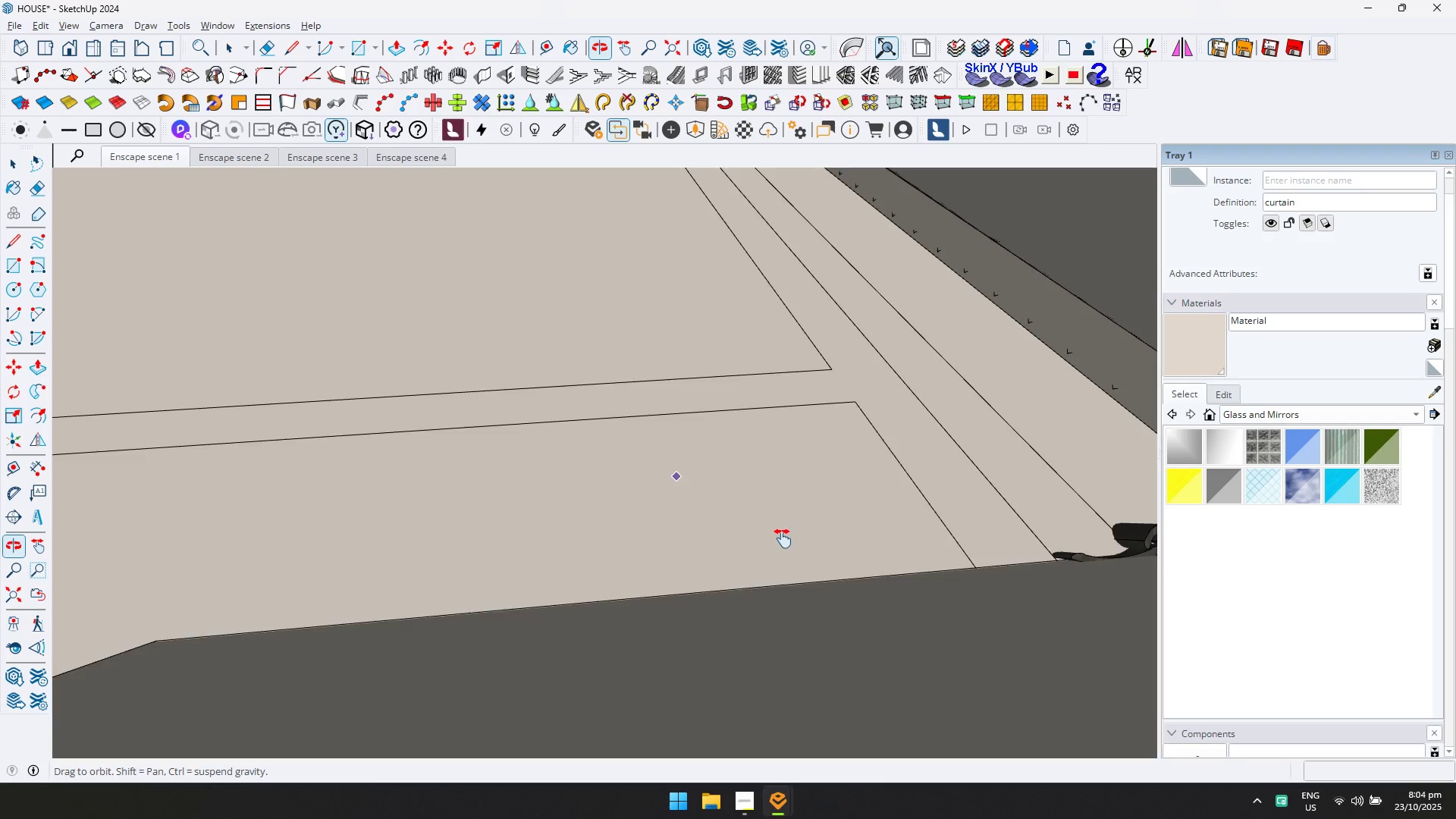 
hold_key(key=ShiftLeft, duration=0.31)
 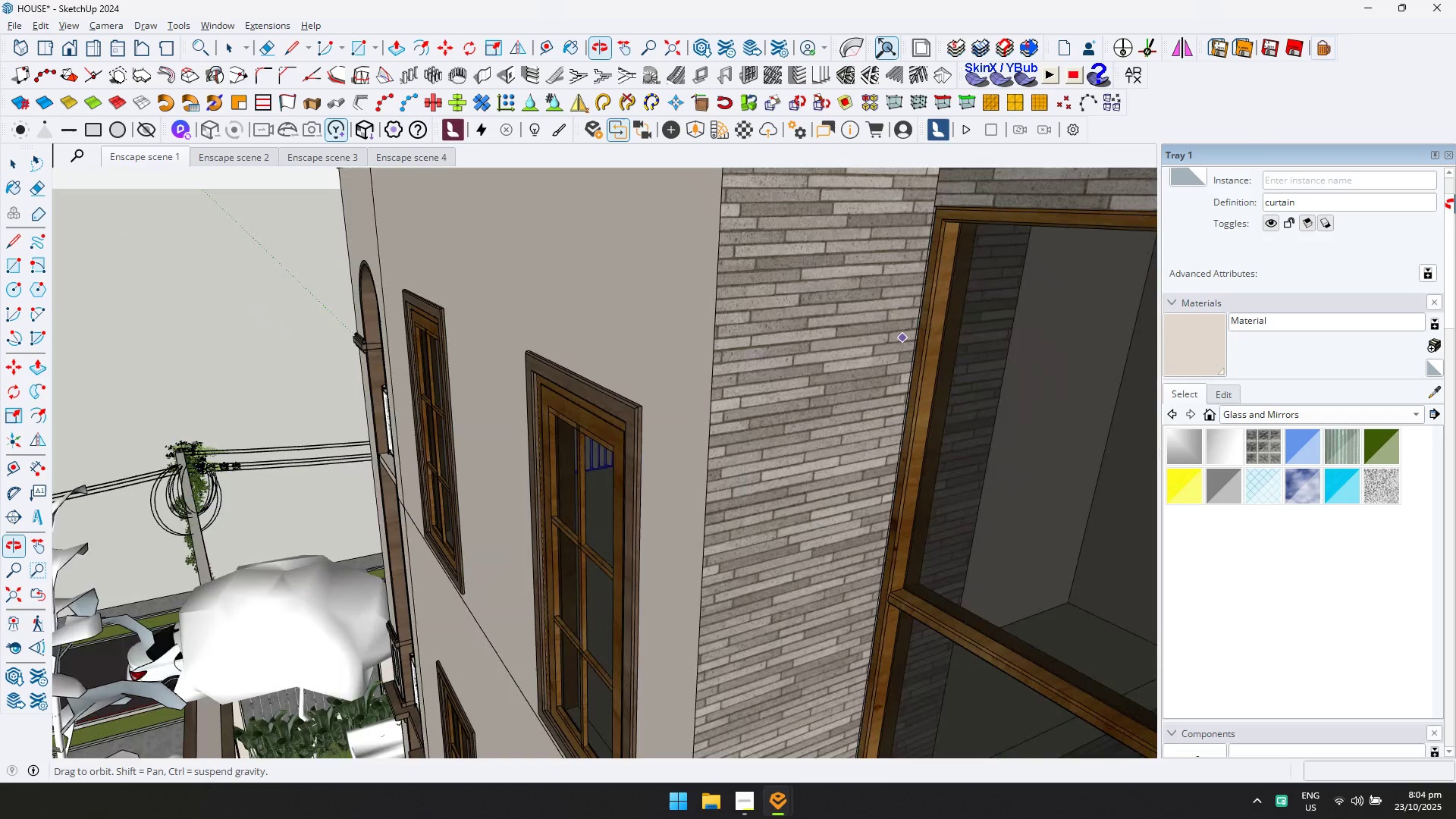 
hold_key(key=ShiftLeft, duration=0.56)
 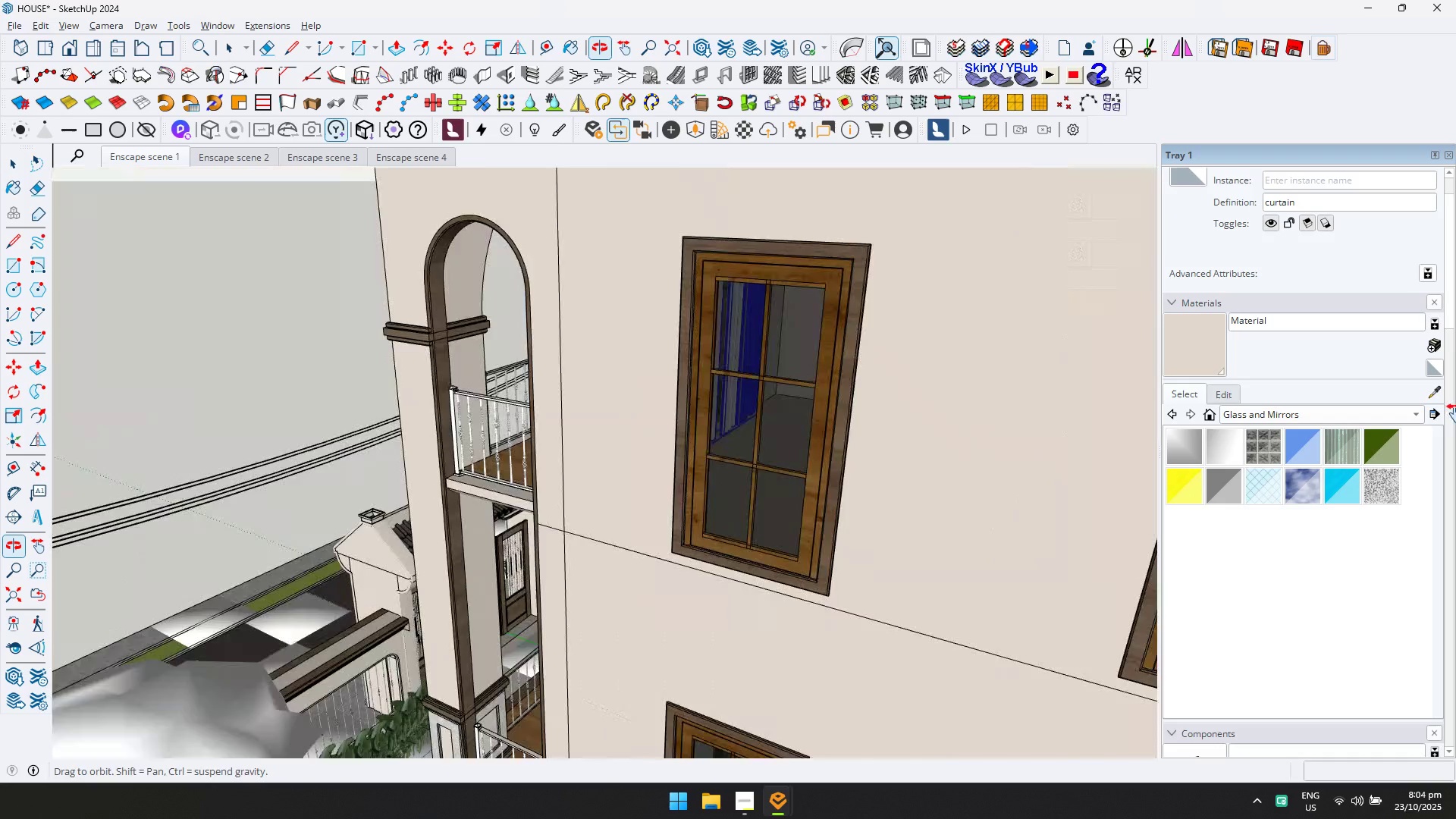 
scroll: coordinate [1454, 413], scroll_direction: down, amount: 1.0
 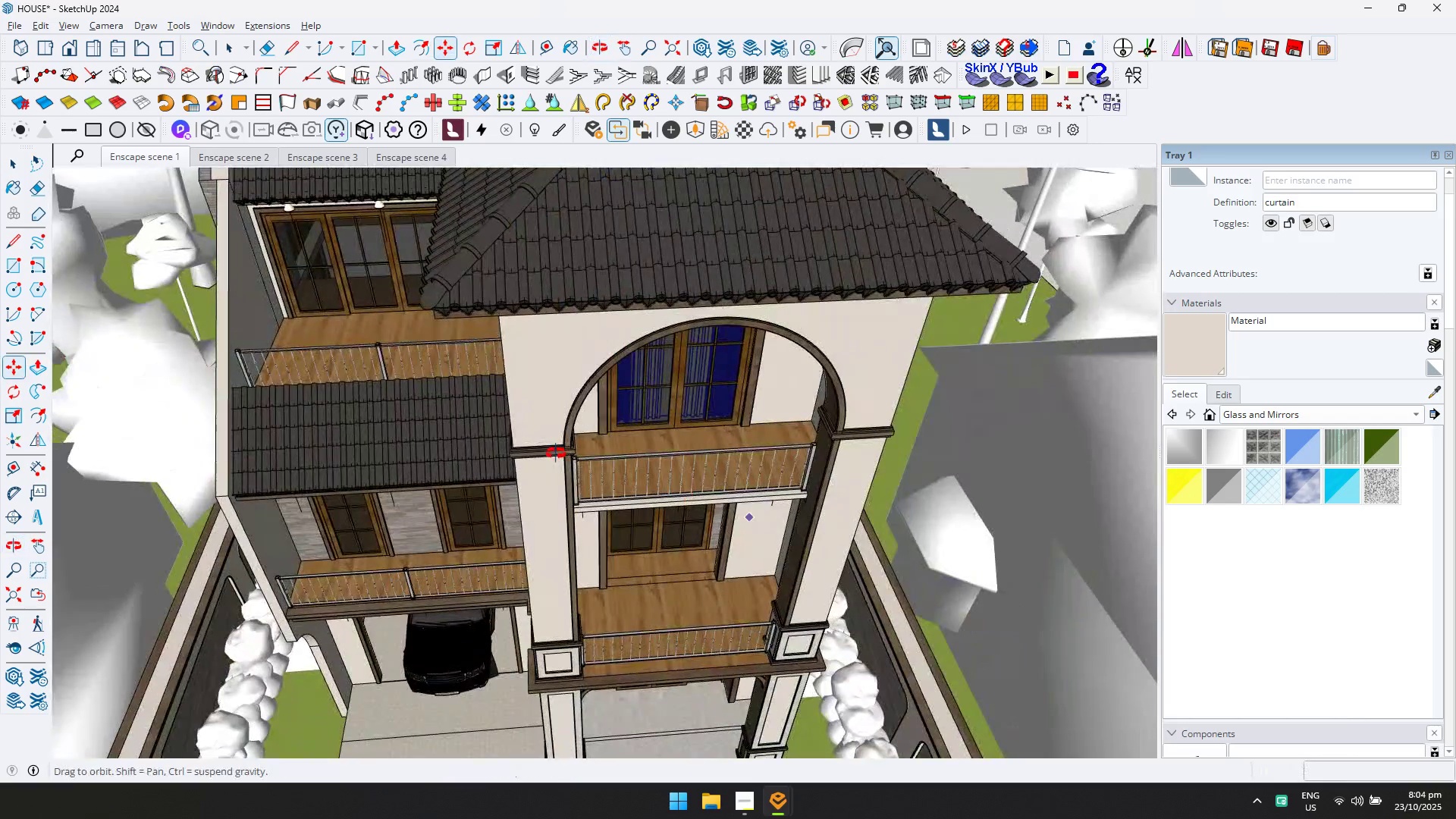 
key(Control+ControlLeft)
 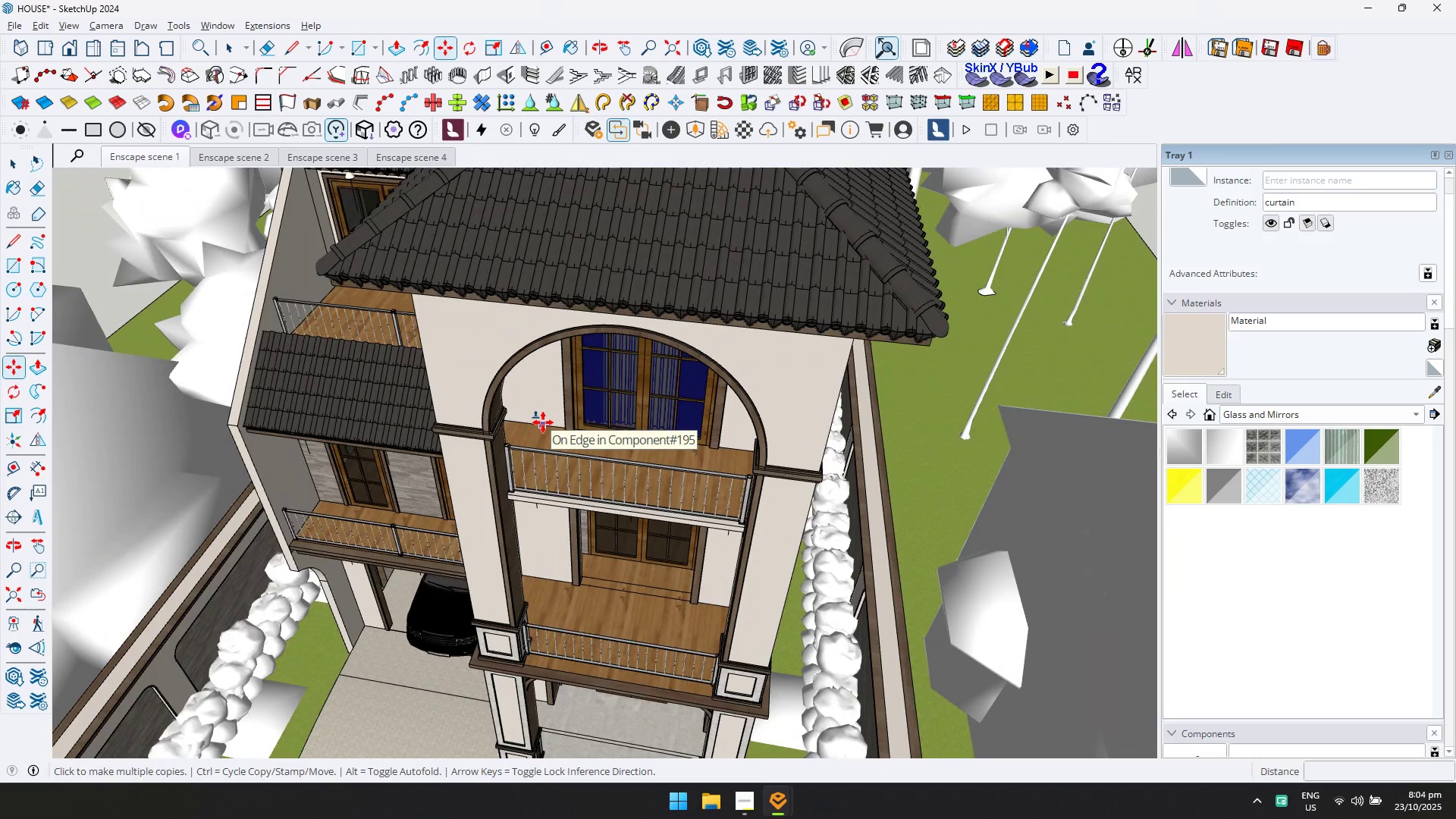 
key(Control+ControlLeft)
 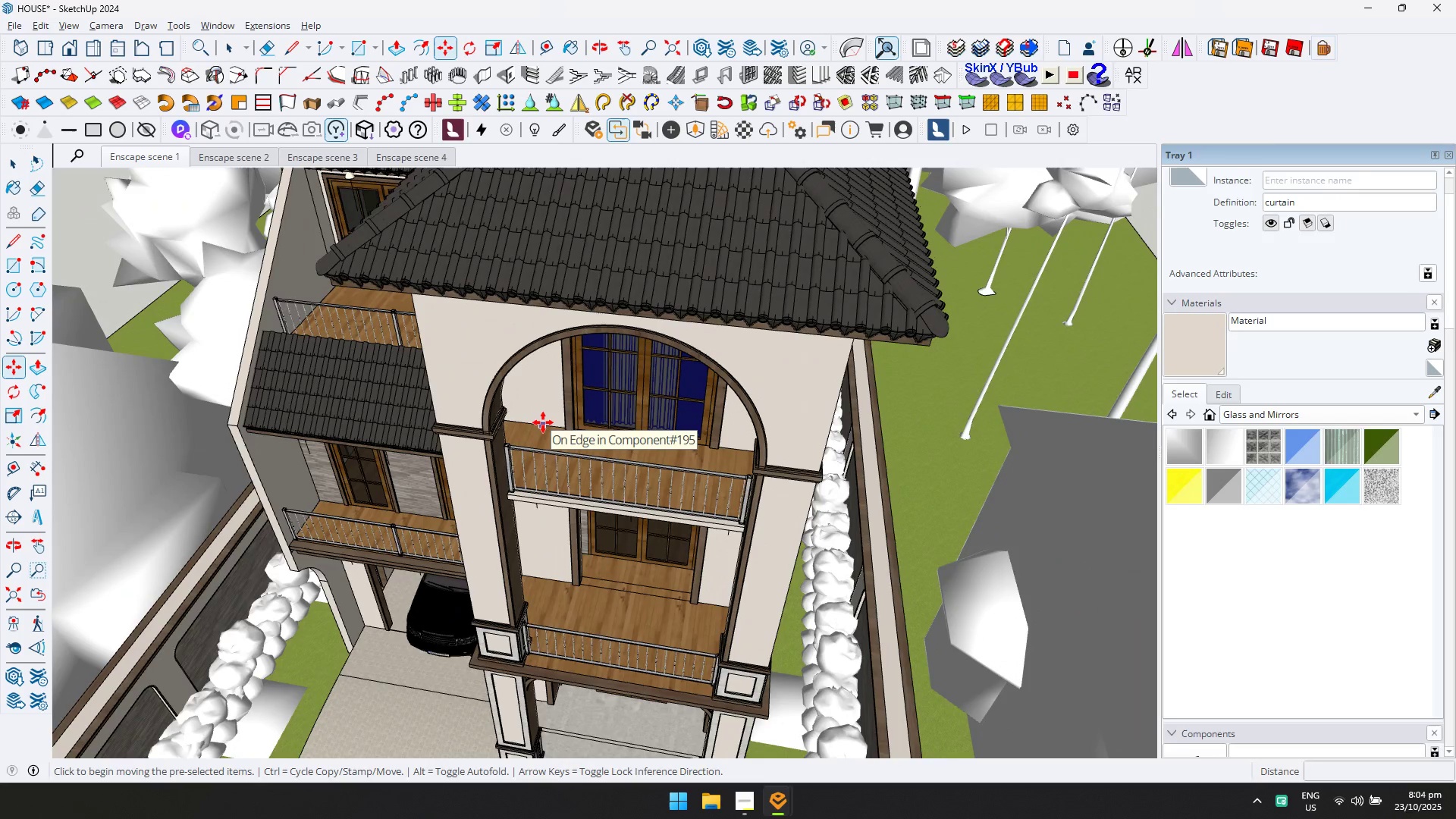 
key(Control+ControlLeft)
 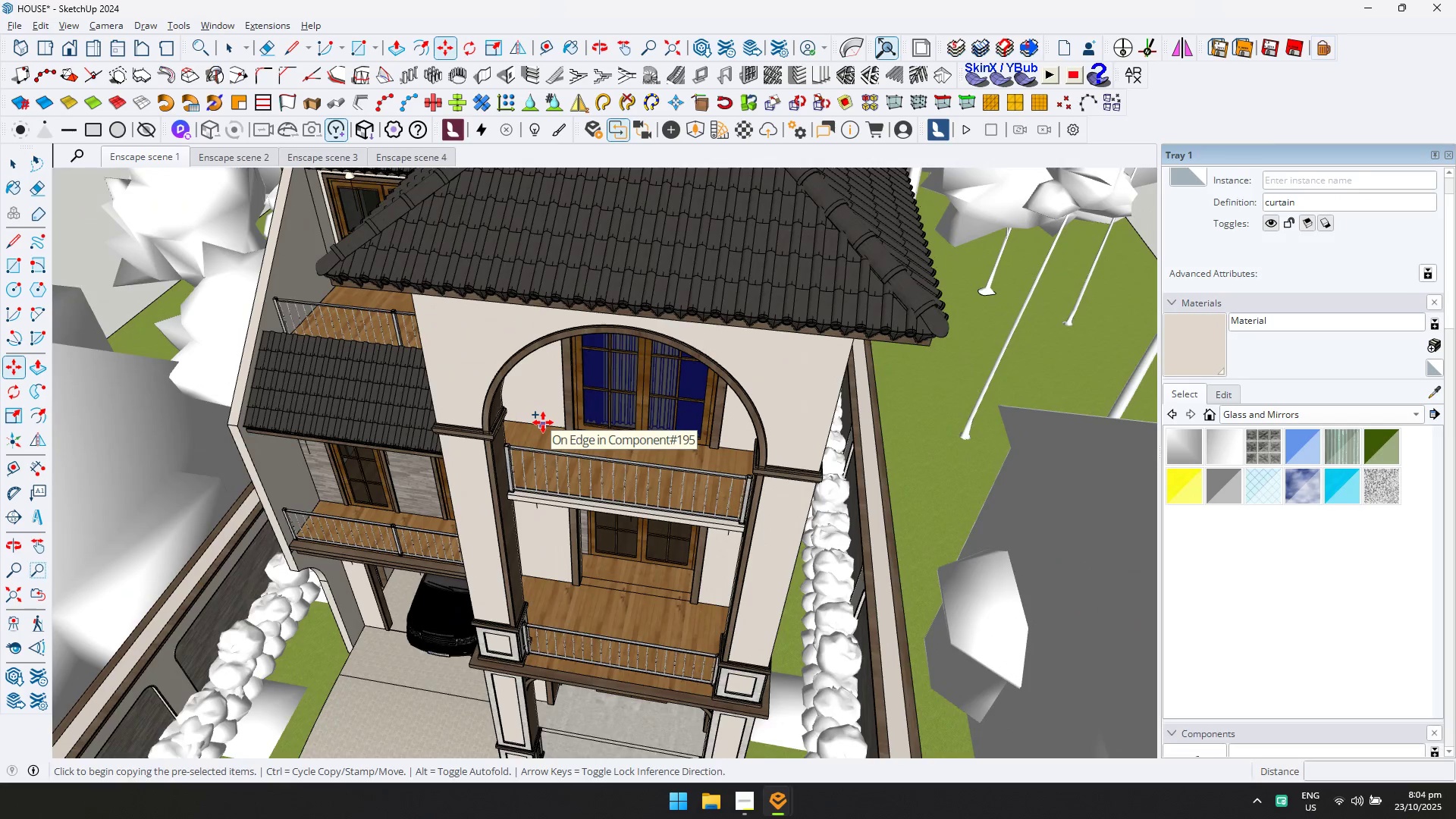 
left_click([543, 422])
 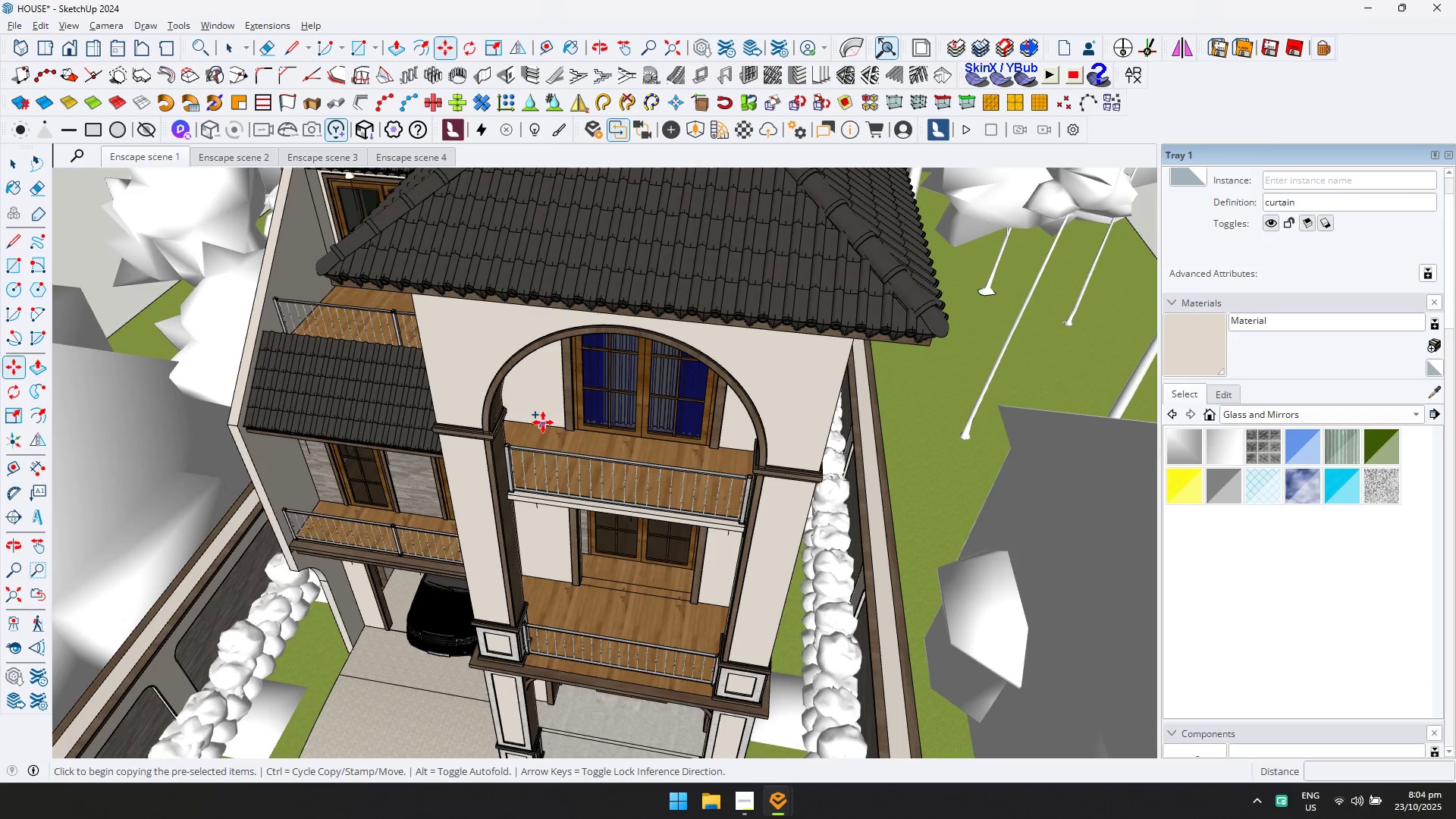 
key(ArrowUp)
 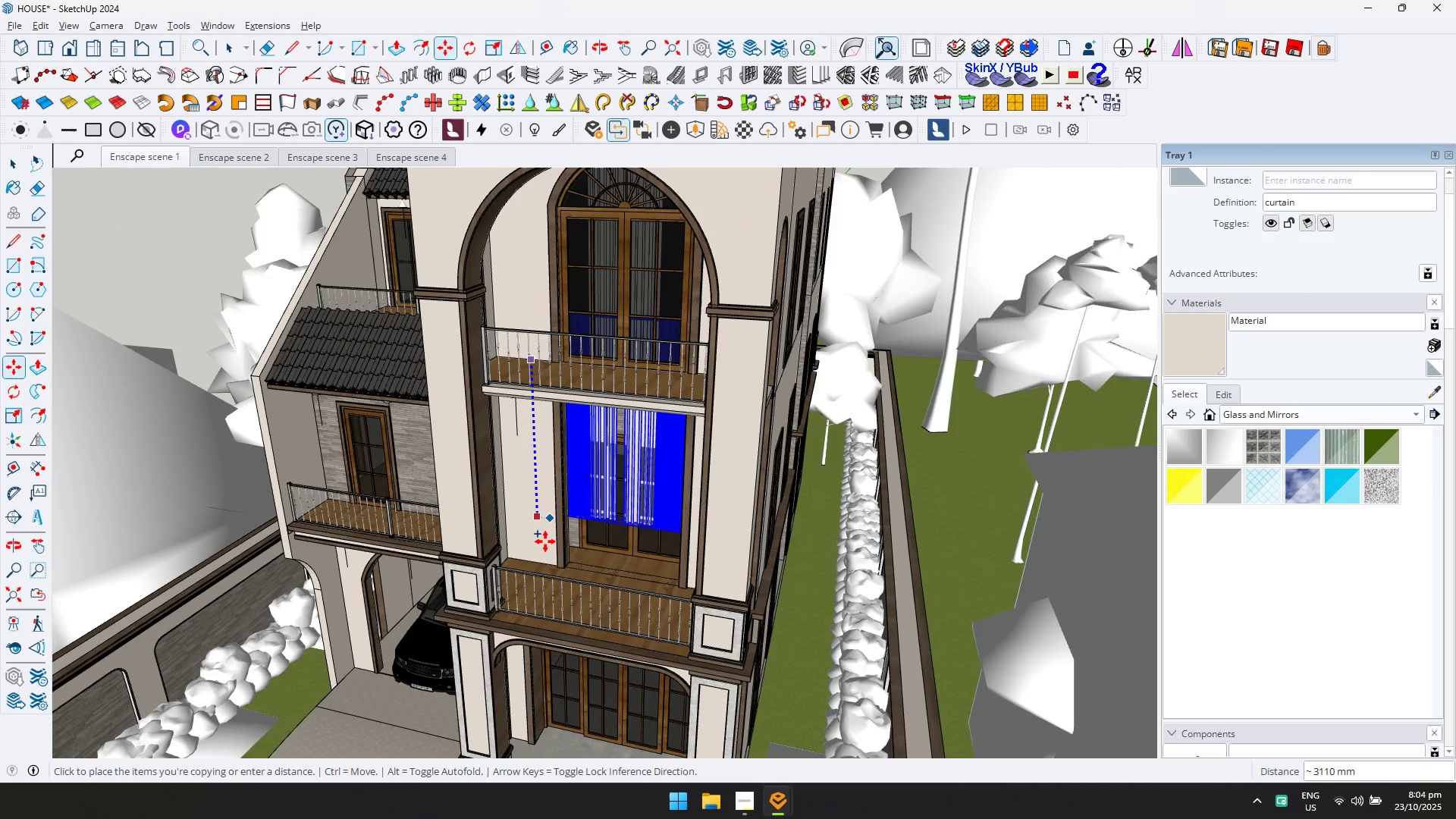 
left_click([537, 566])
 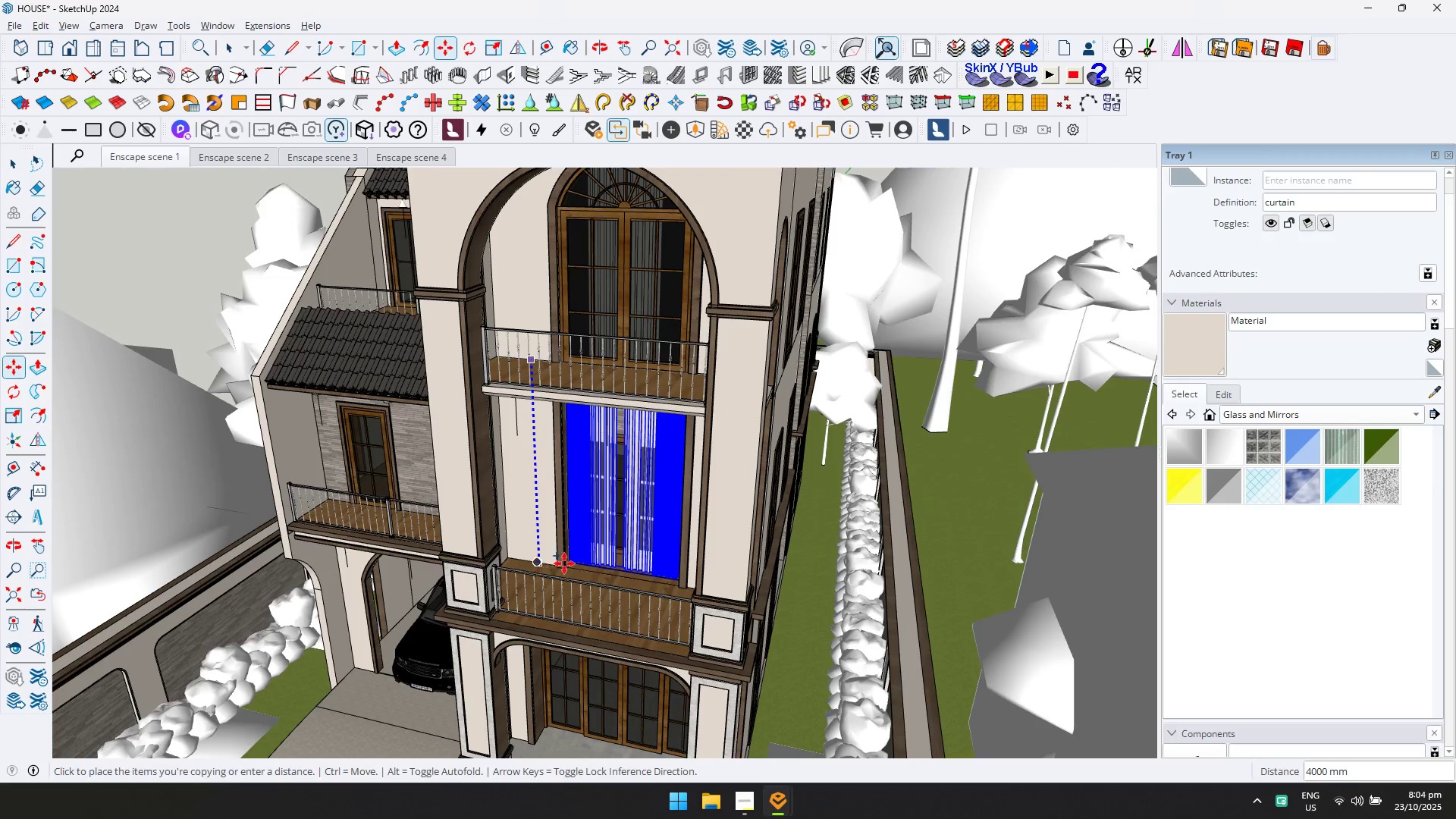 
scroll: coordinate [617, 576], scroll_direction: up, amount: 19.0
 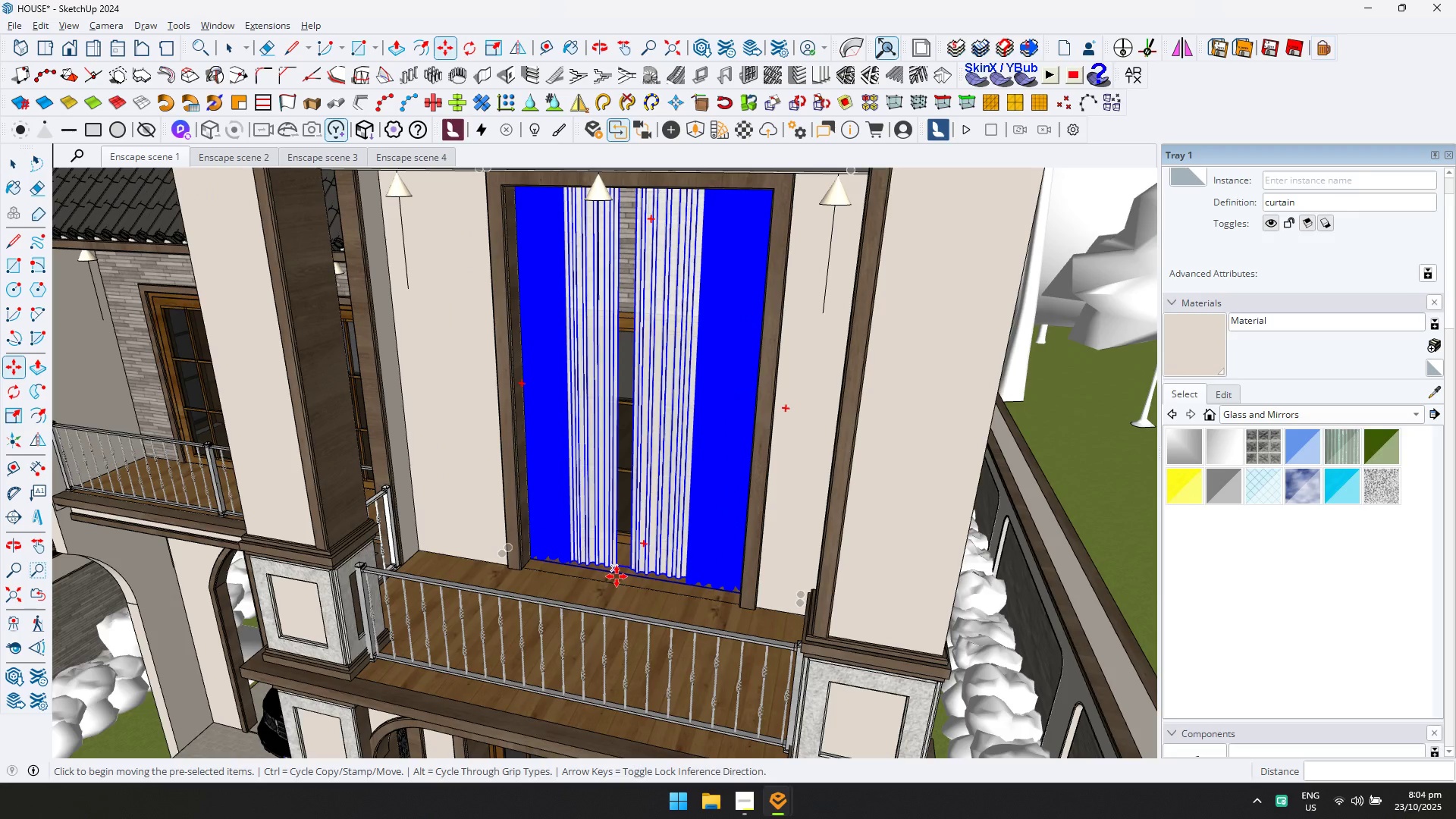 
left_click([591, 595])
 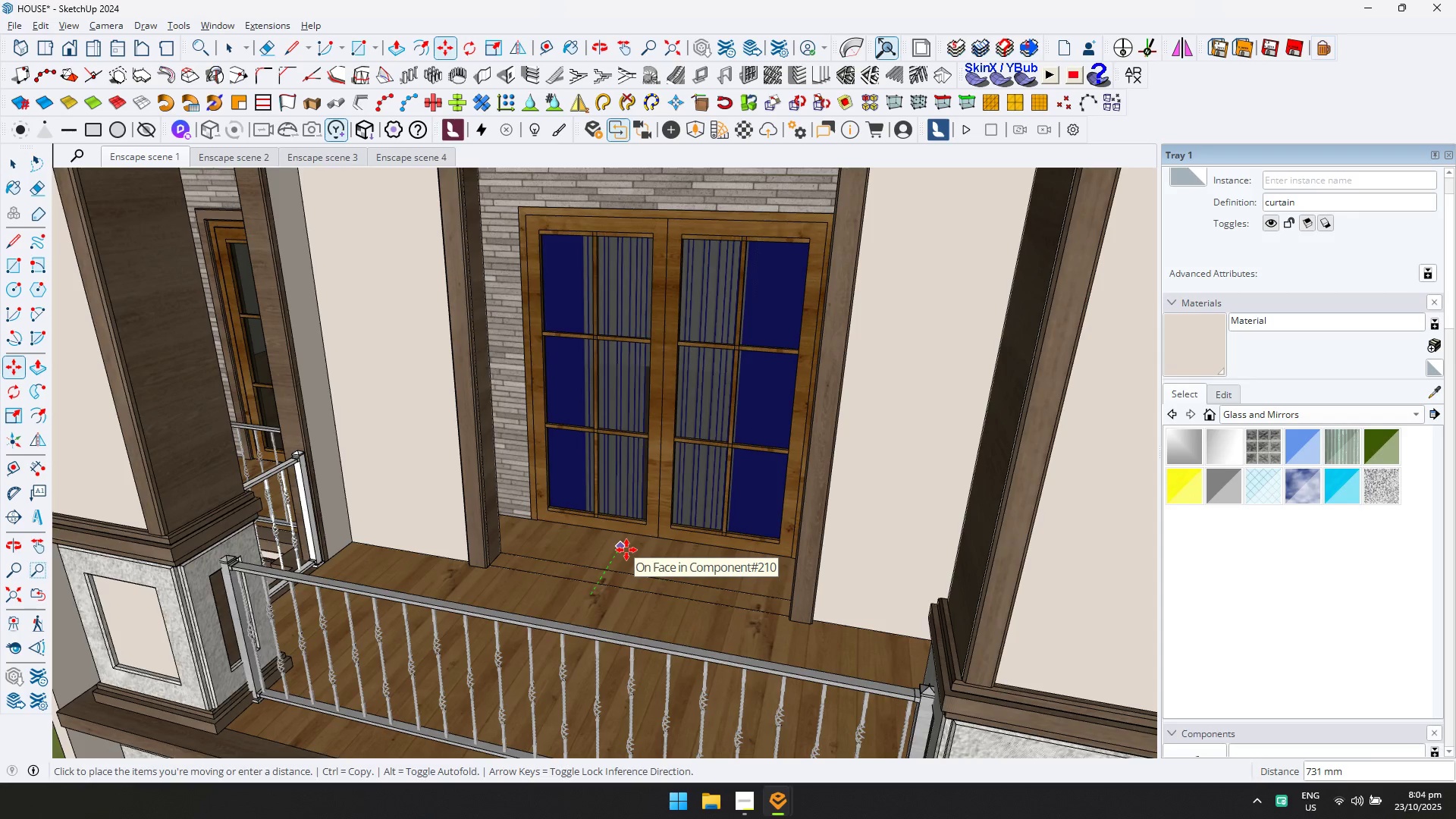 
left_click([632, 544])
 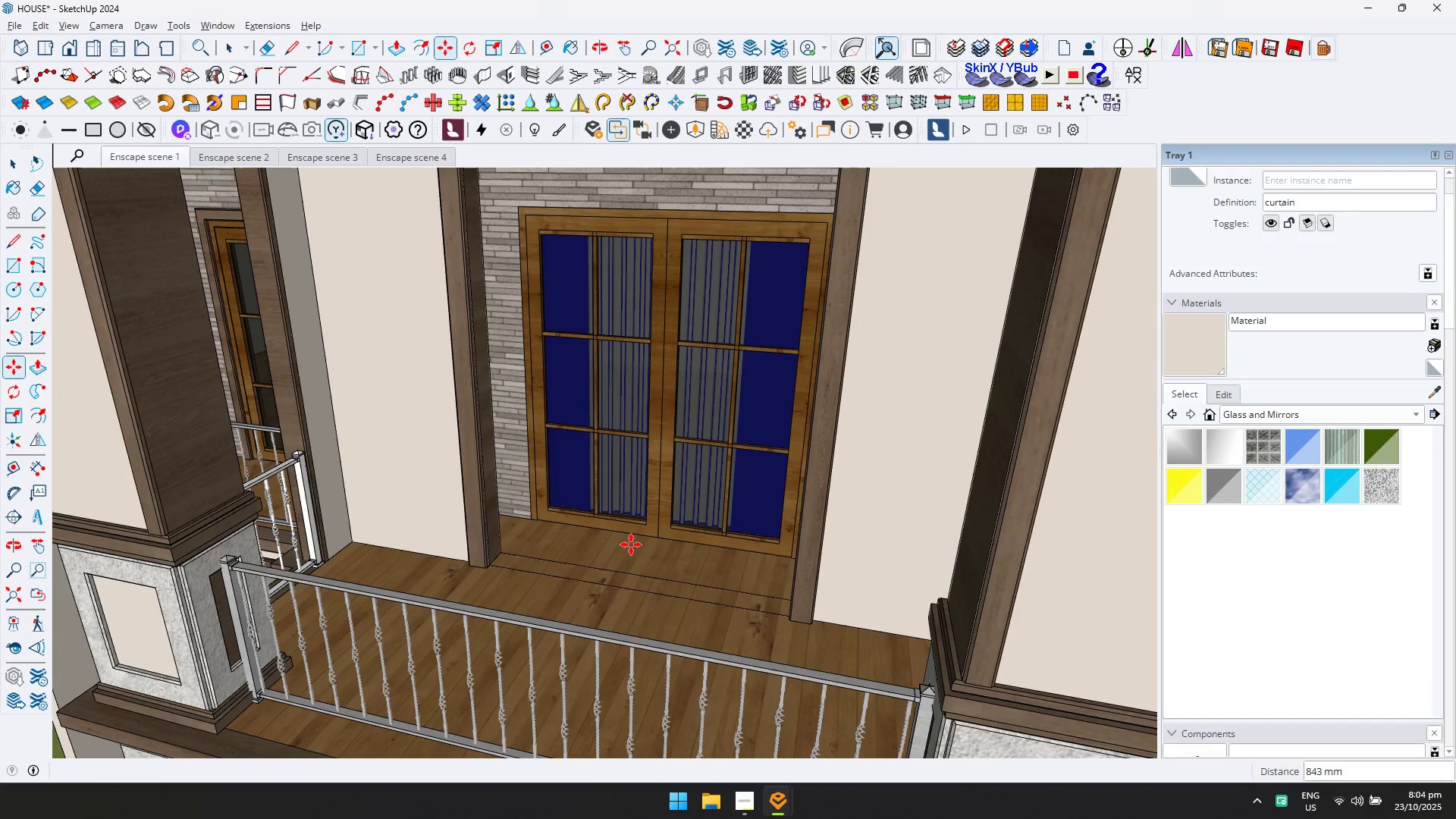 
scroll: coordinate [638, 523], scroll_direction: down, amount: 14.0
 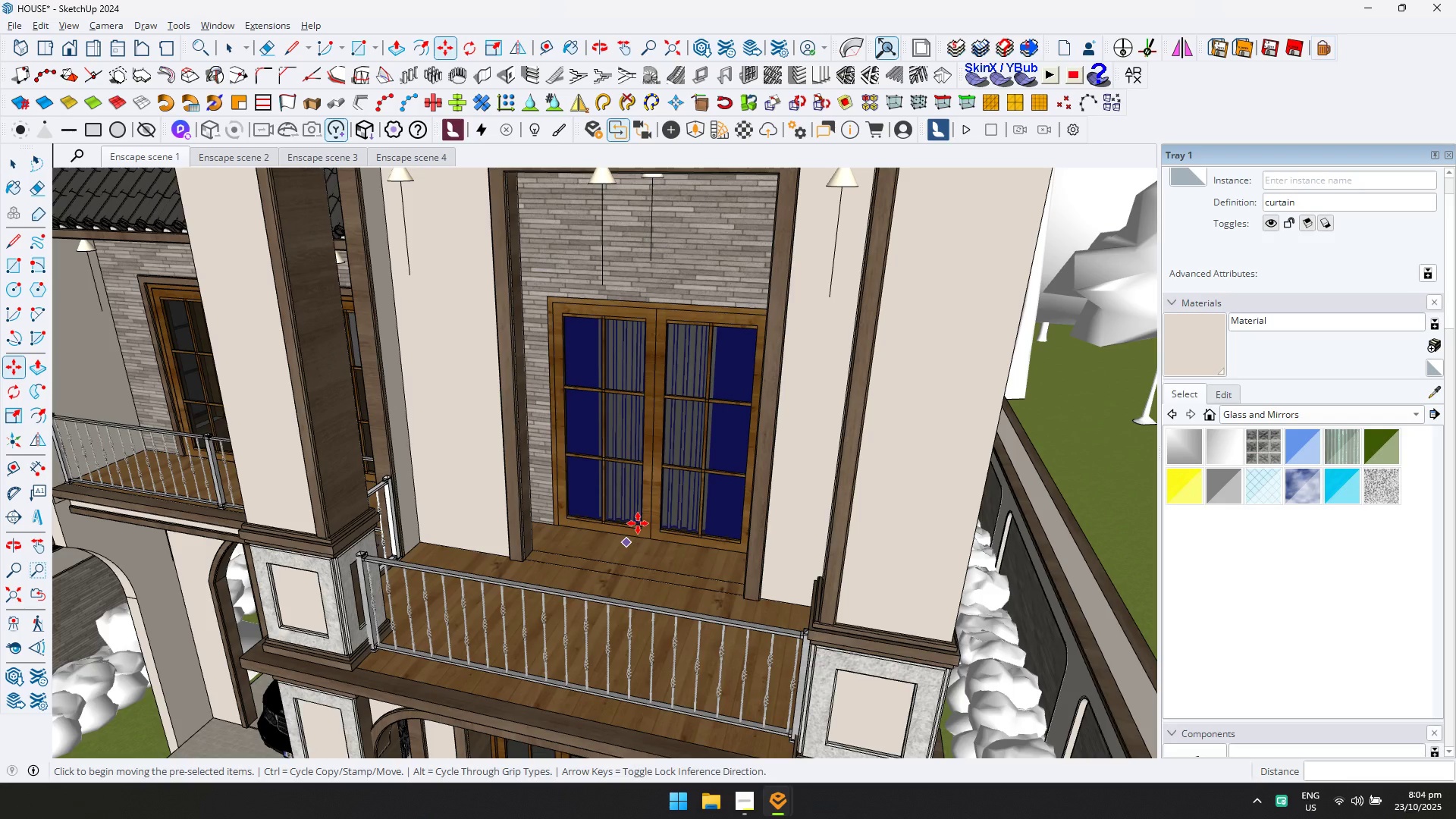 
key(Shift+ShiftLeft)
 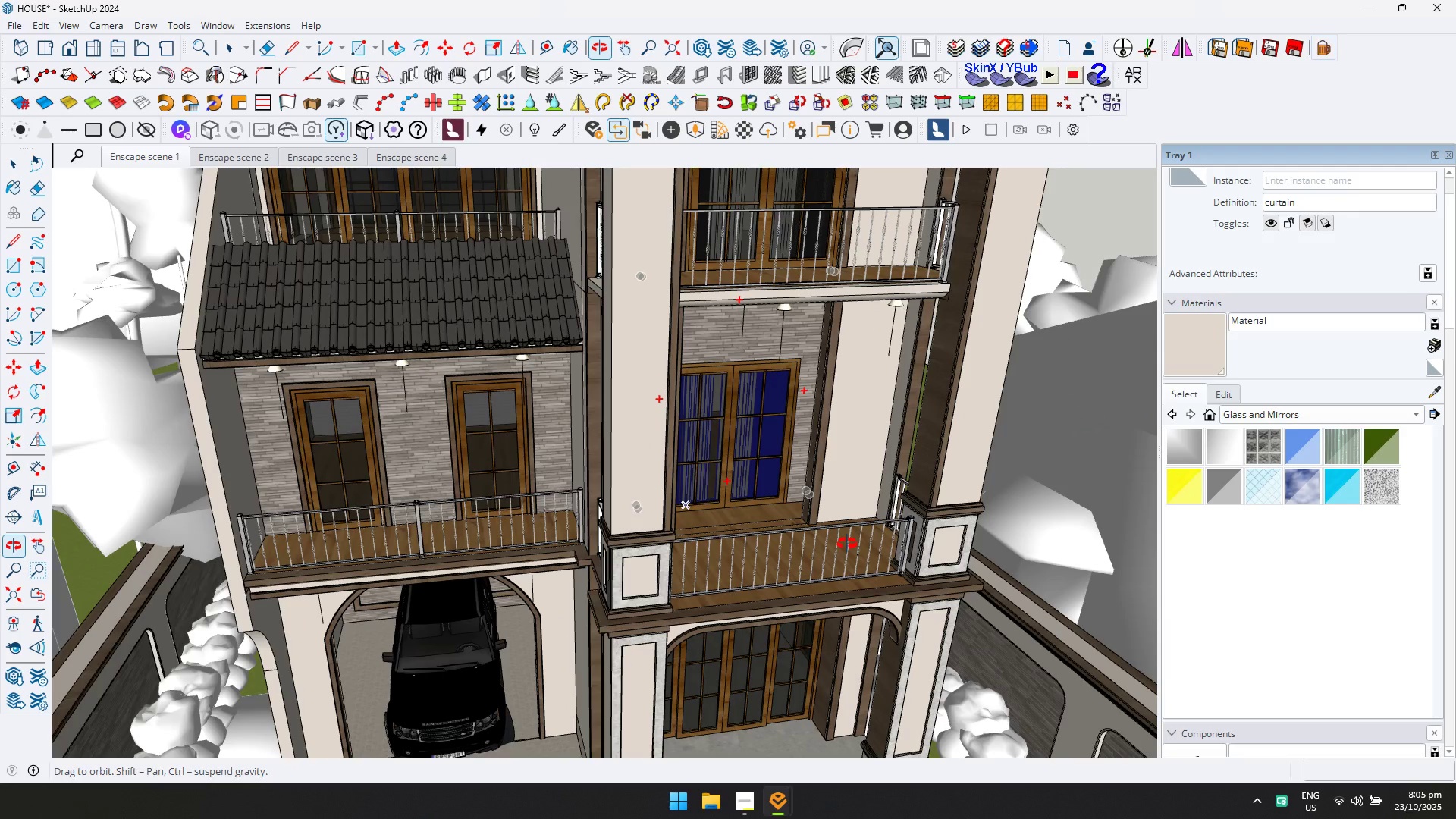 
key(Control+ControlLeft)
 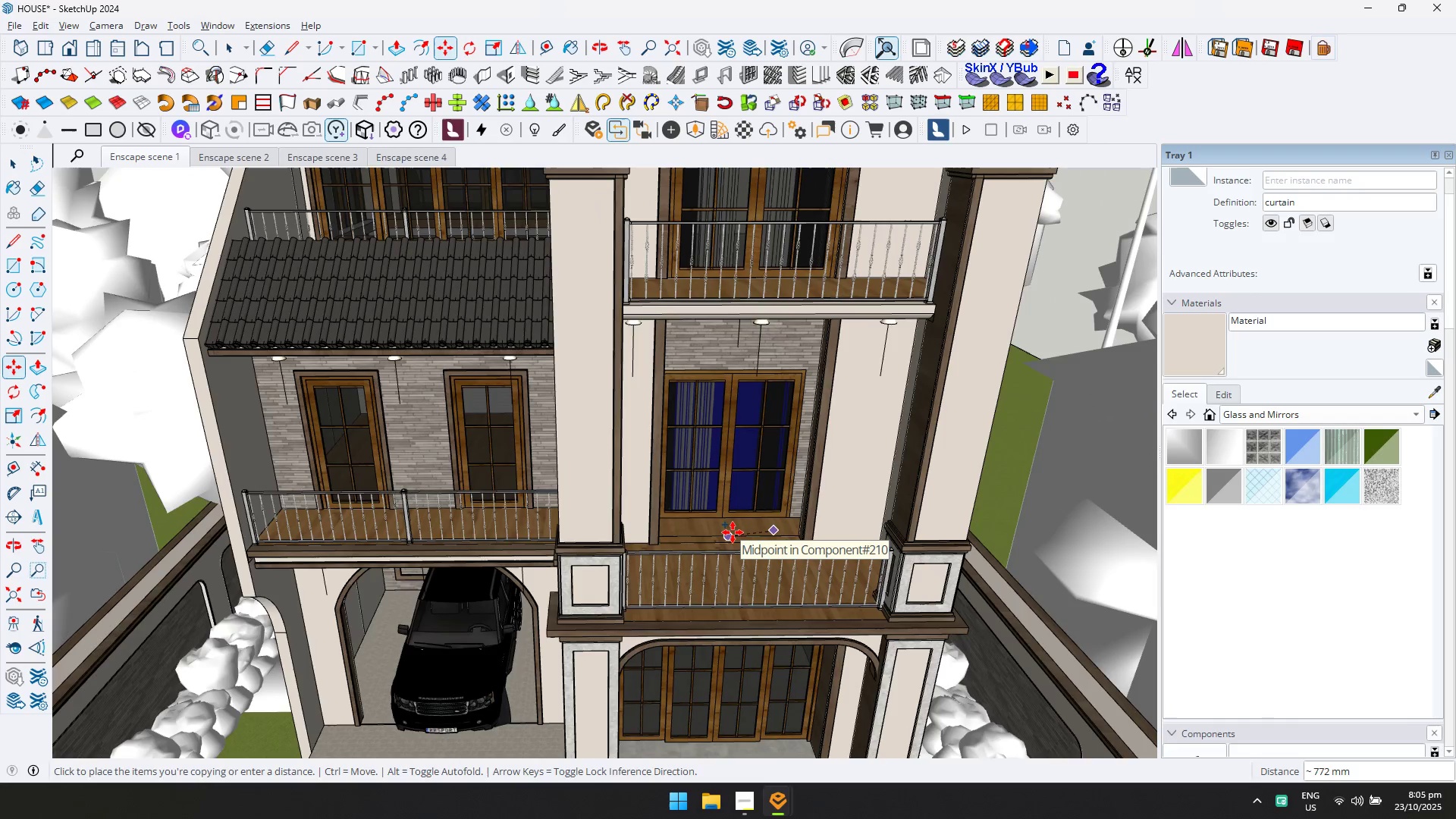 
key(ArrowLeft)
 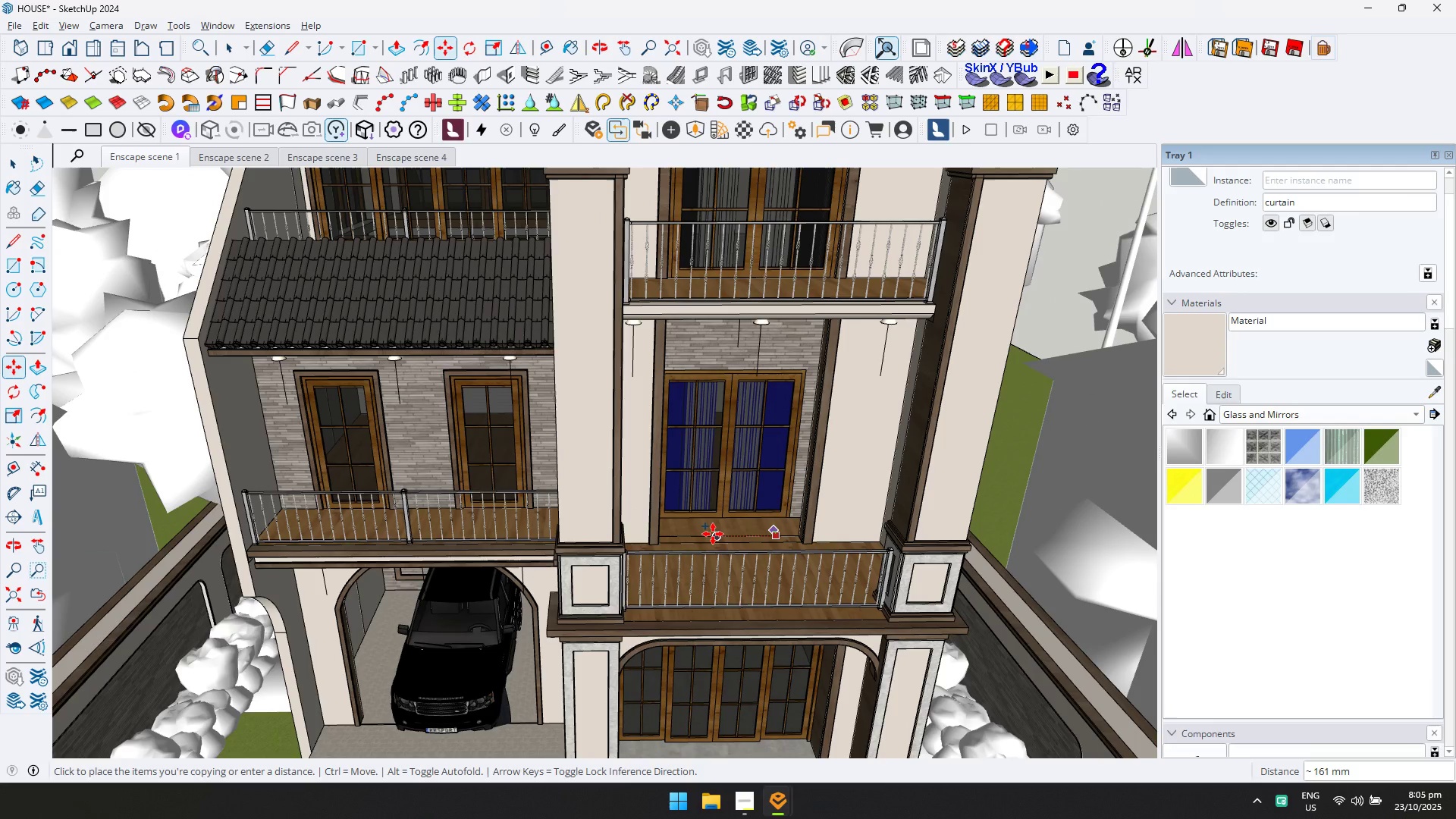 
key(ArrowRight)
 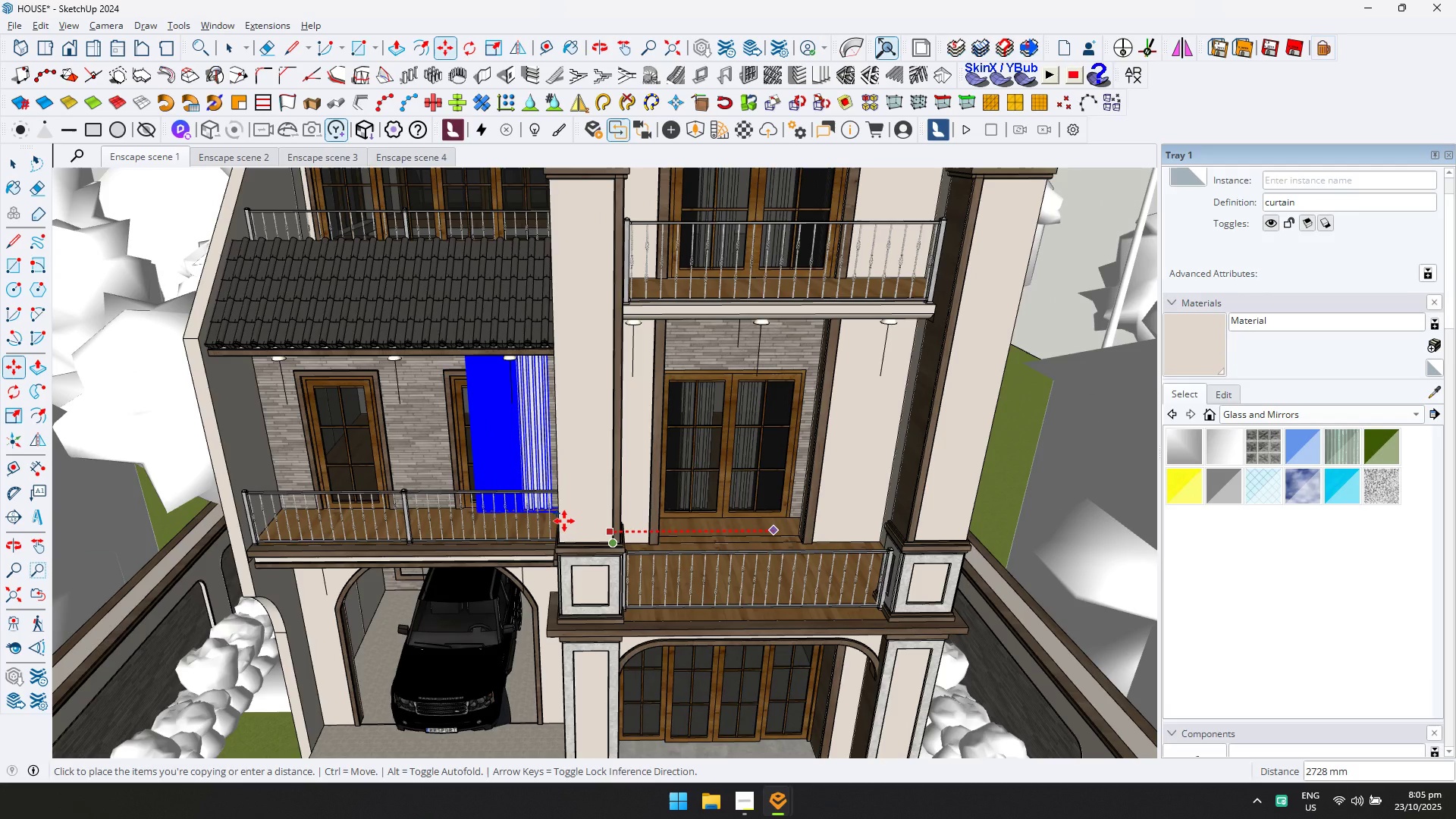 
key(Shift+ShiftLeft)
 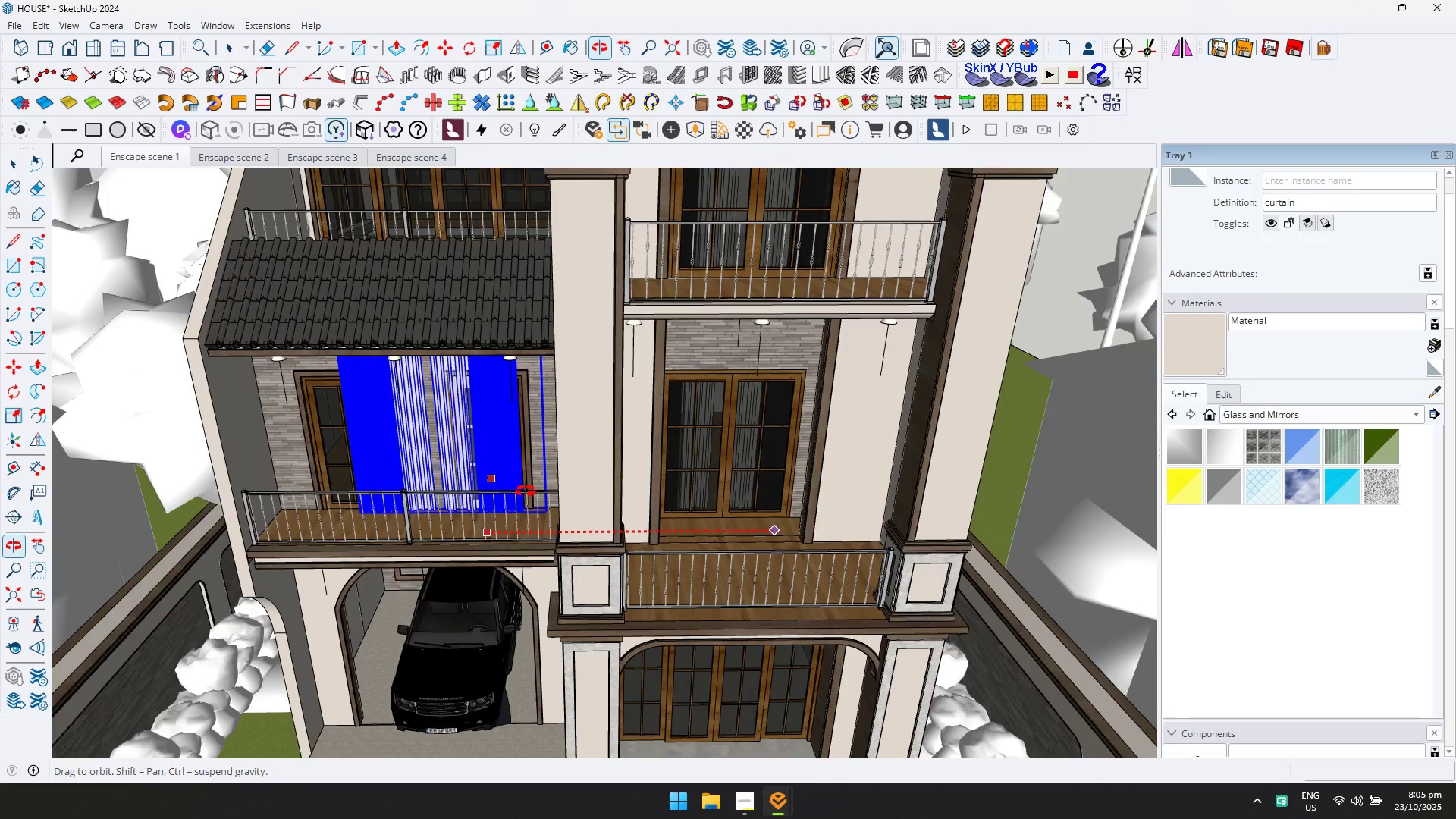 
scroll: coordinate [573, 558], scroll_direction: up, amount: 8.0
 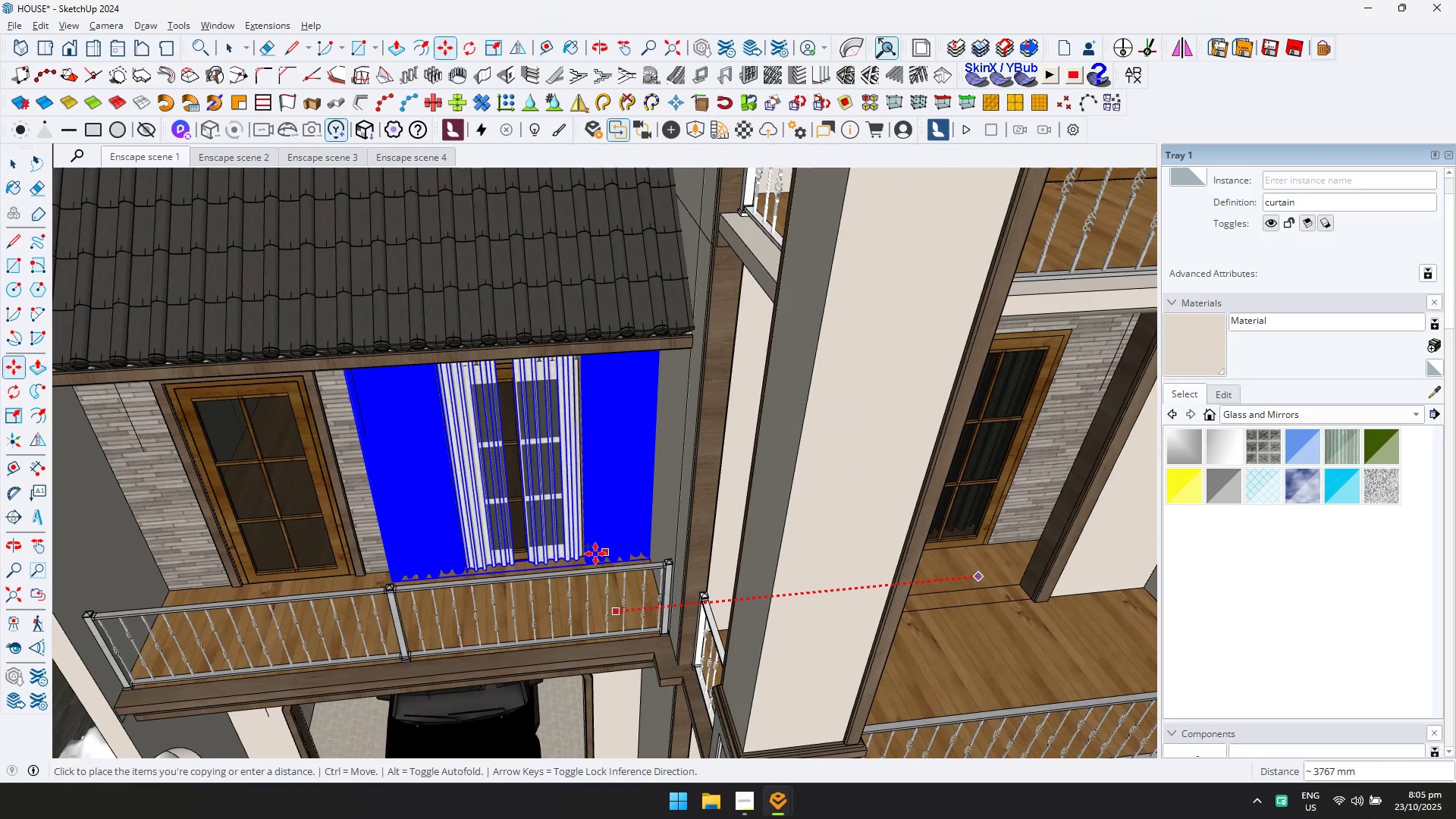 
left_click([595, 554])
 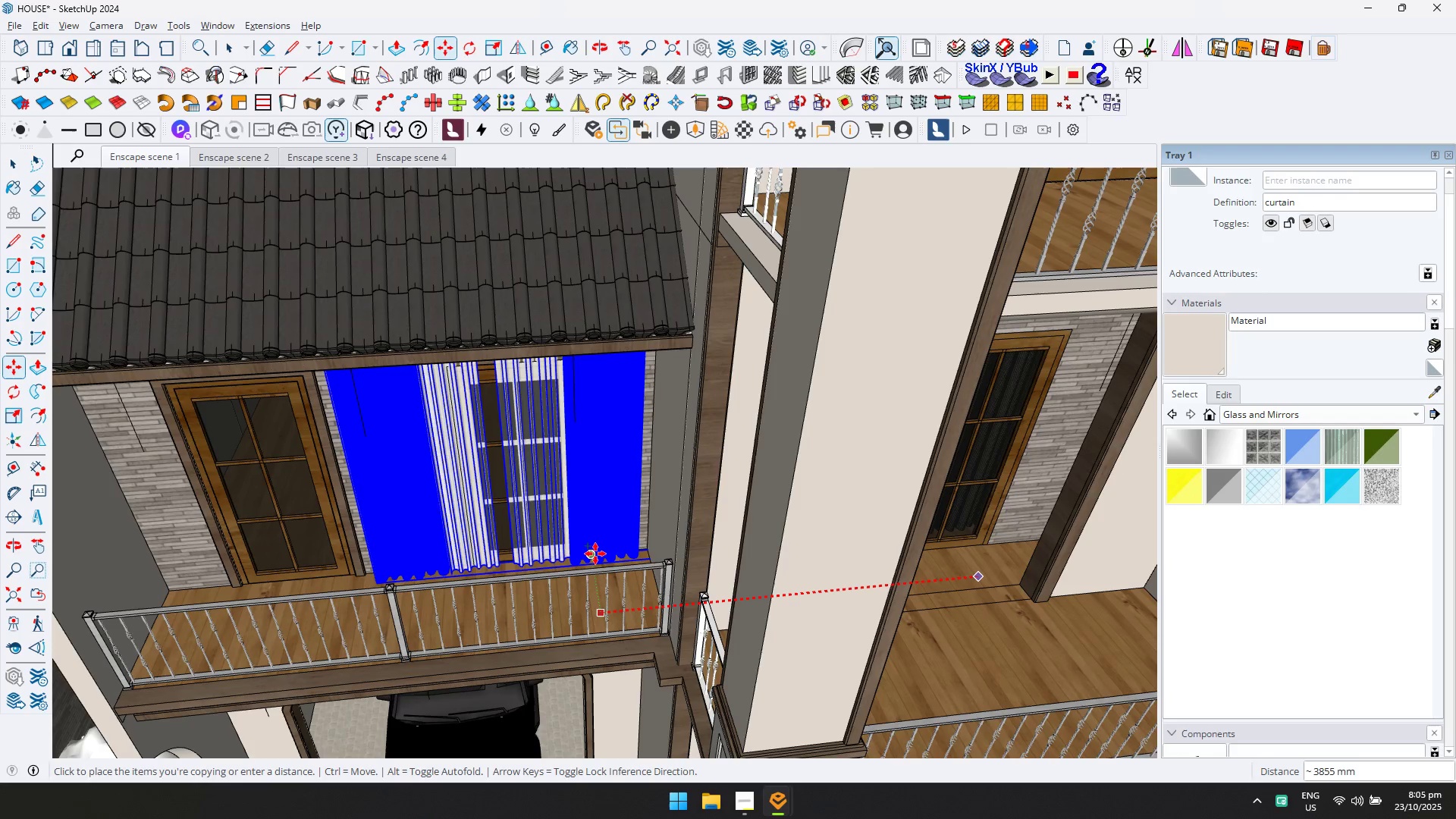 
key(S)
 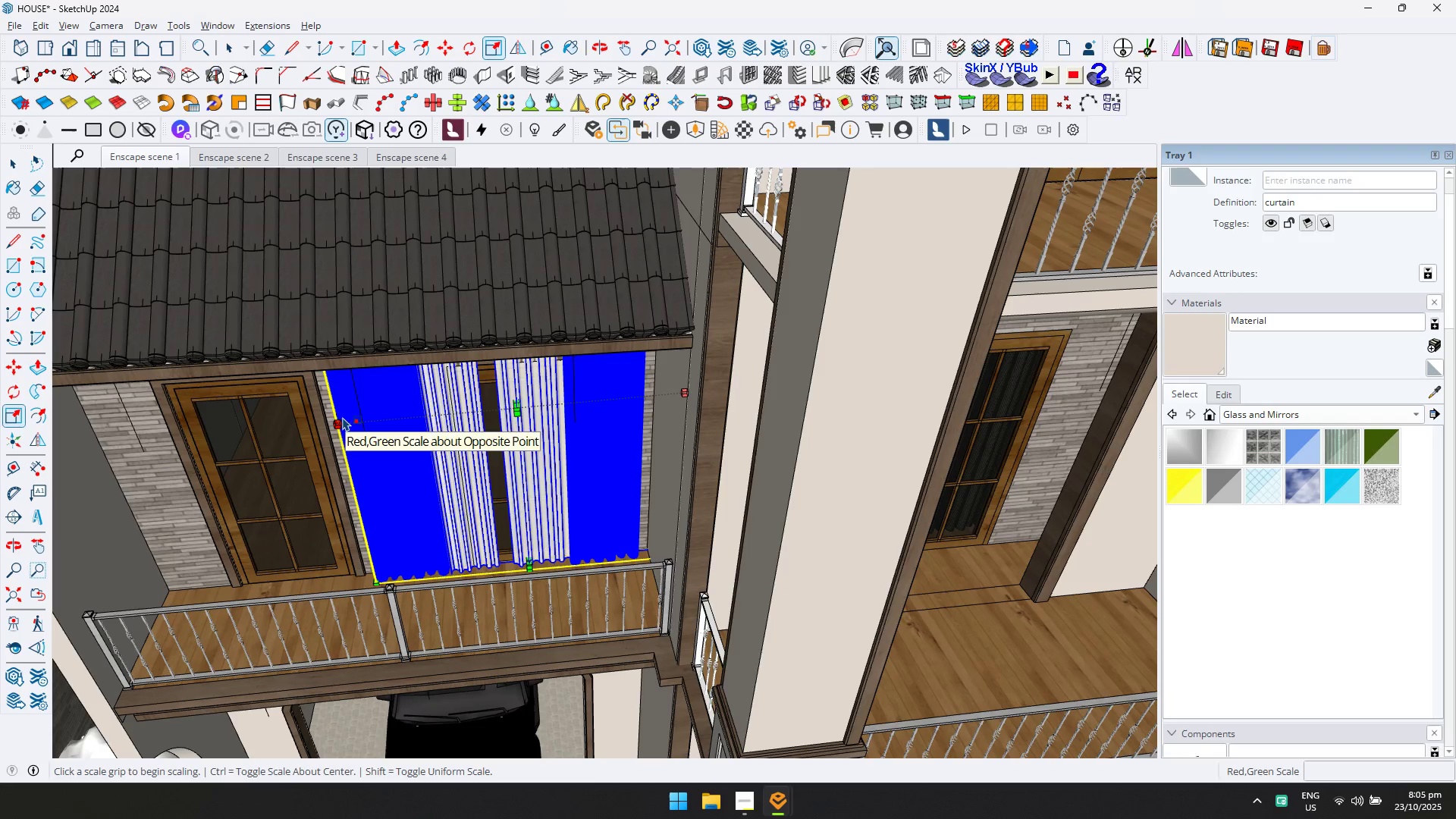 
left_click([344, 416])
 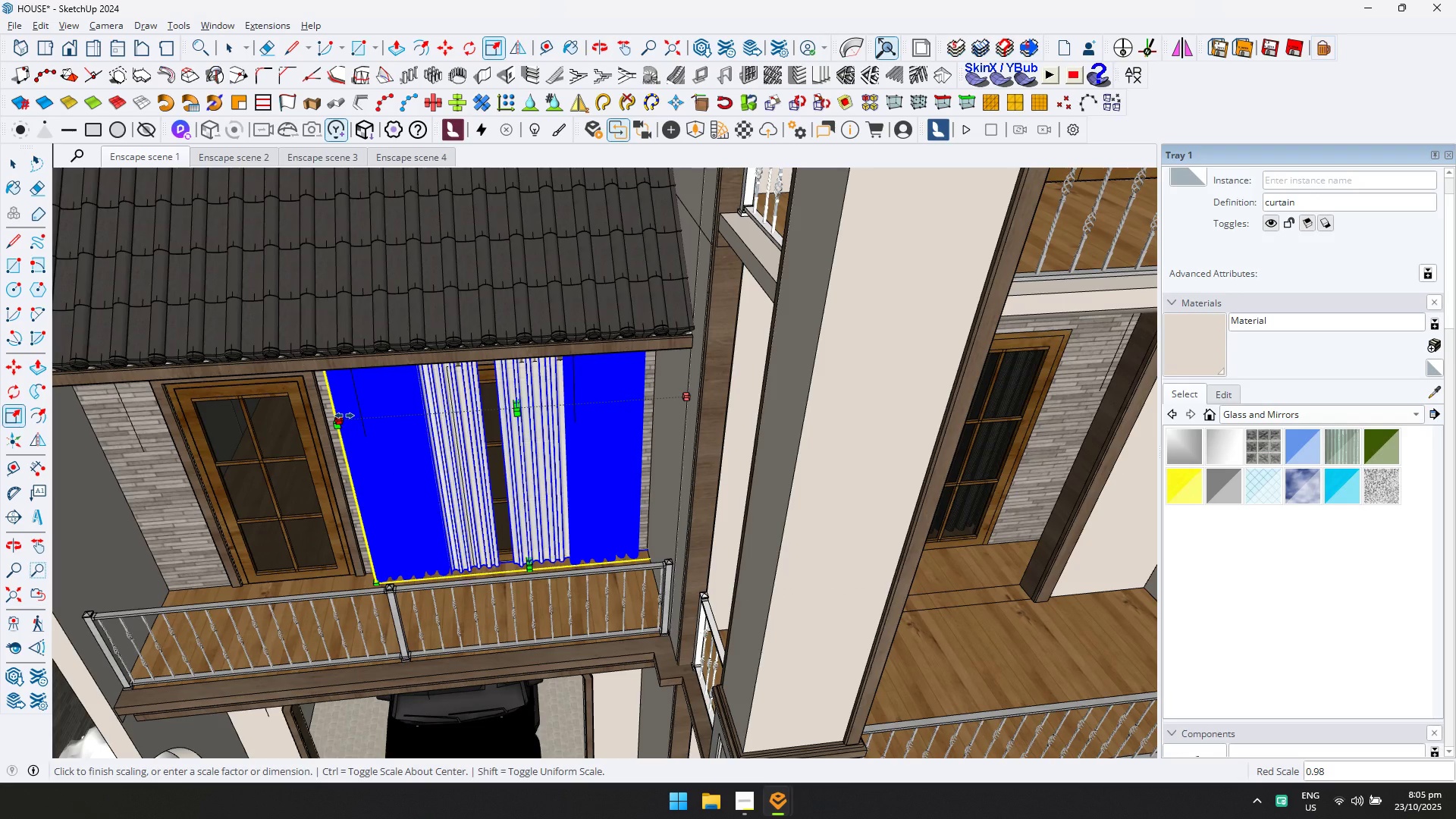 
left_click([410, 437])
 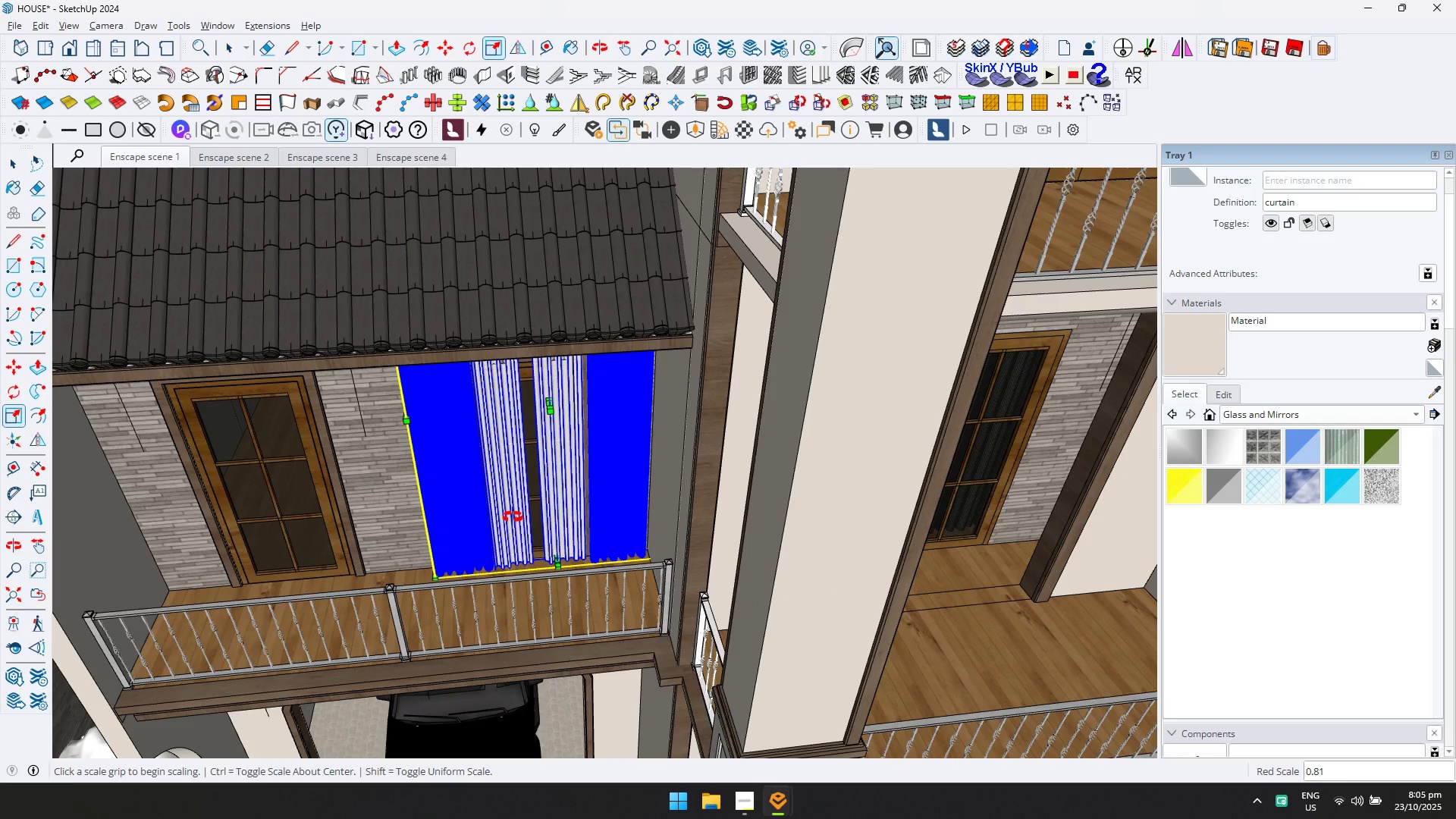 
key(M)
 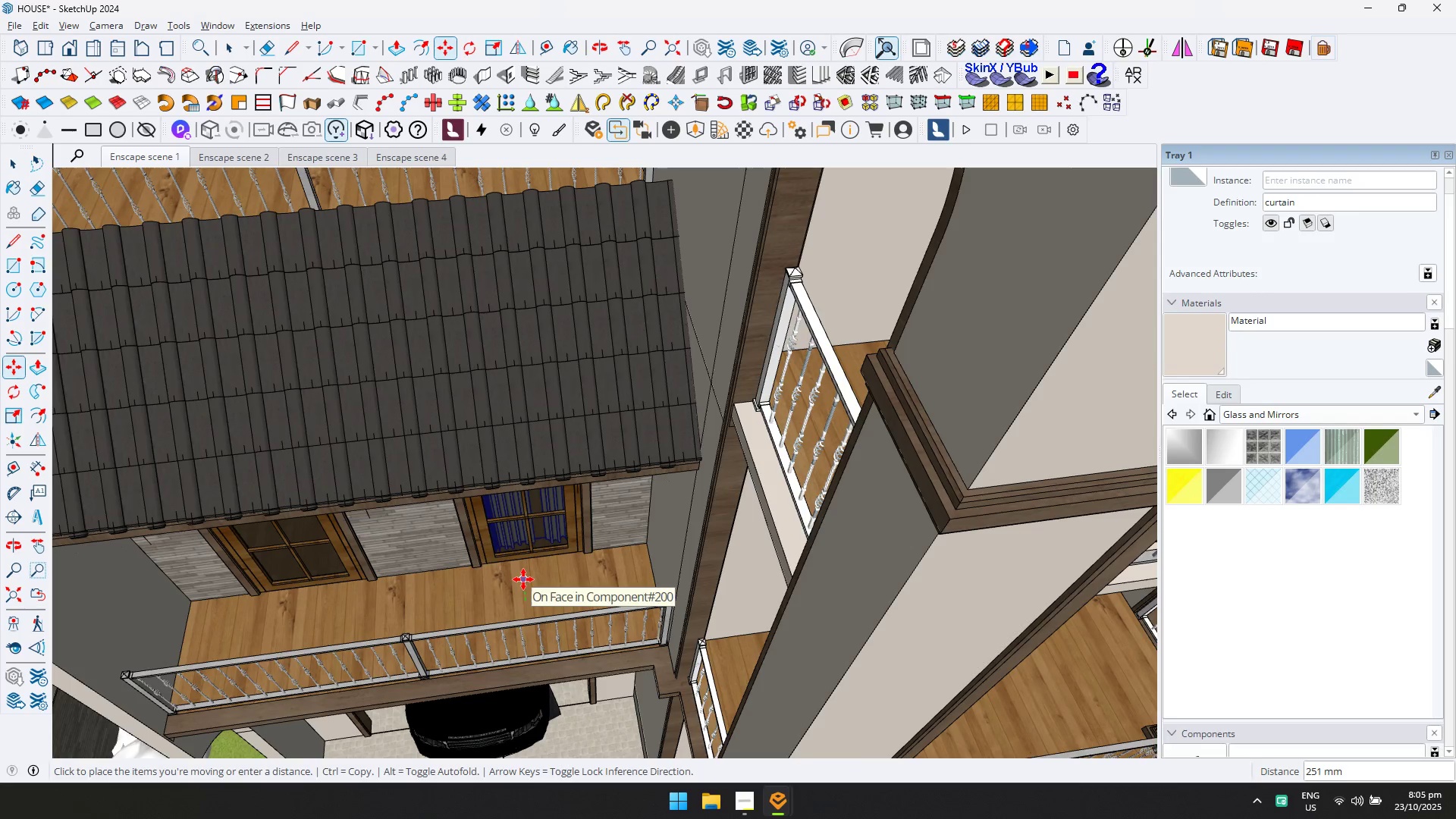 
left_click([523, 579])
 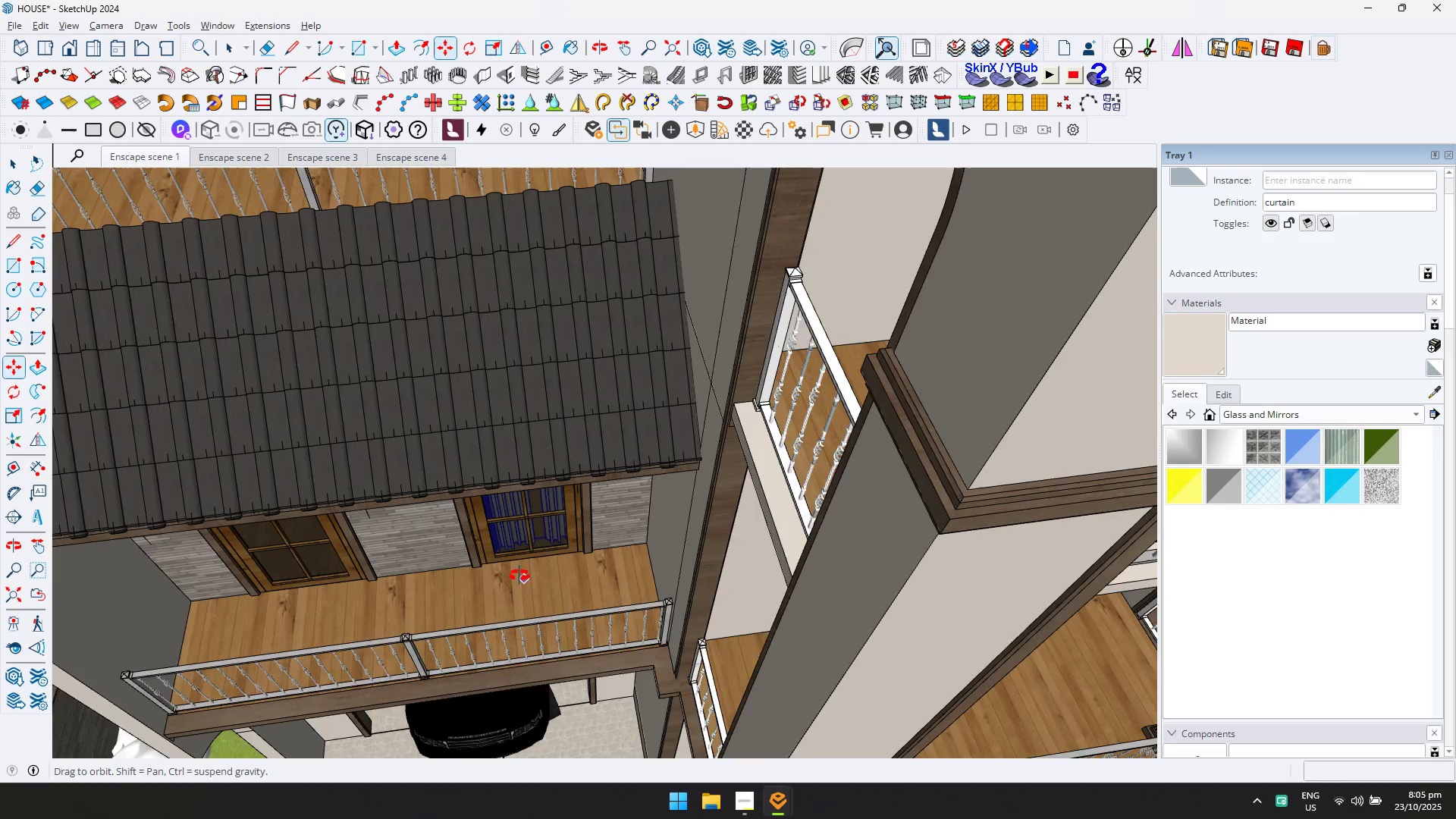 
hold_key(key=ShiftLeft, duration=0.37)
 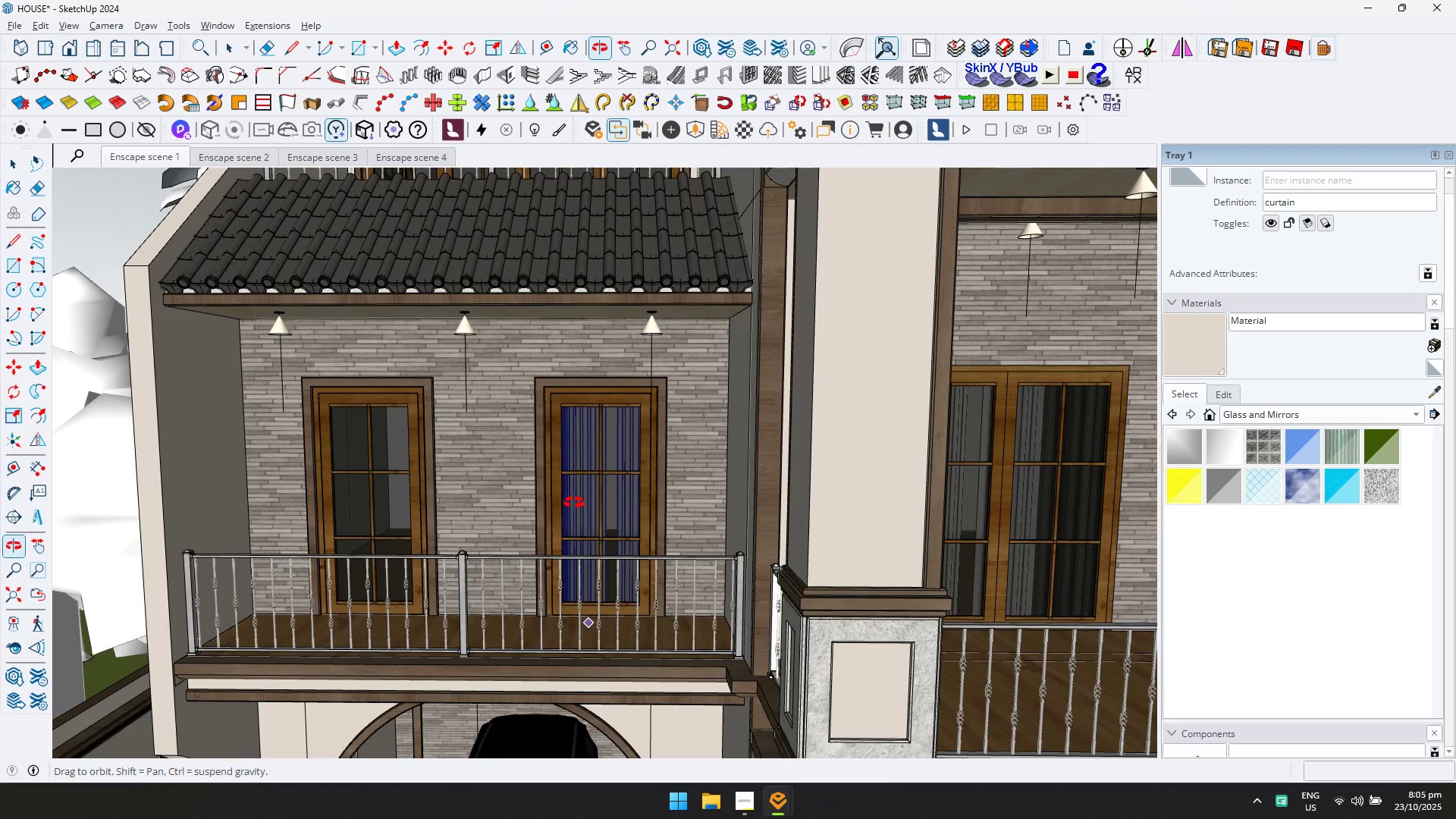 
key(Control+ControlLeft)
 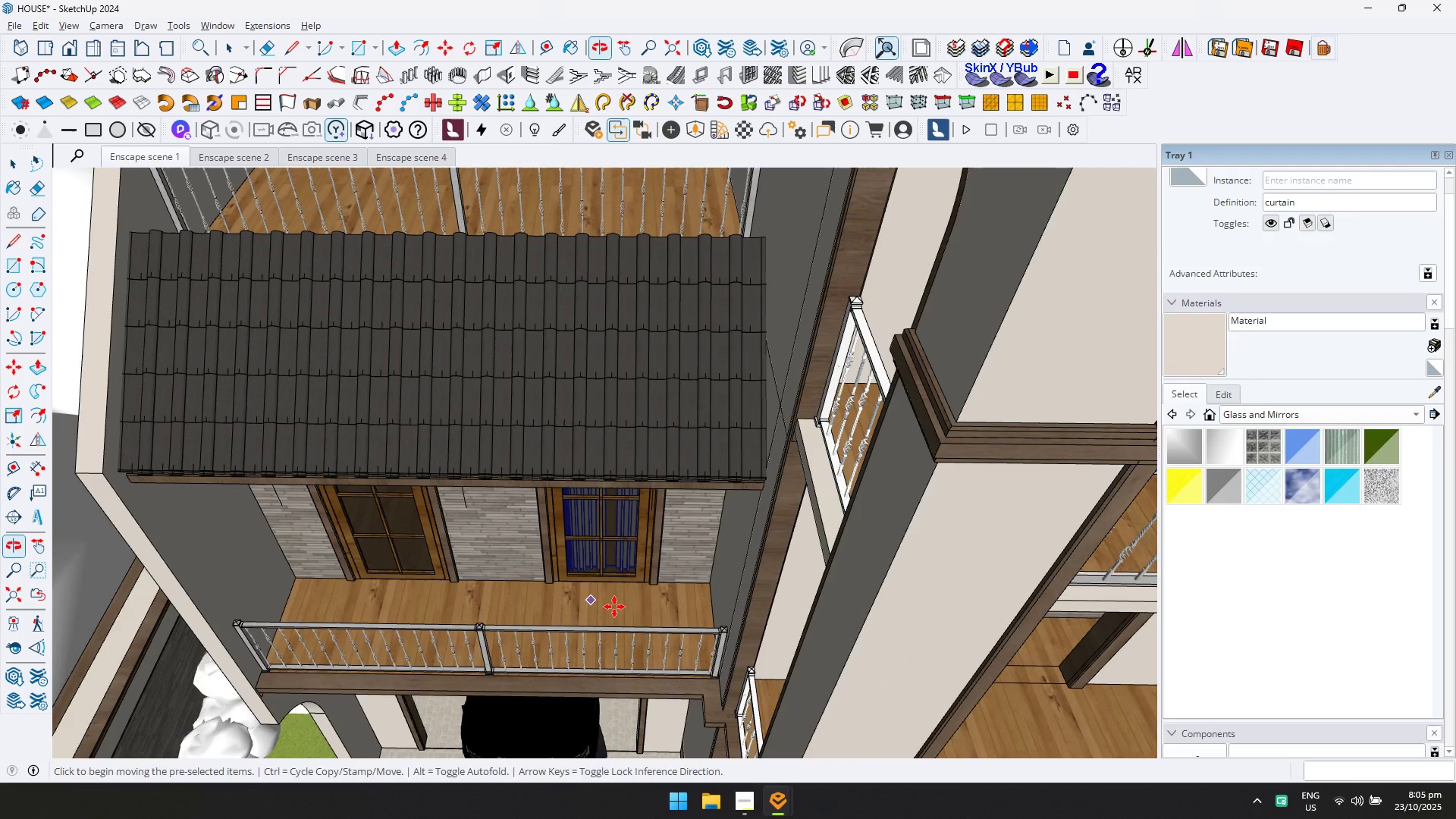 
left_click([639, 600])
 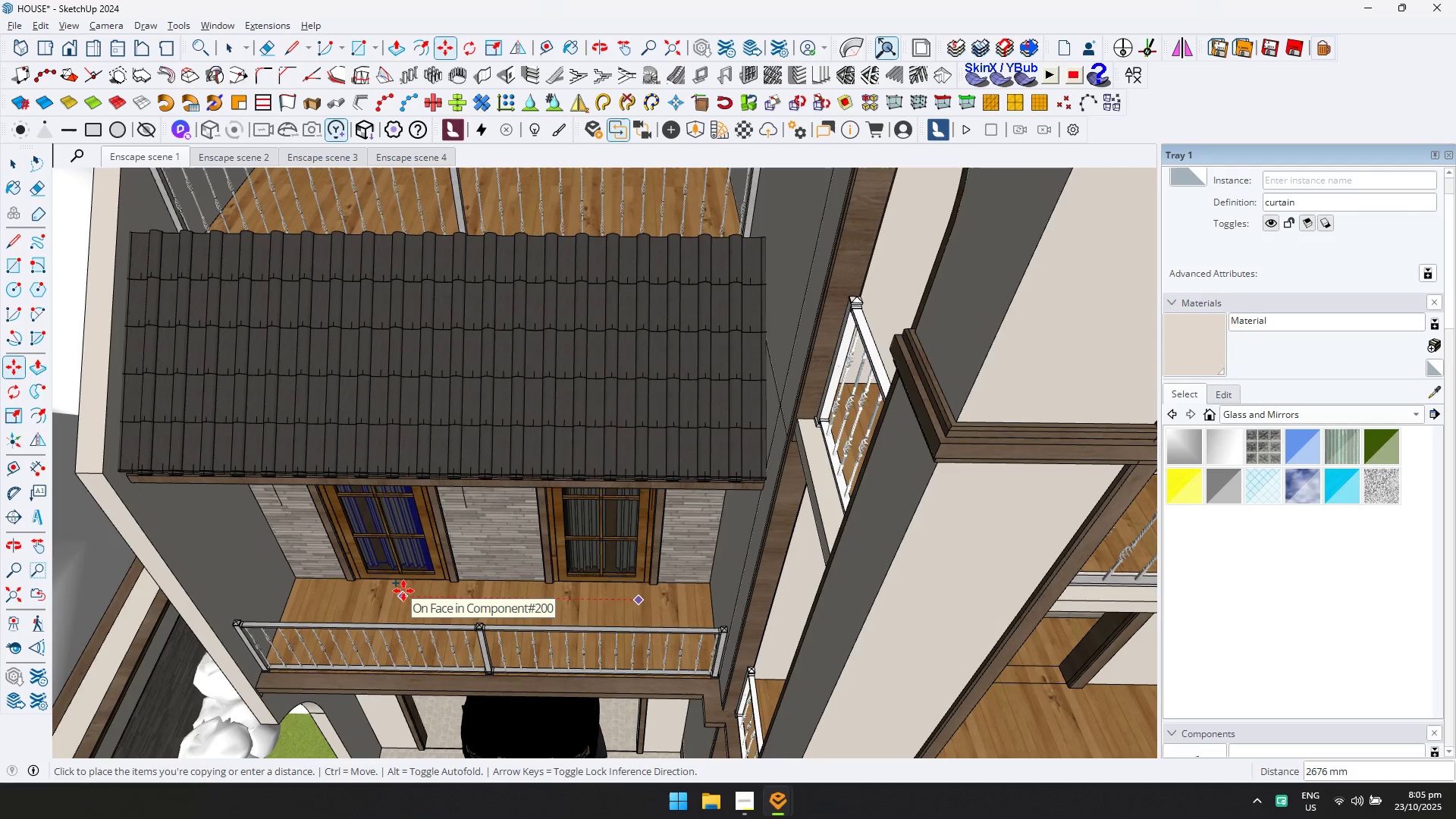 
left_click([407, 592])
 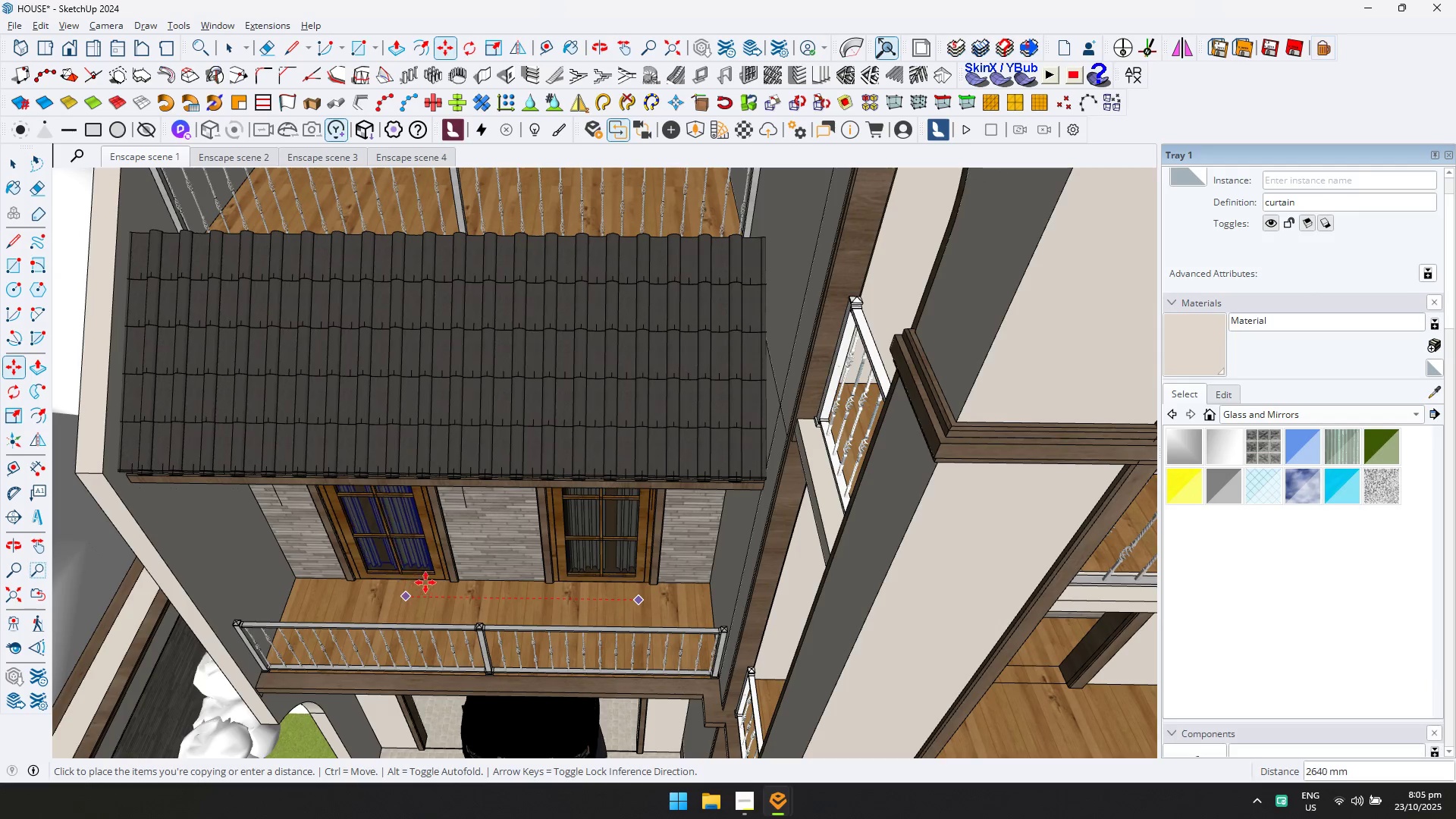 
hold_key(key=ShiftLeft, duration=0.35)
scroll: coordinate [428, 582], scroll_direction: down, amount: 1.0
 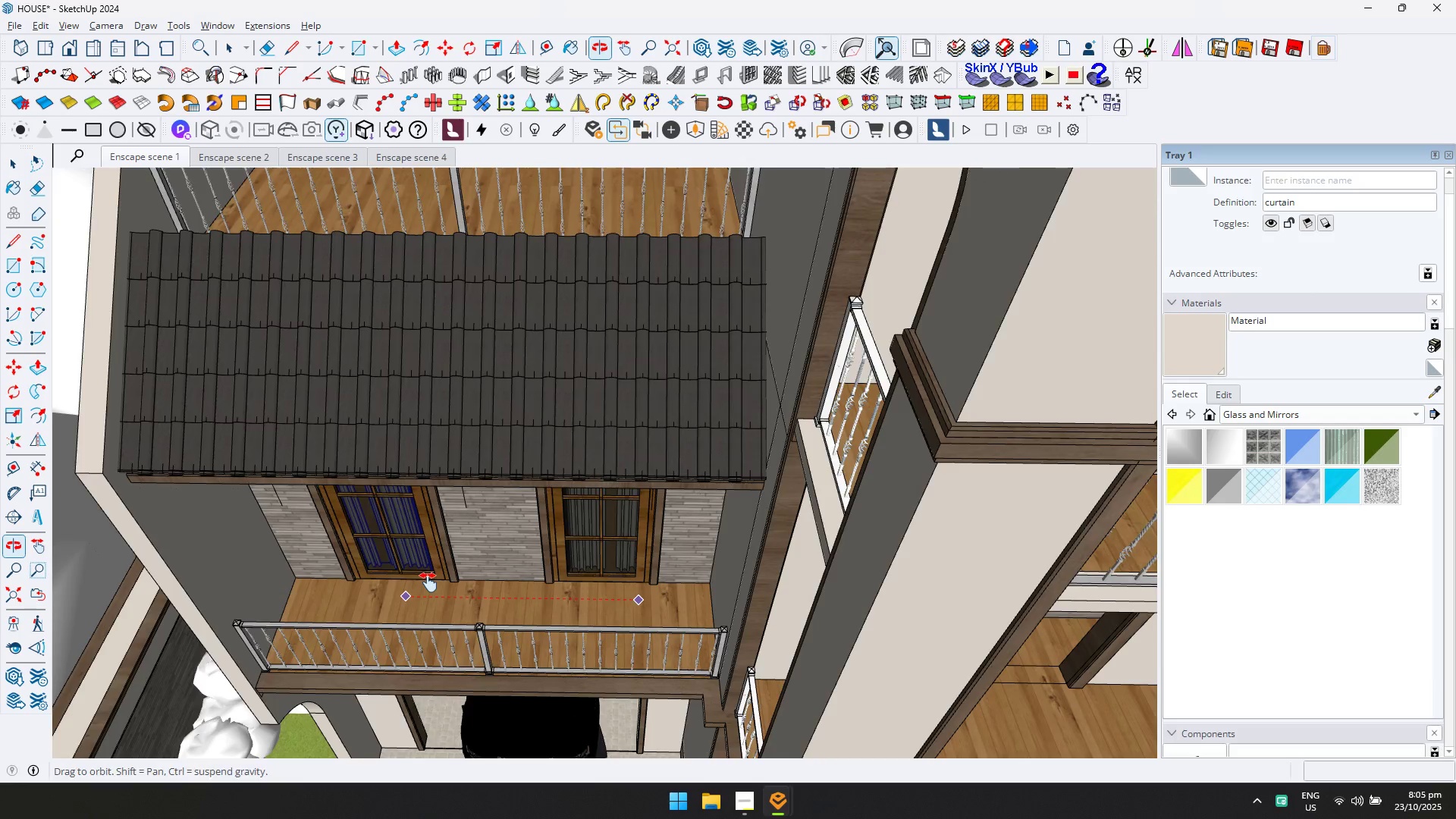 
key(Control+ControlLeft)
 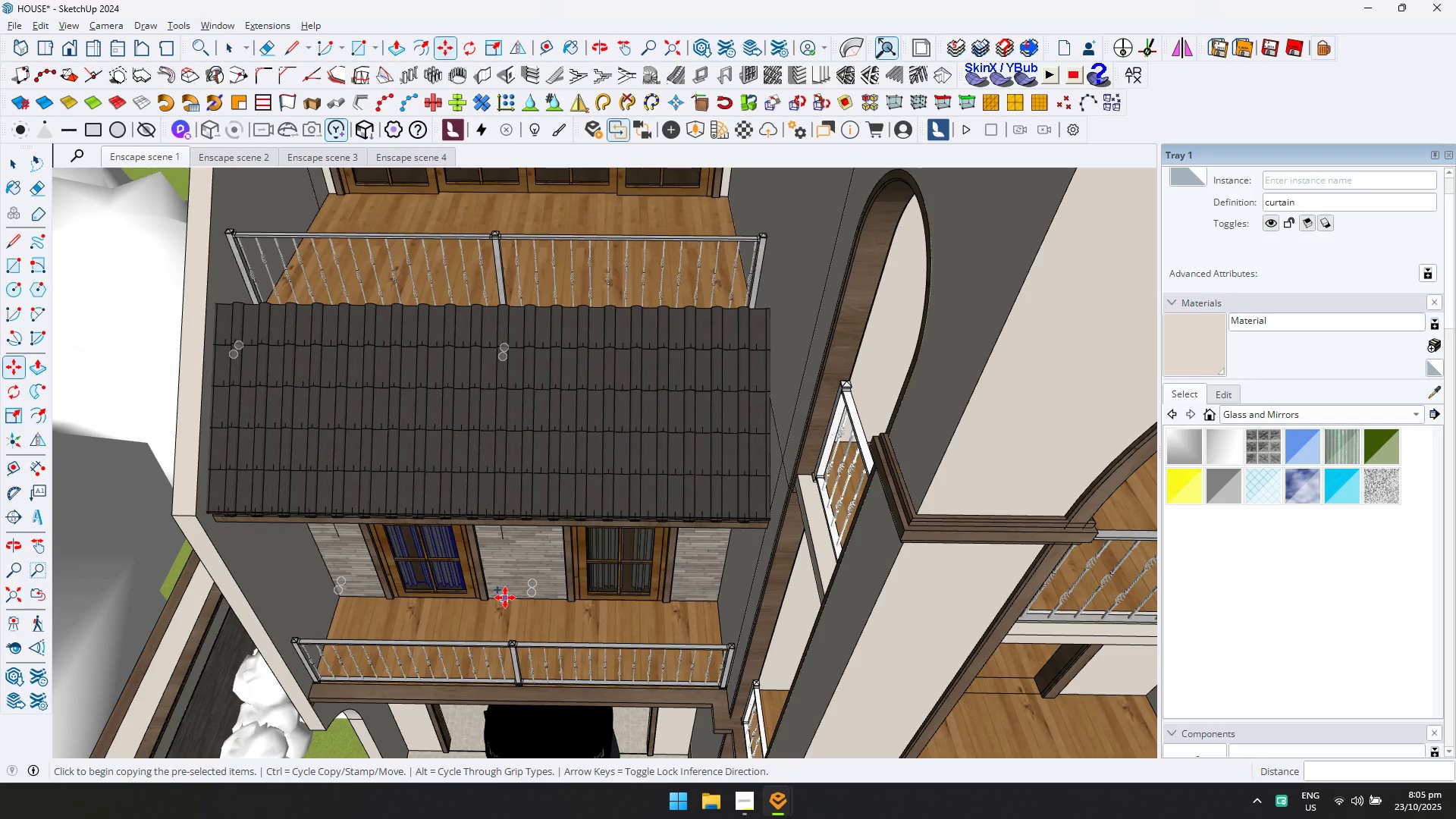 
double_click([506, 598])
 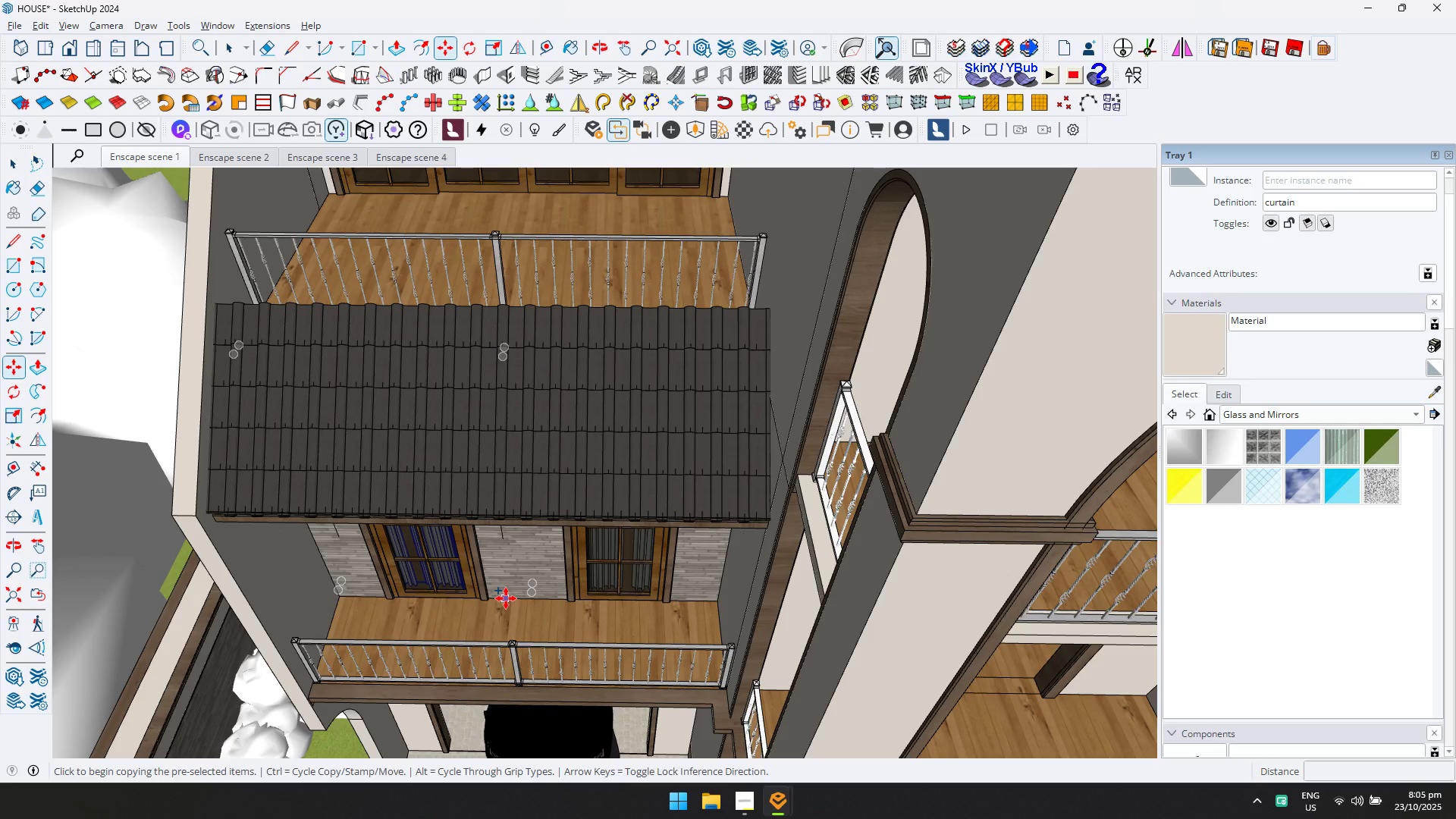 
hold_key(key=ShiftLeft, duration=0.66)
 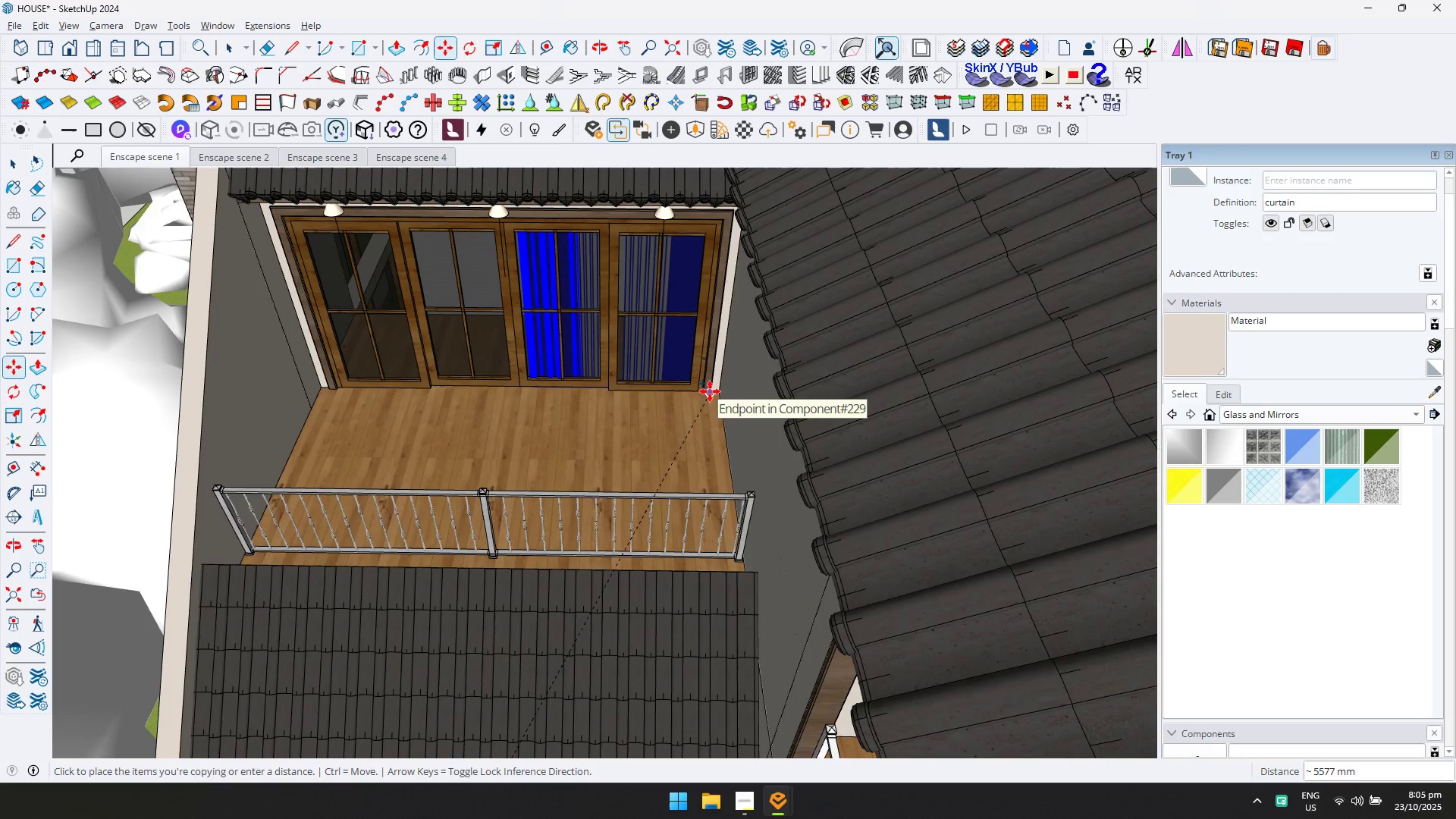 
double_click([710, 391])
 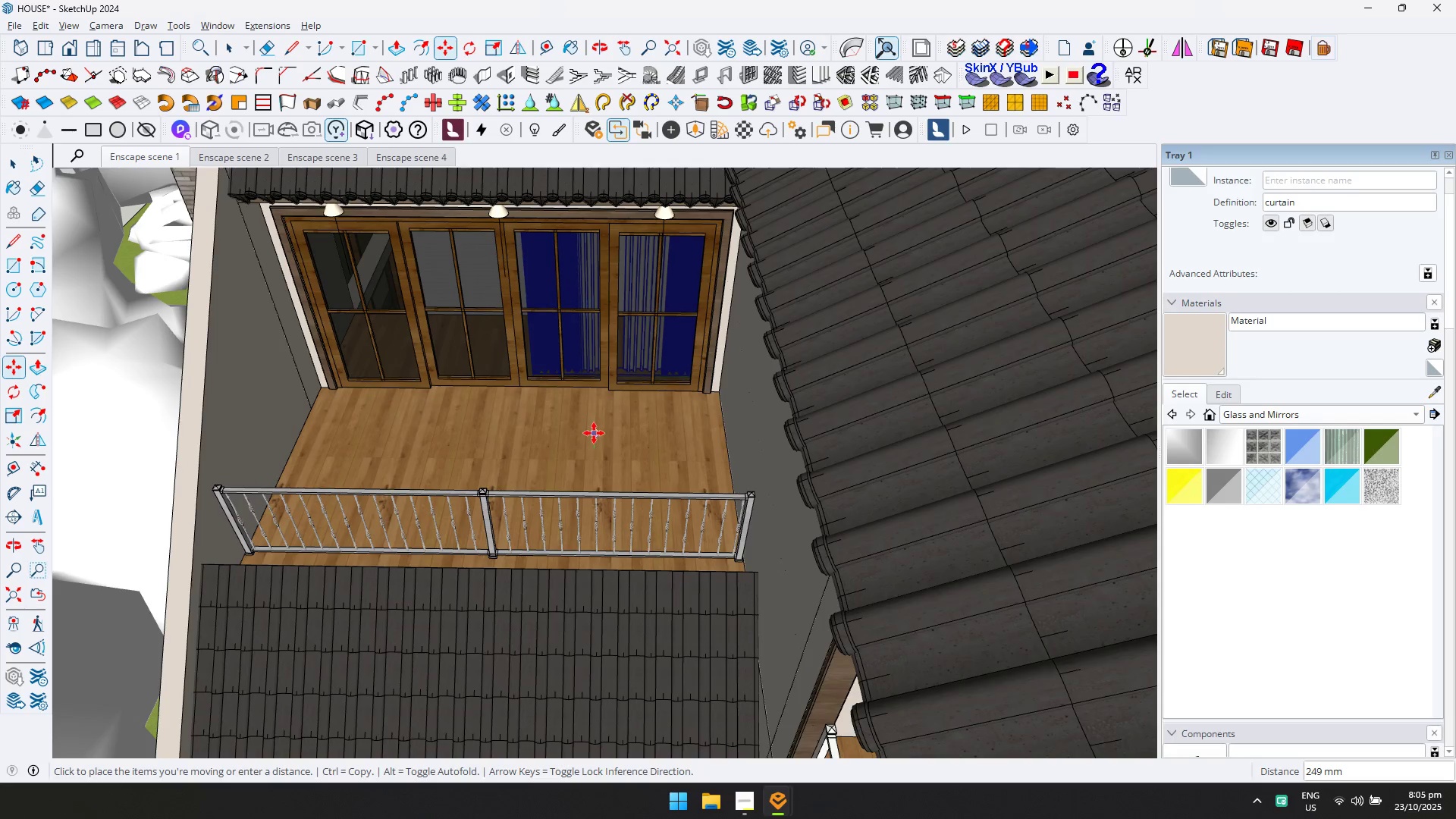 
left_click([594, 433])
 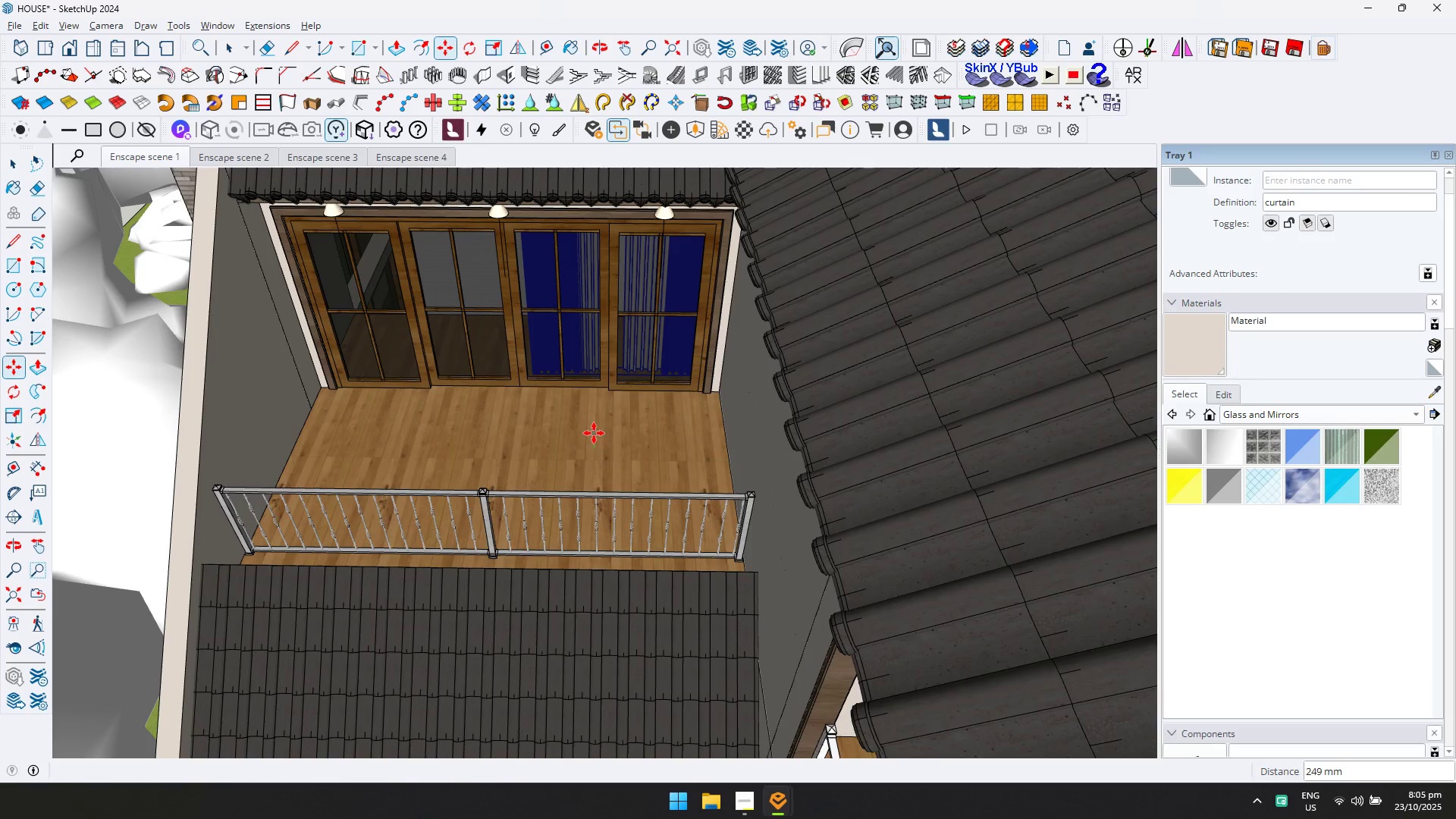 
key(Control+ControlLeft)
 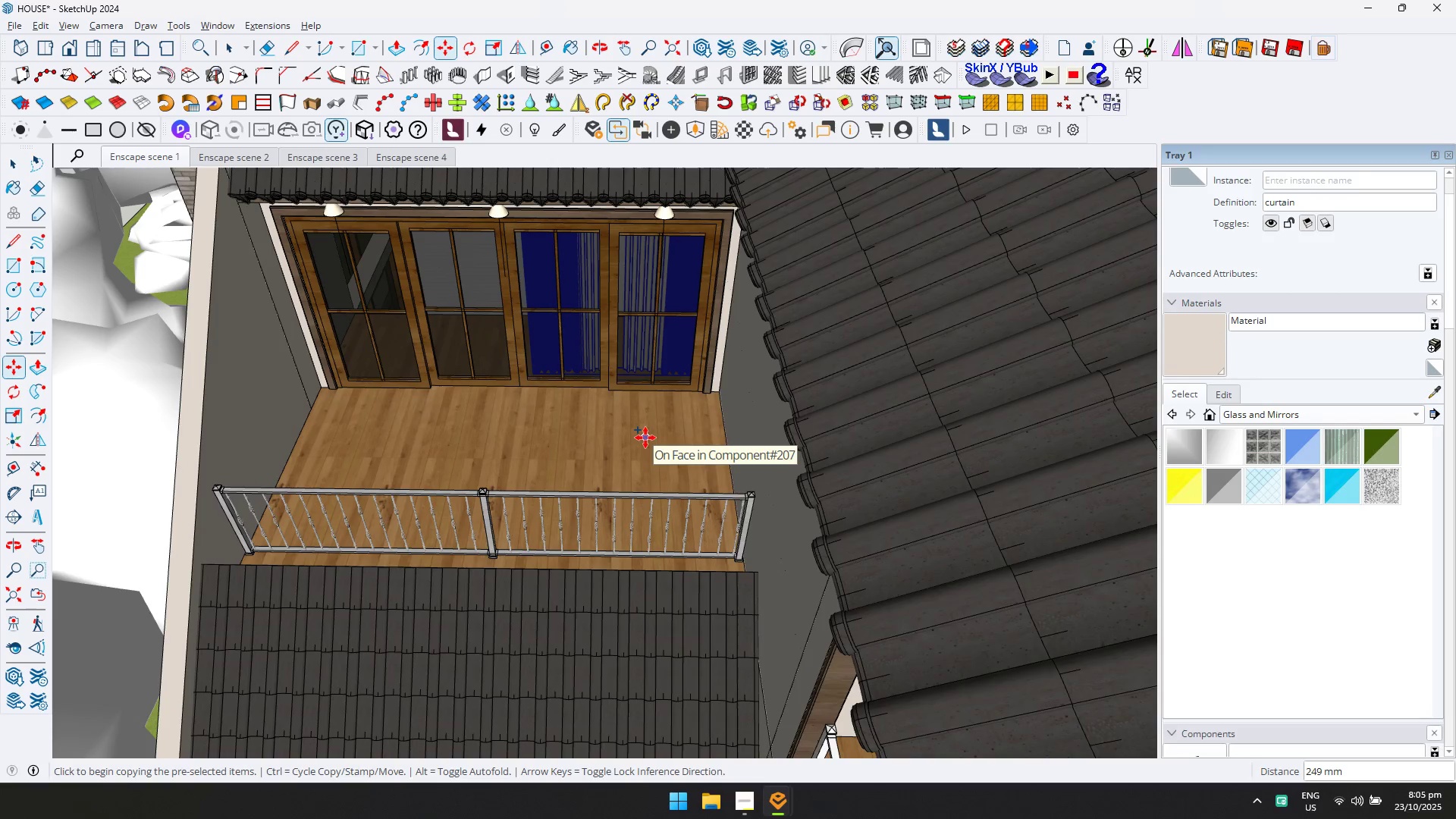 
left_click([645, 438])
 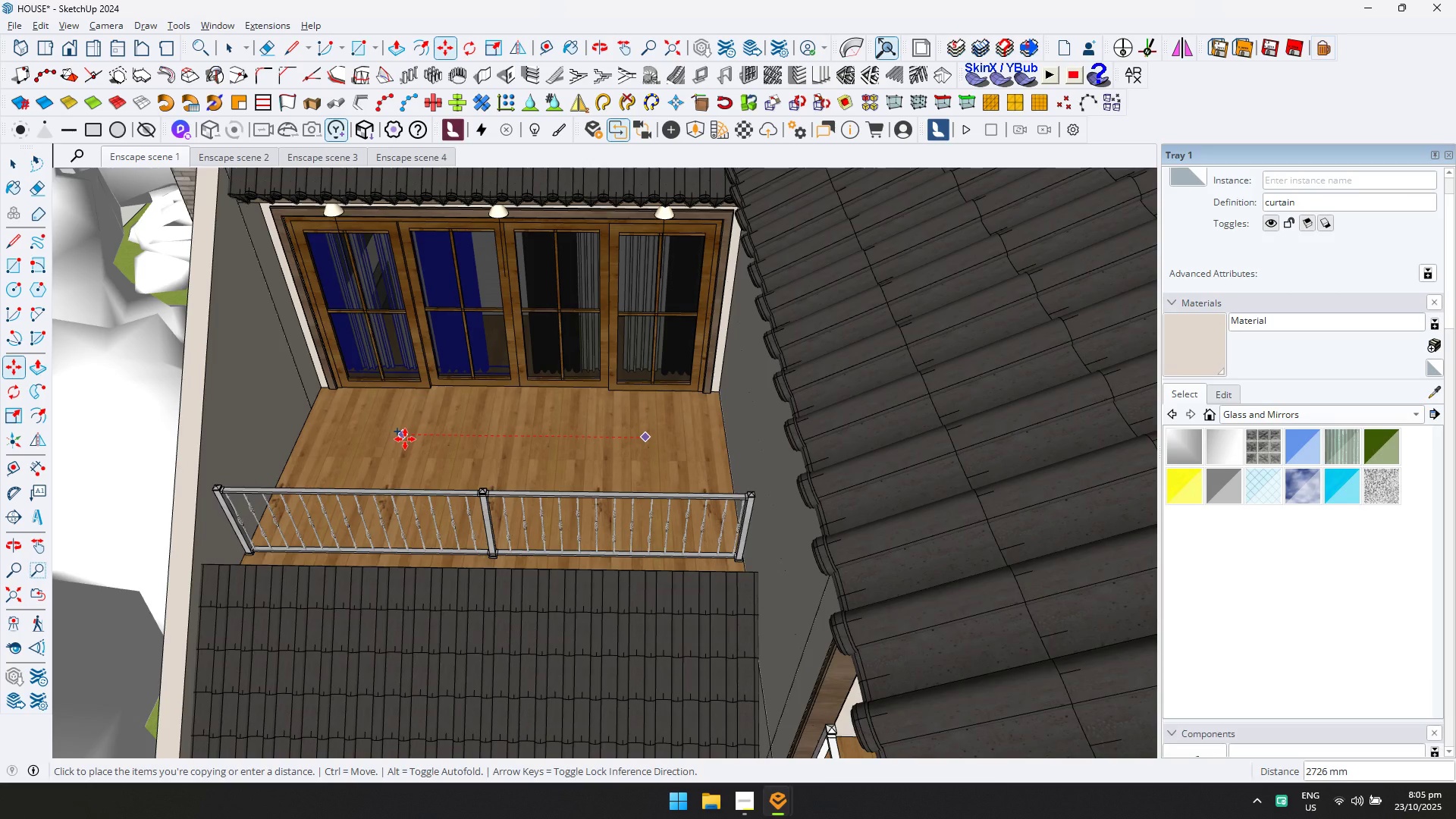 
left_click([416, 444])
 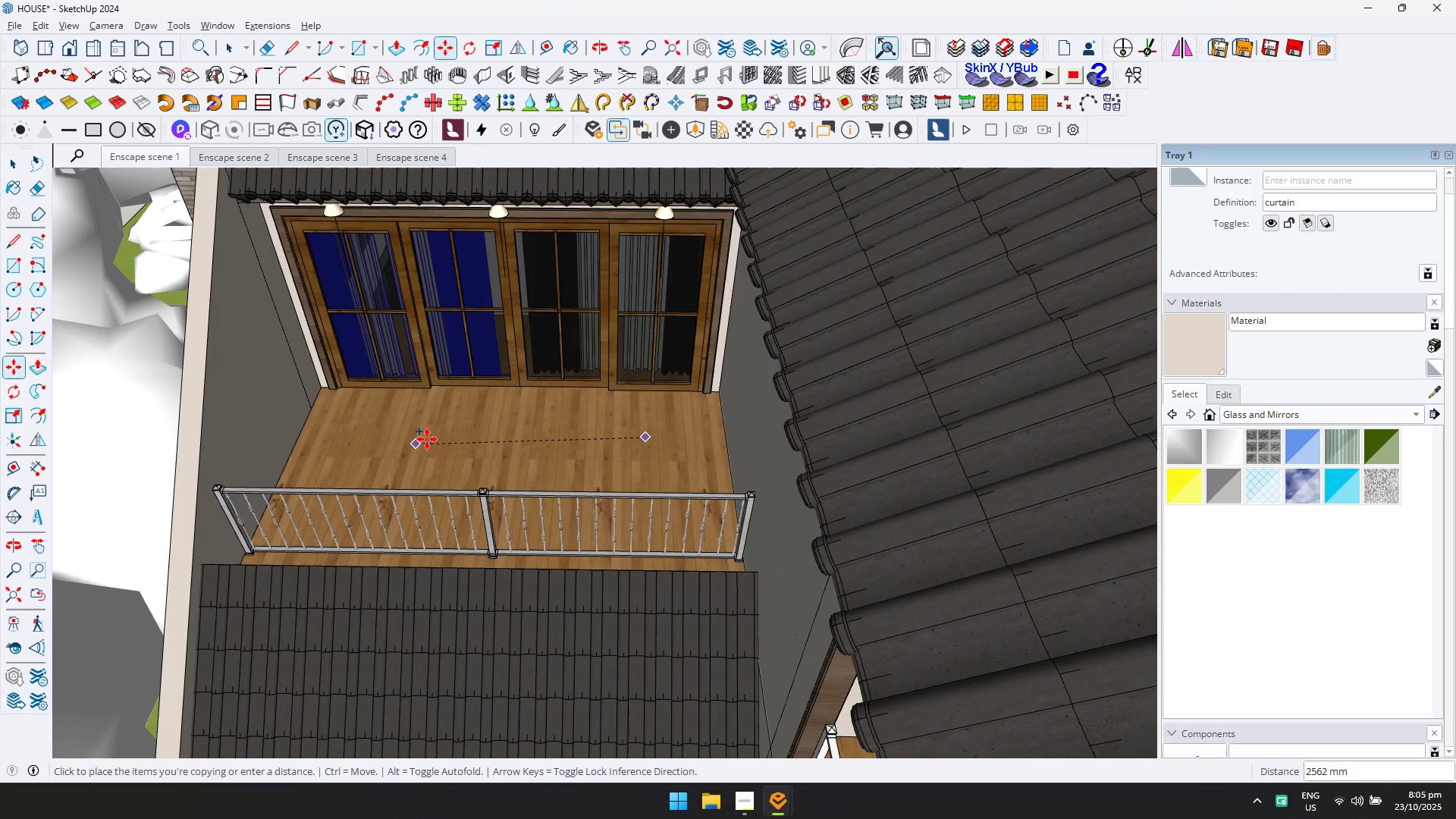 
hold_key(key=ShiftLeft, duration=0.57)
scroll: coordinate [469, 453], scroll_direction: down, amount: 2.0
 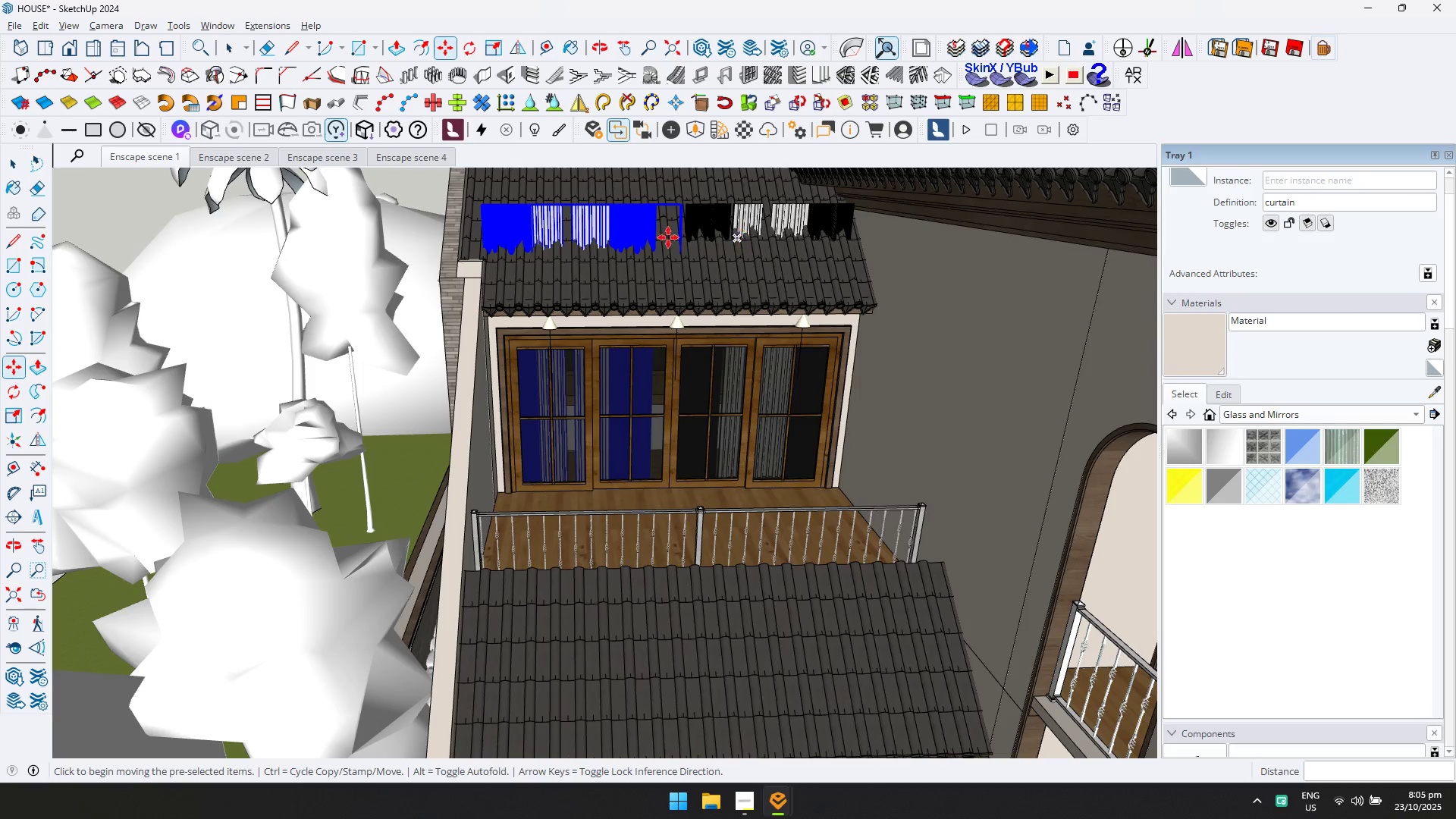 
left_click([13, 168])
 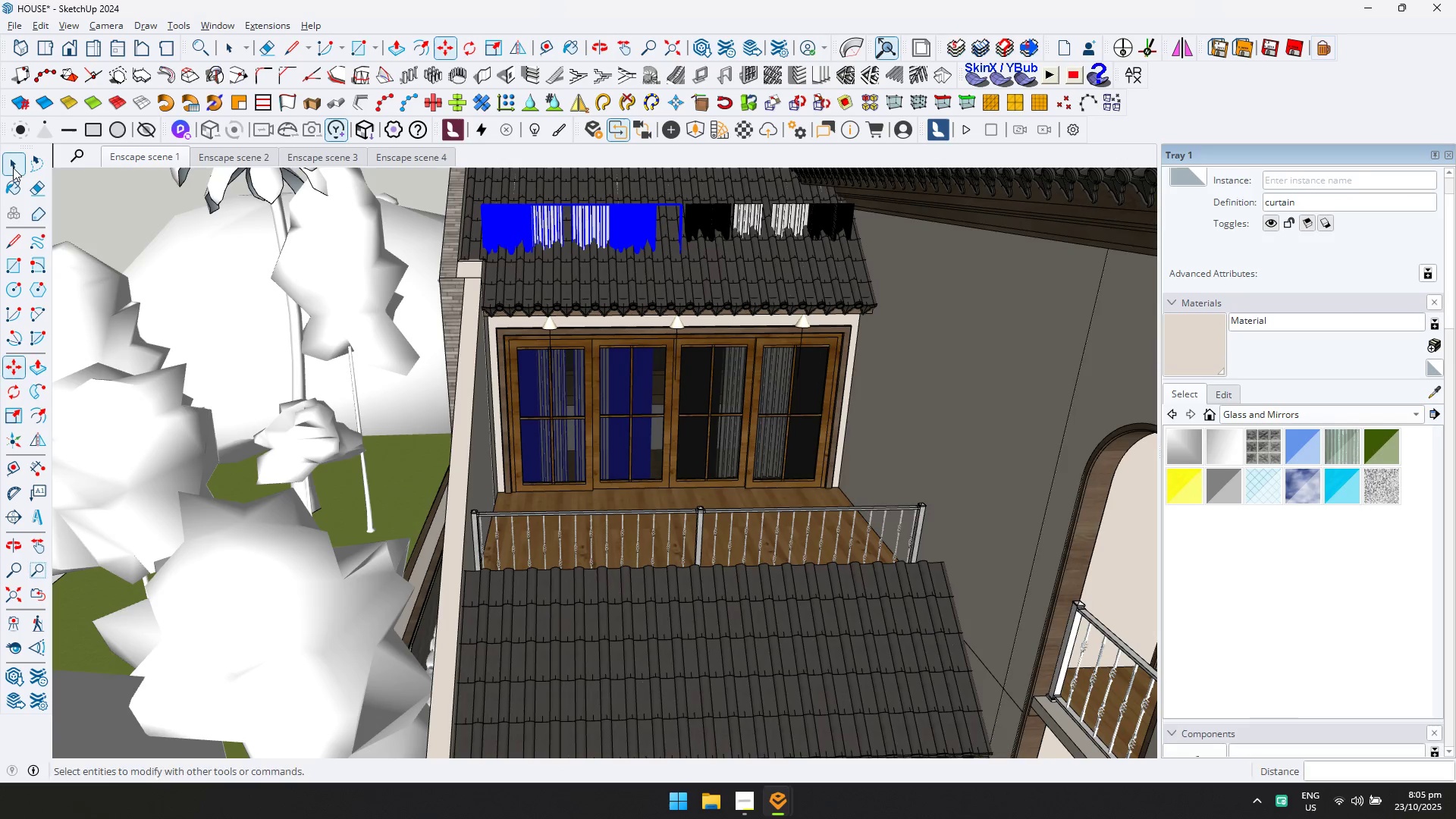 
hold_key(key=ControlLeft, duration=0.51)
 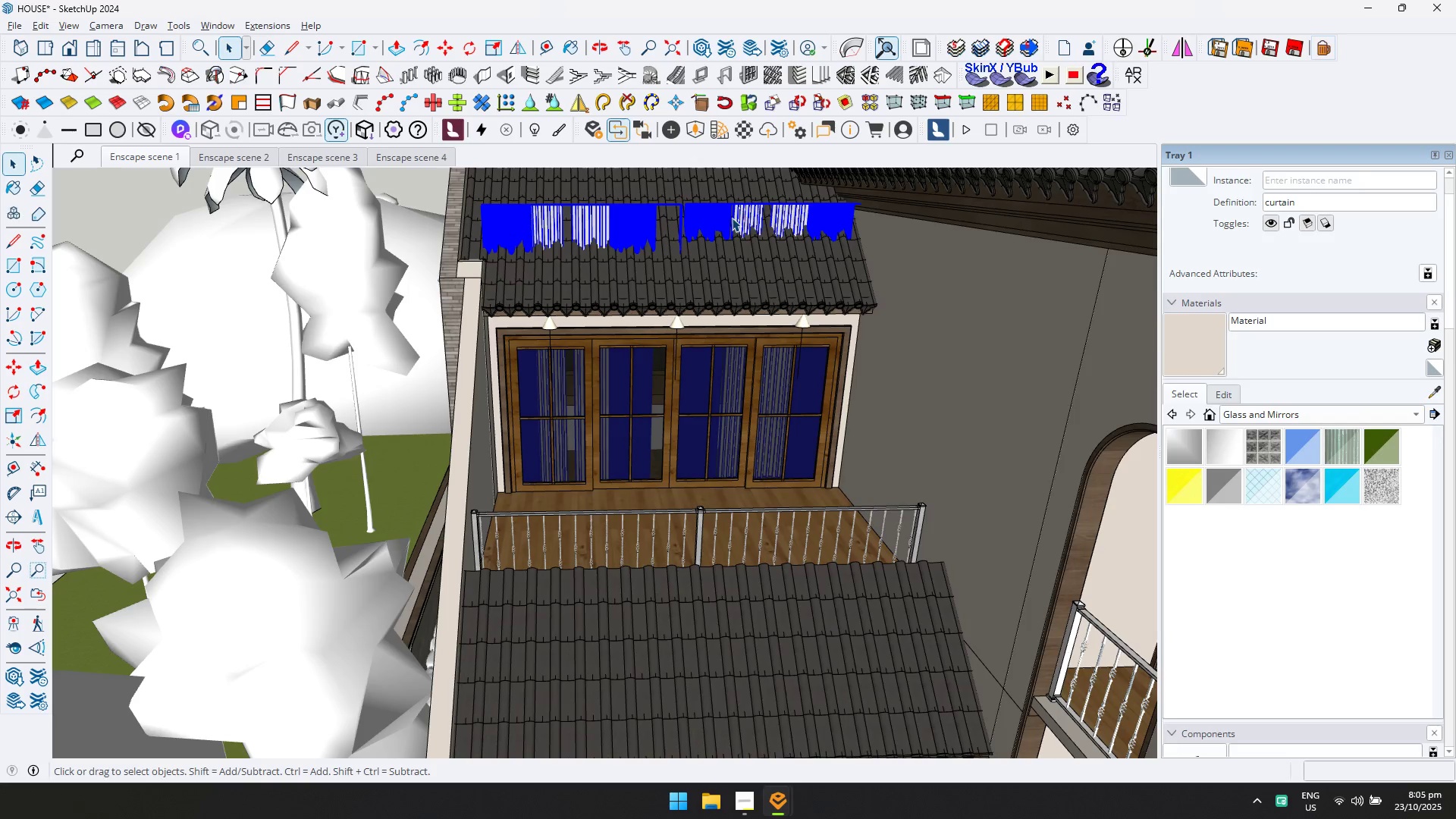 
key(S)
 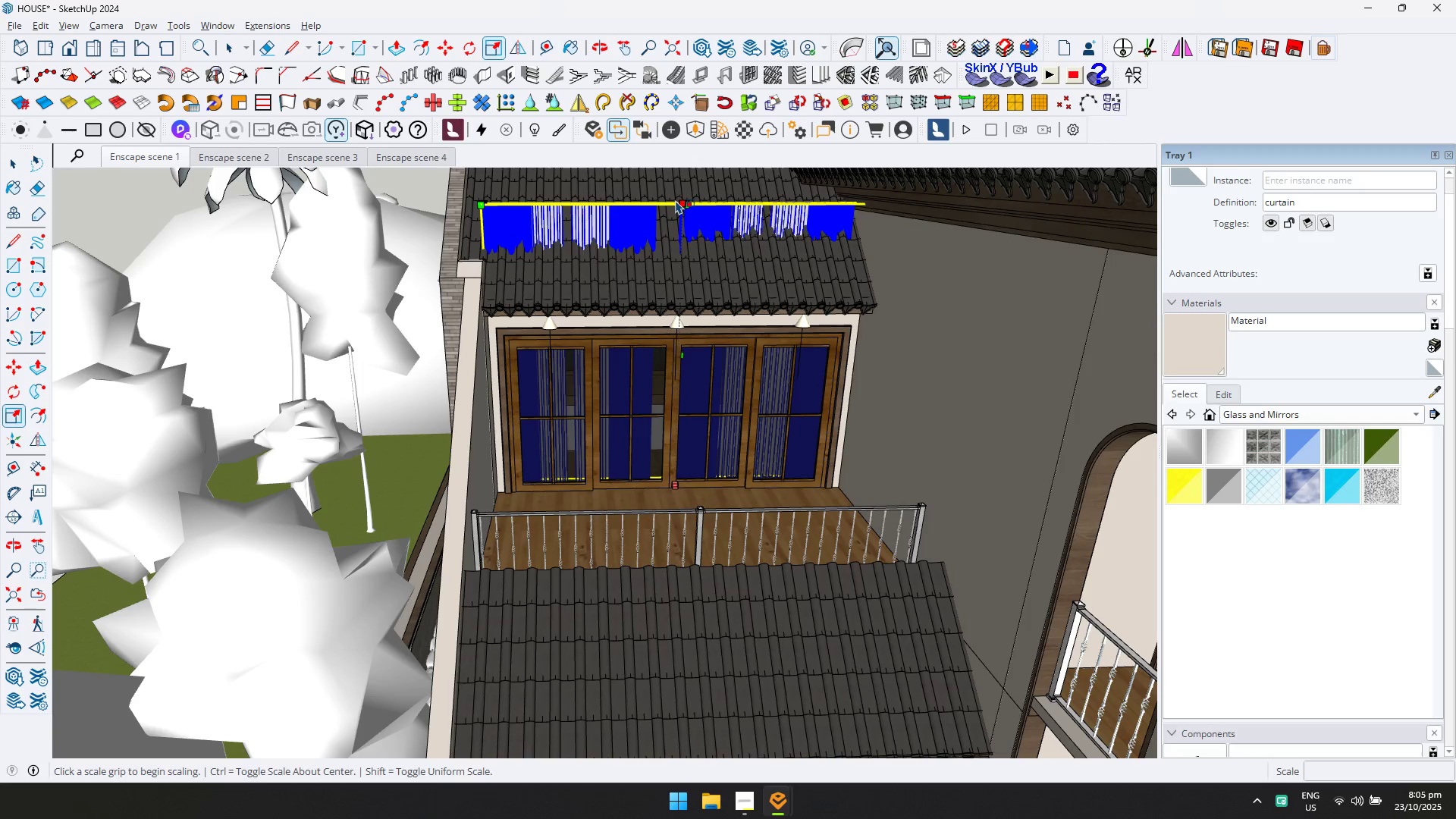 
left_click([677, 200])
 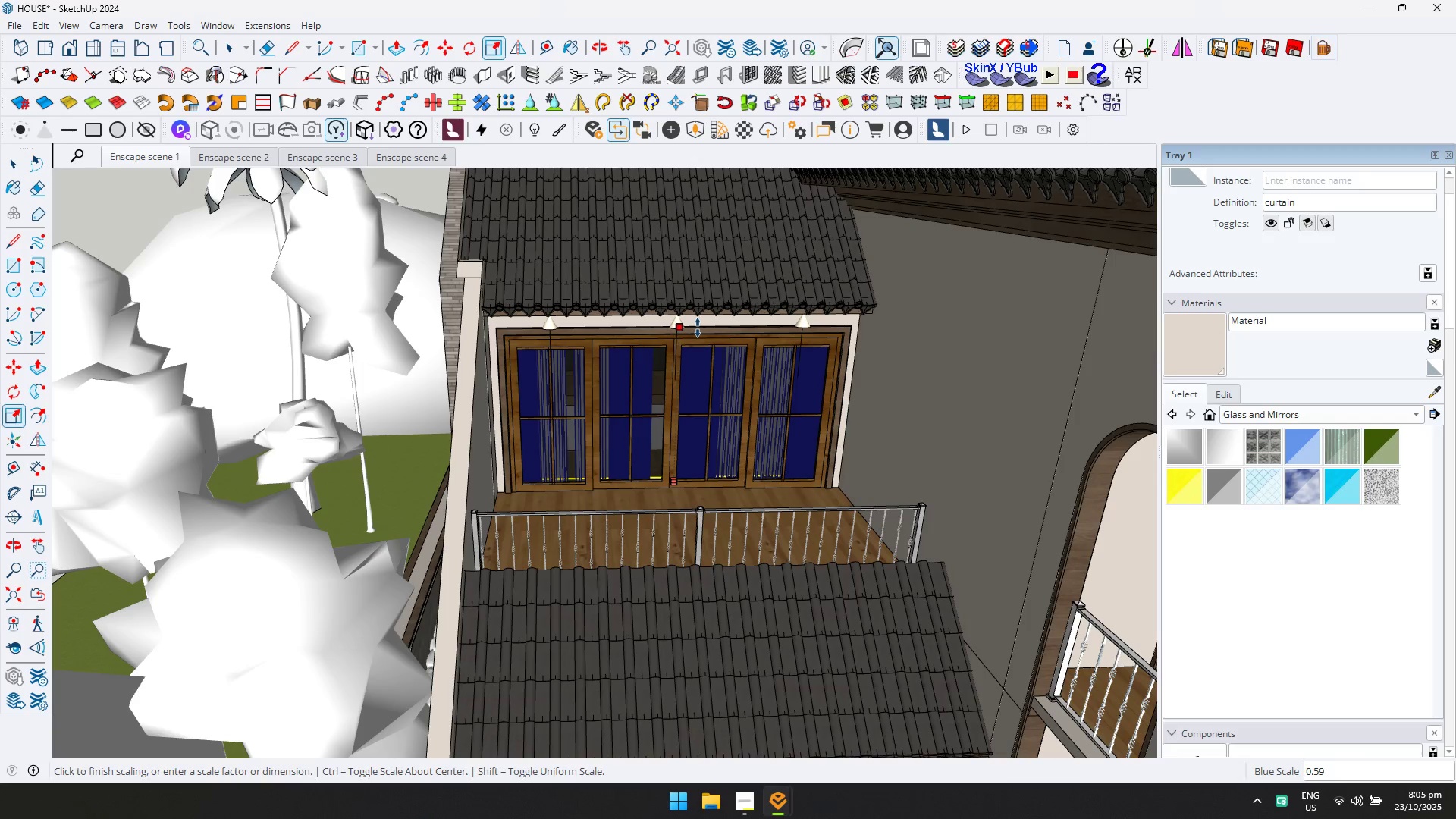 
left_click([698, 328])
 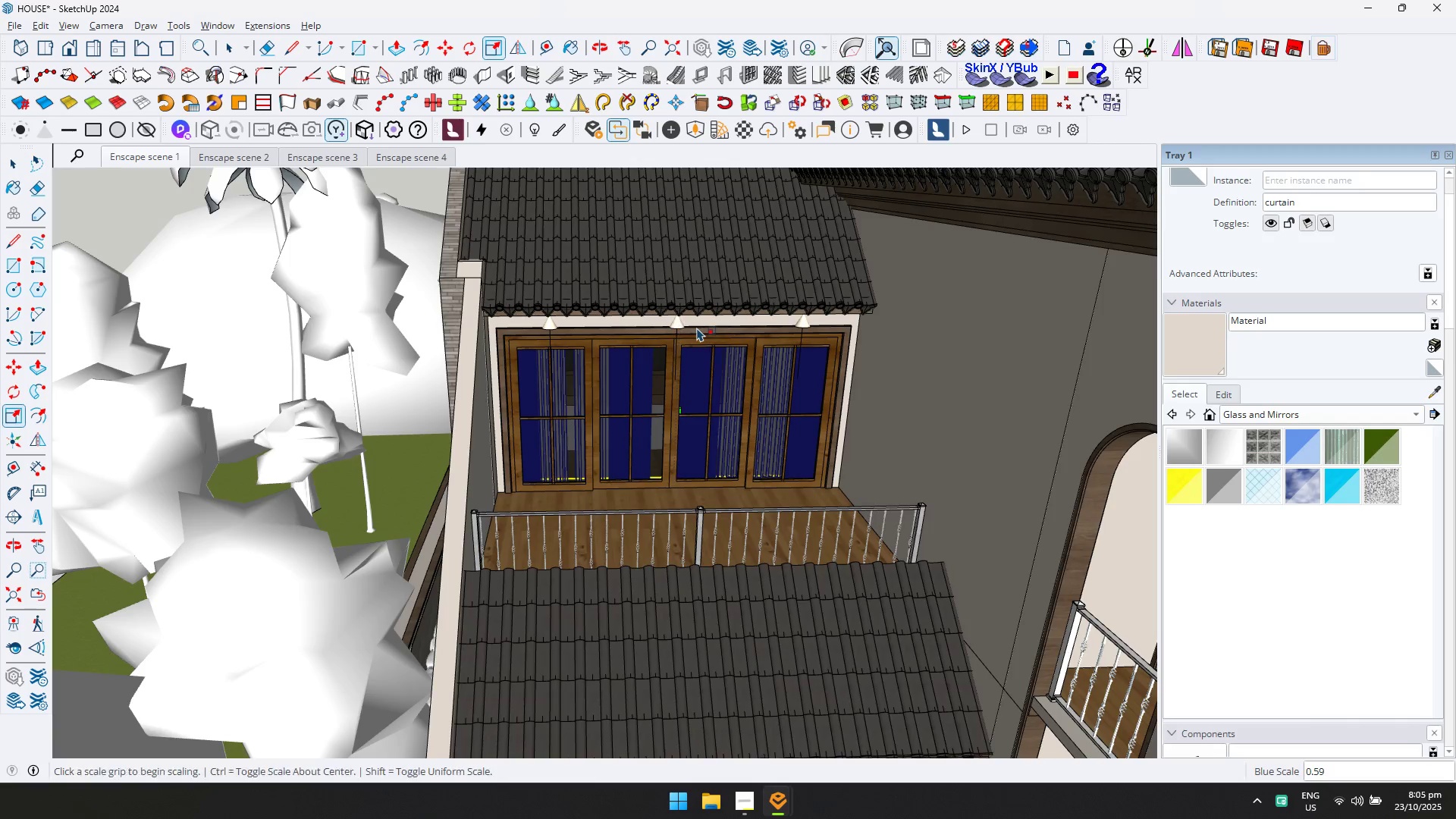 
scroll: coordinate [725, 384], scroll_direction: down, amount: 10.0
 